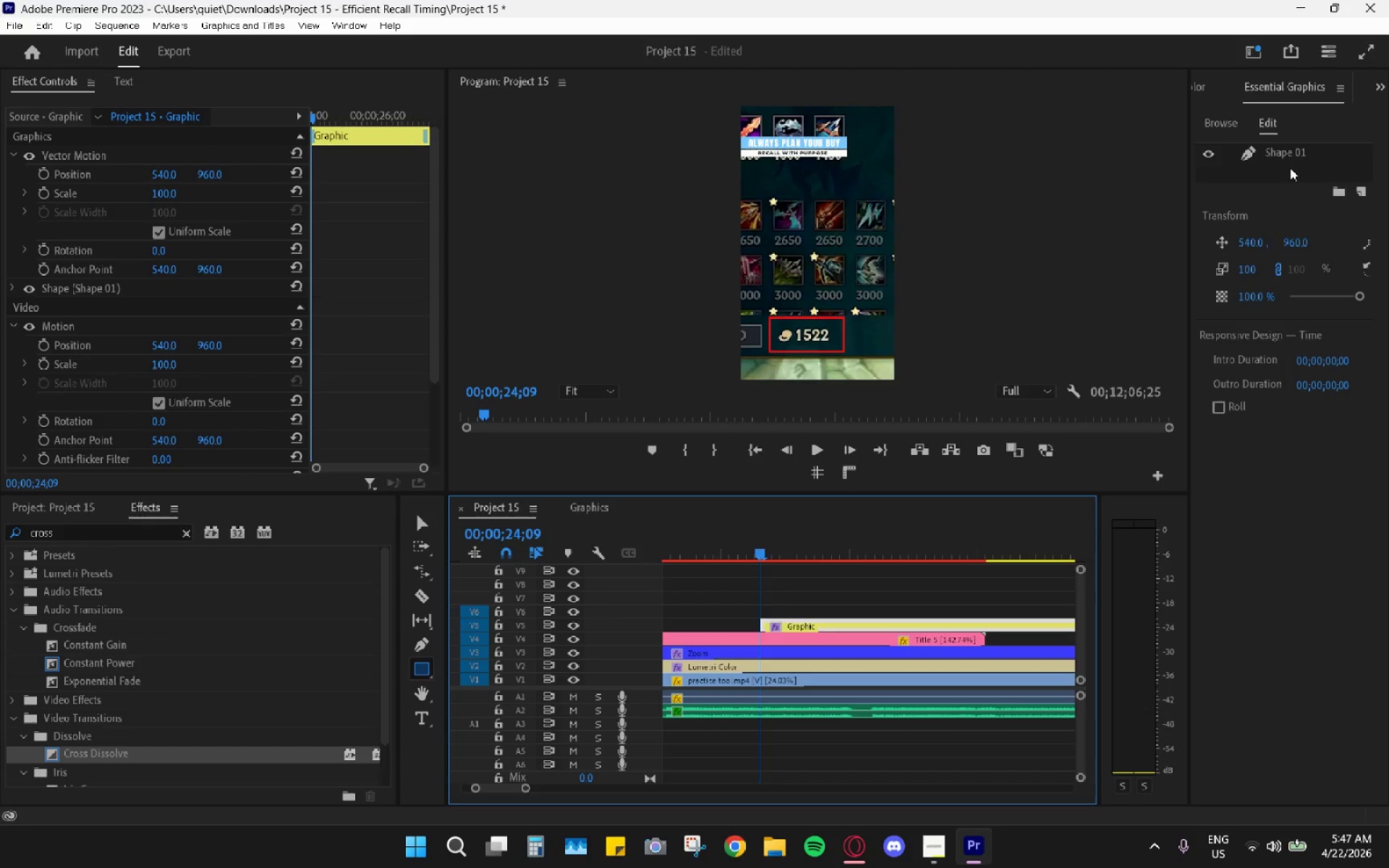 
left_click([1321, 567])
 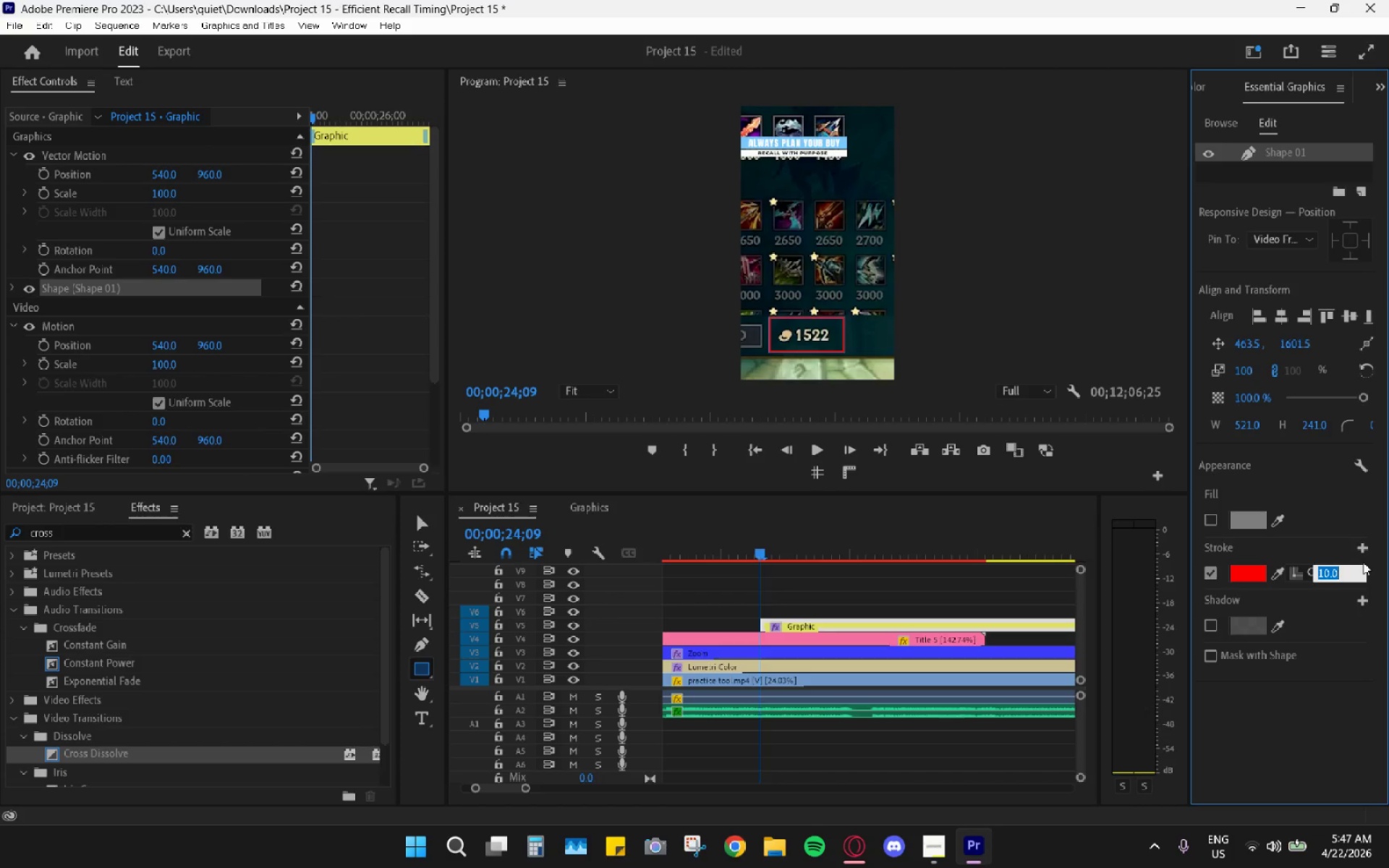 
key(Numpad1)
 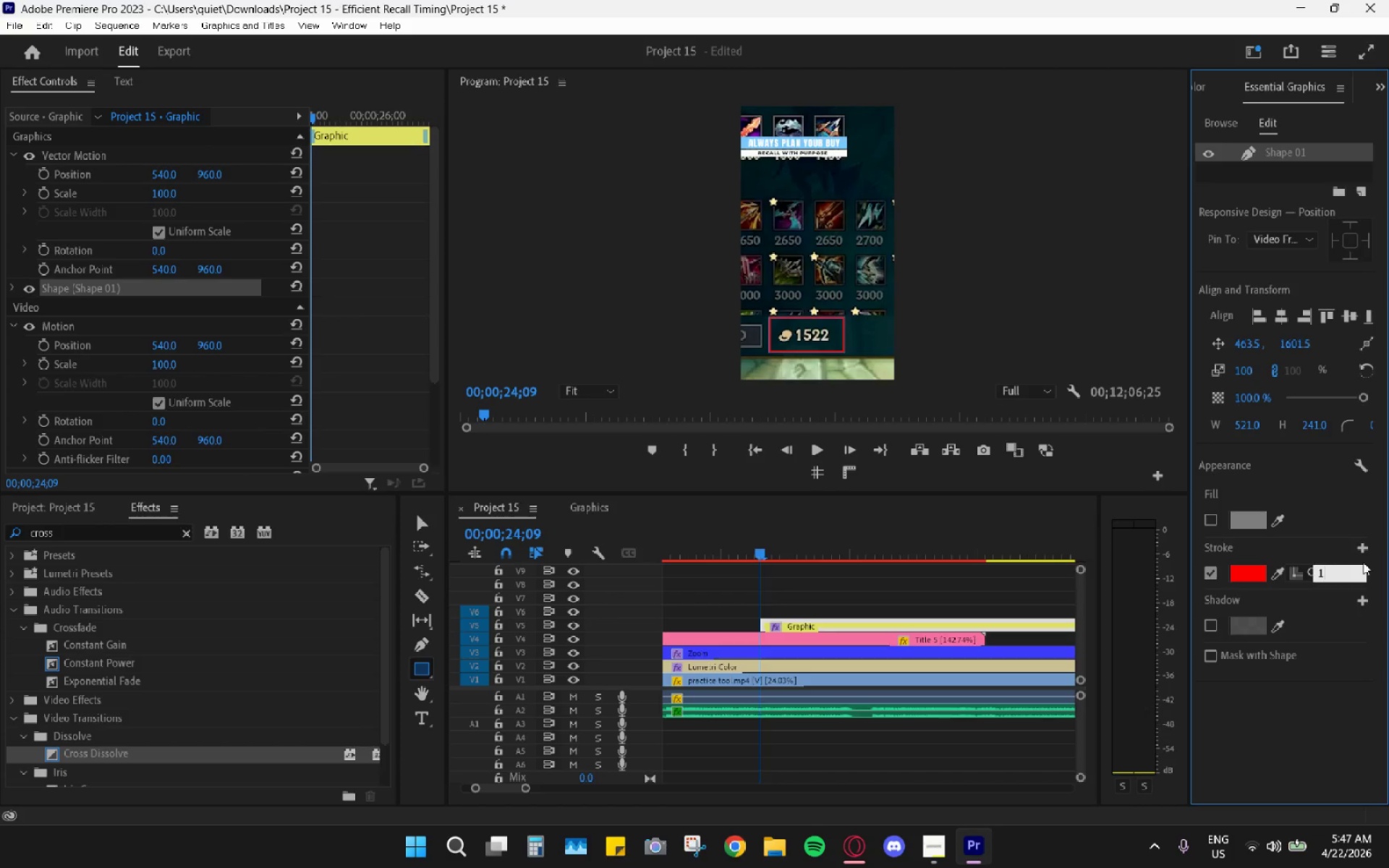 
key(Numpad5)
 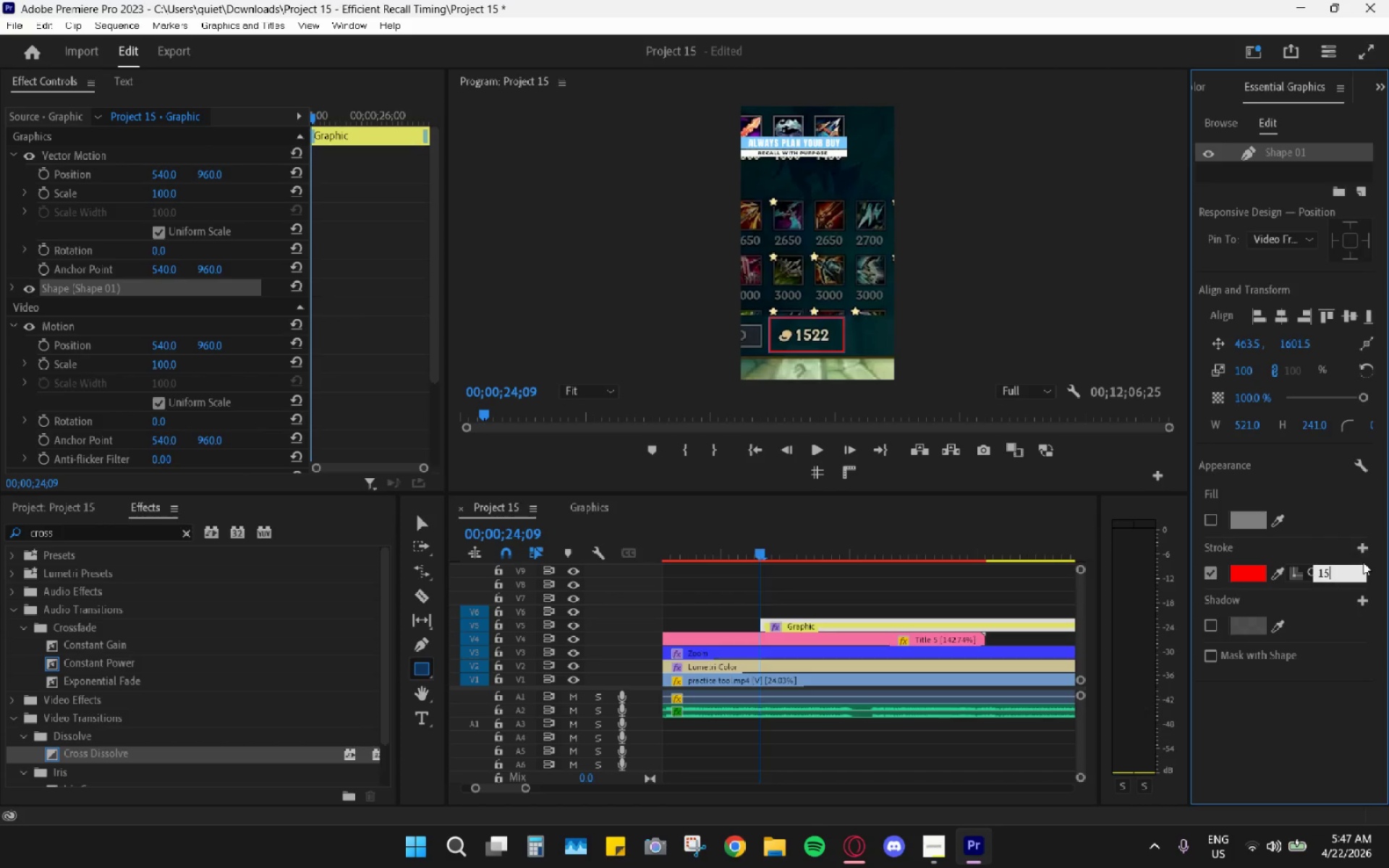 
key(Enter)
 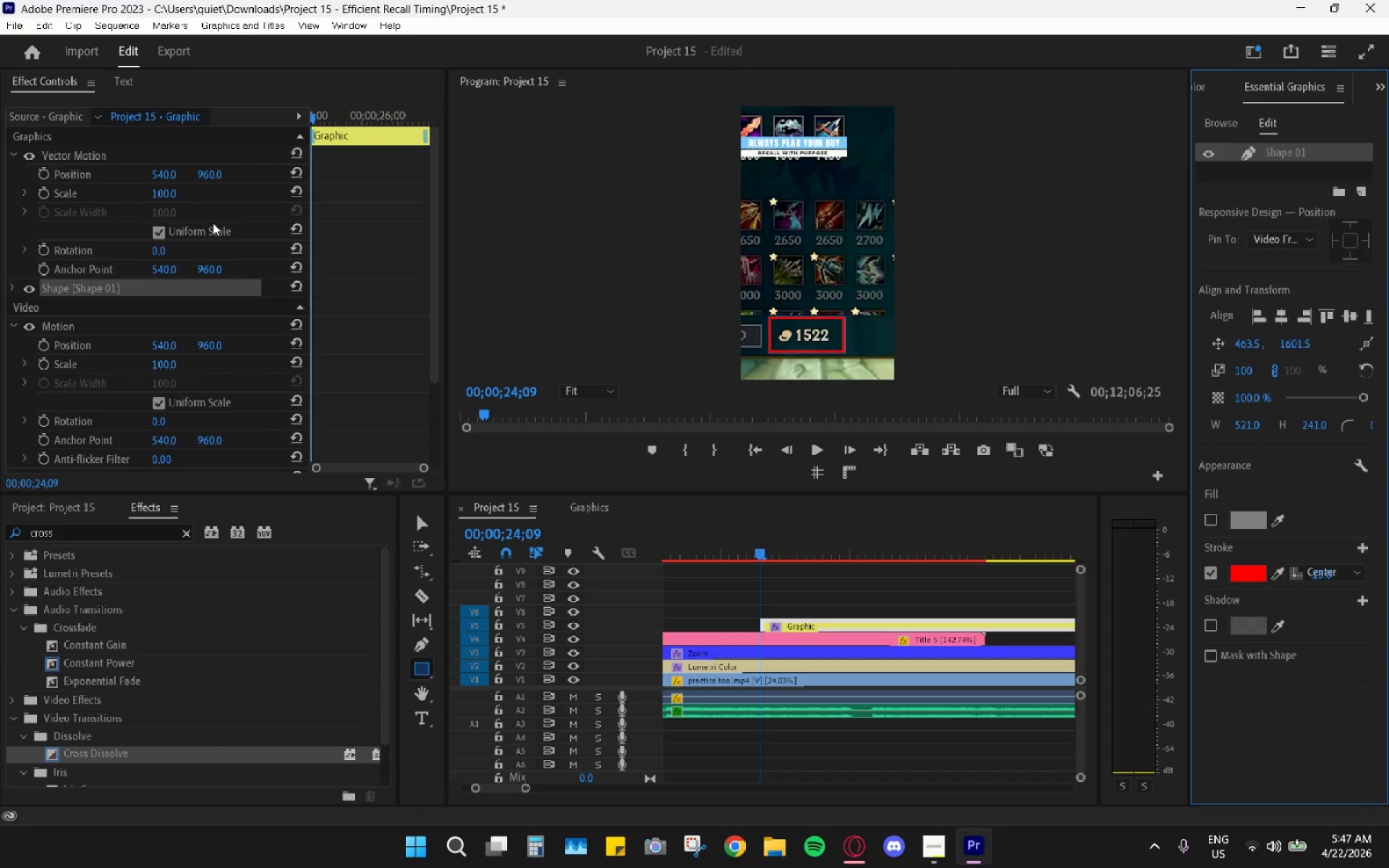 
left_click([167, 196])
 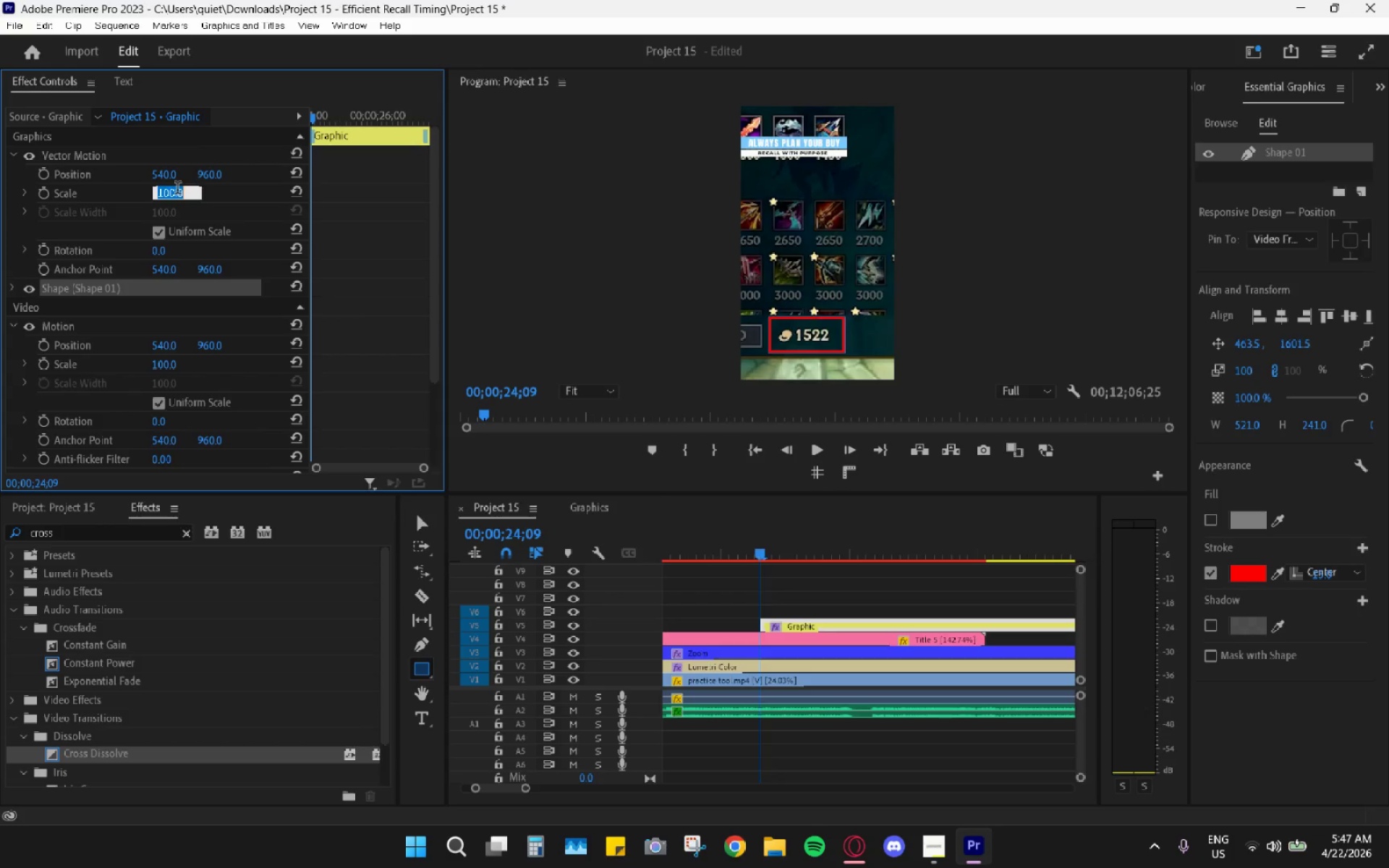 
key(Numpad9)
 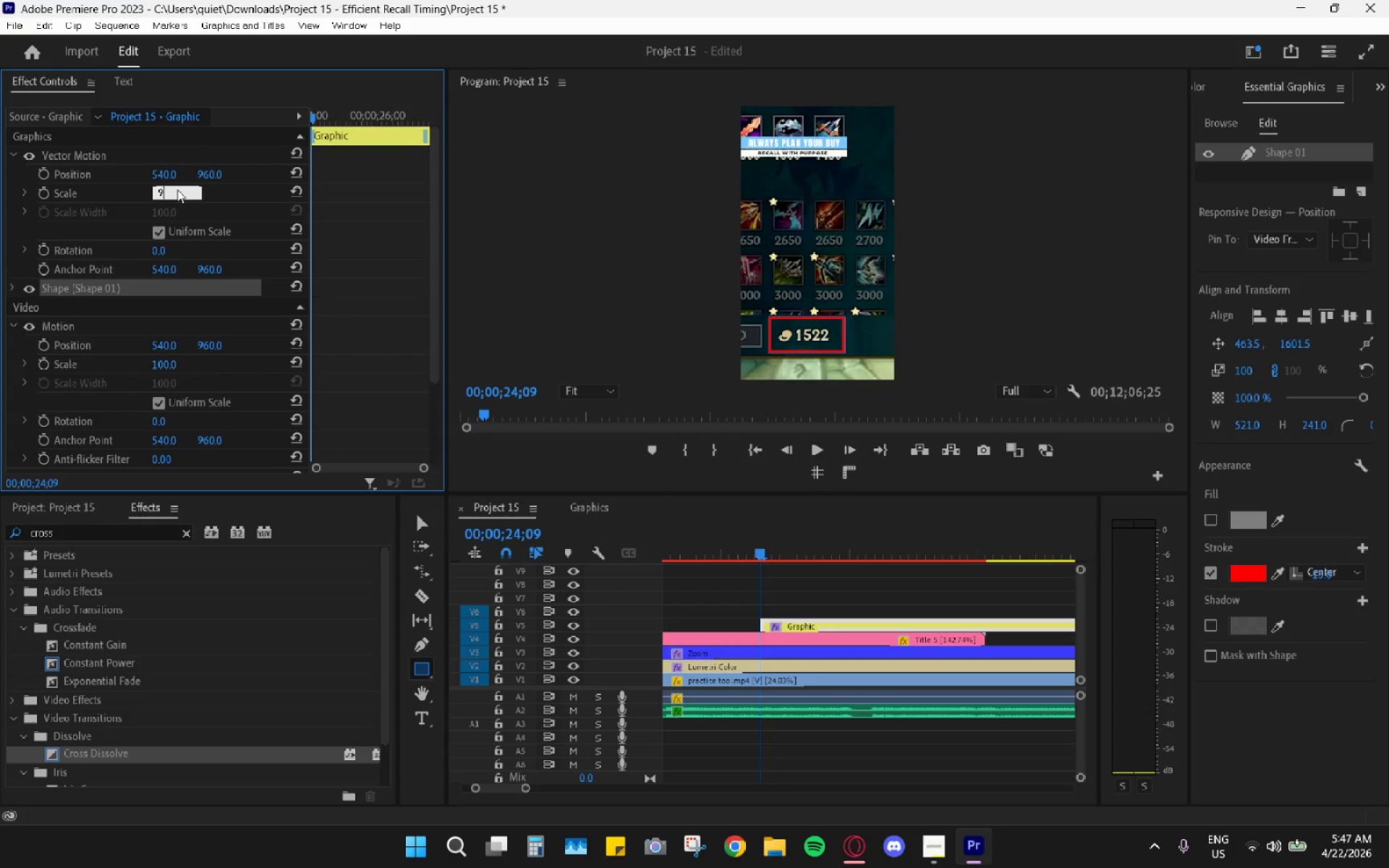 
key(Numpad0)
 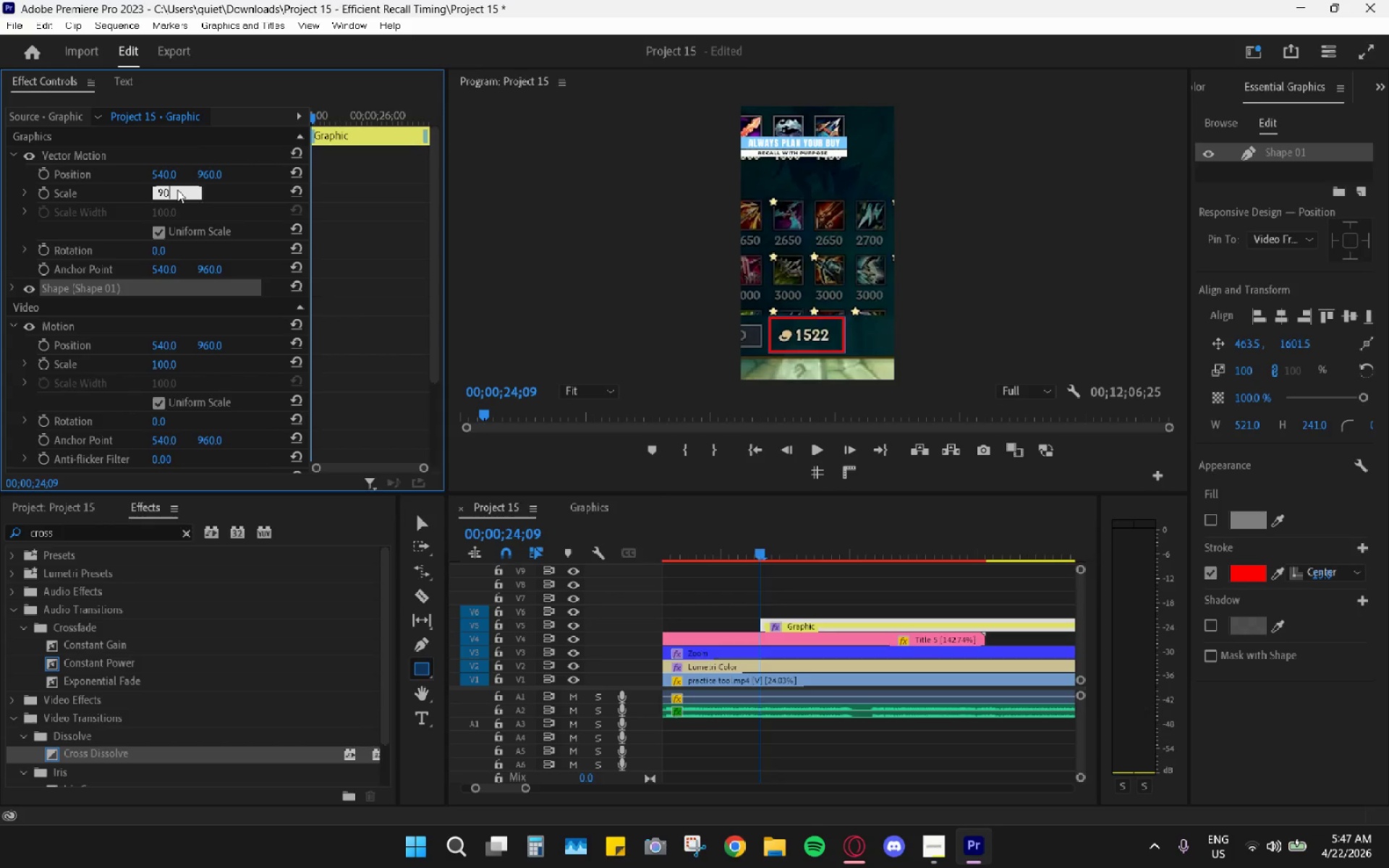 
key(Enter)
 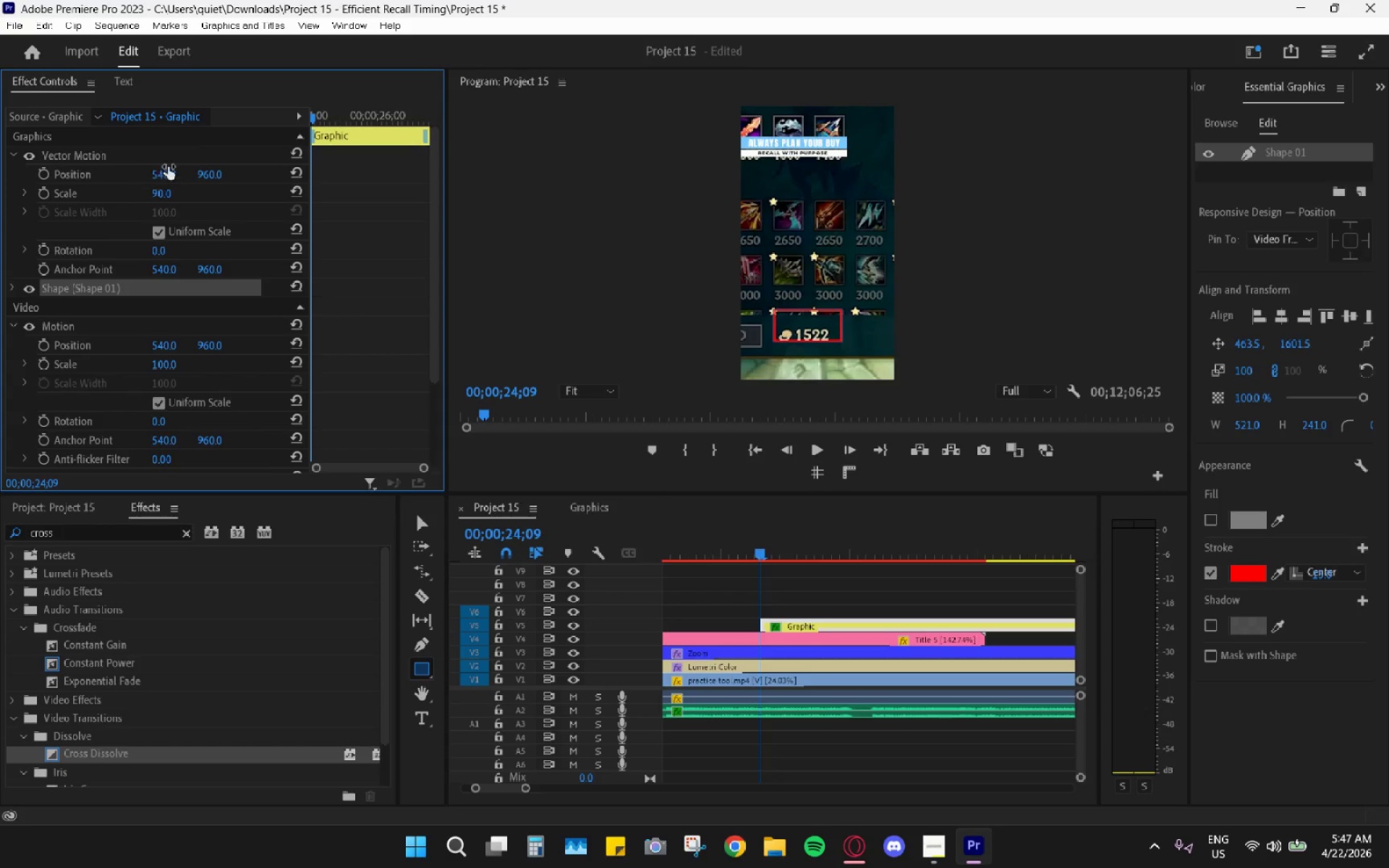 
left_click_drag(start_coordinate=[161, 171], to_coordinate=[142, 176])
 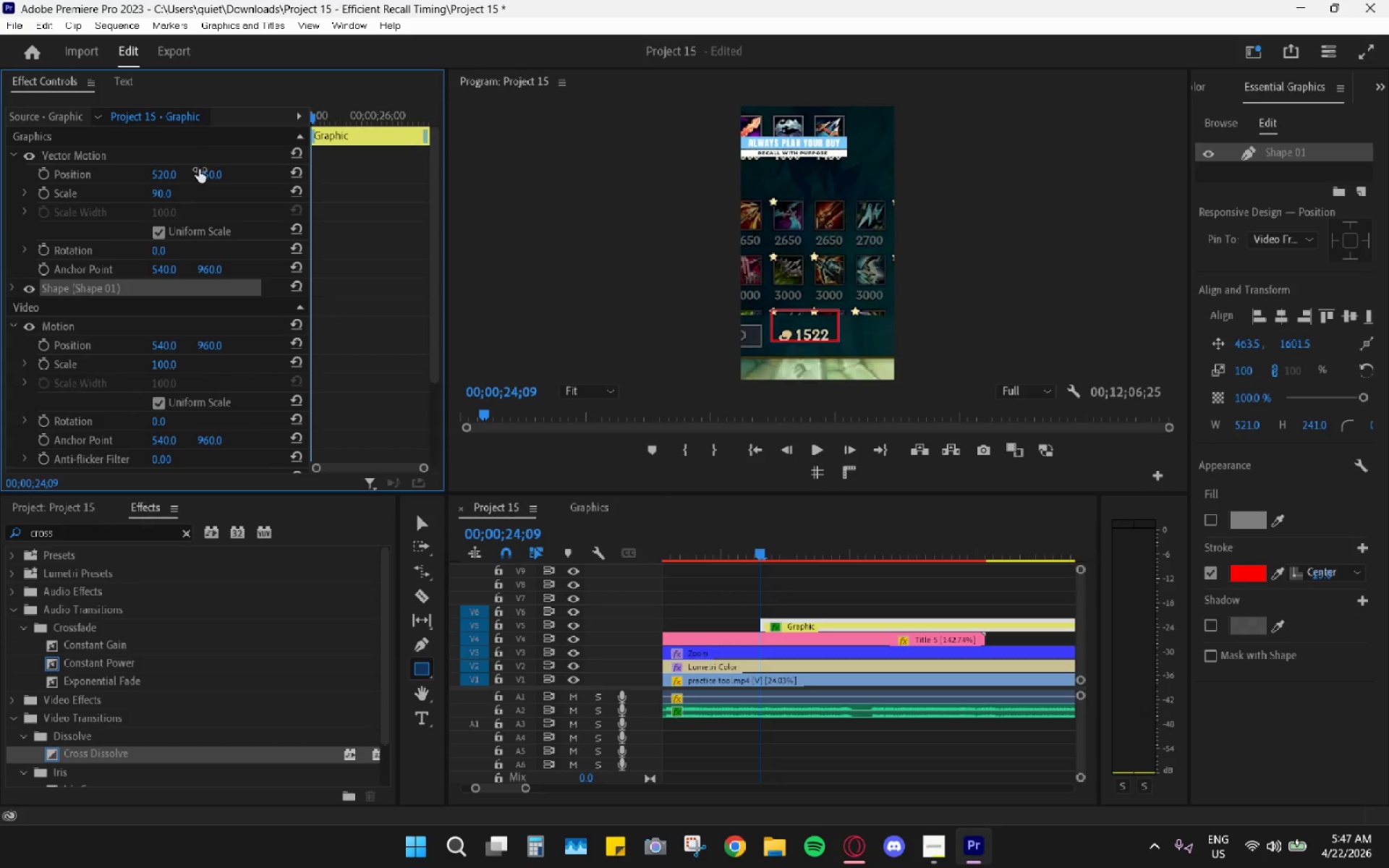 
left_click_drag(start_coordinate=[203, 171], to_coordinate=[281, 164])
 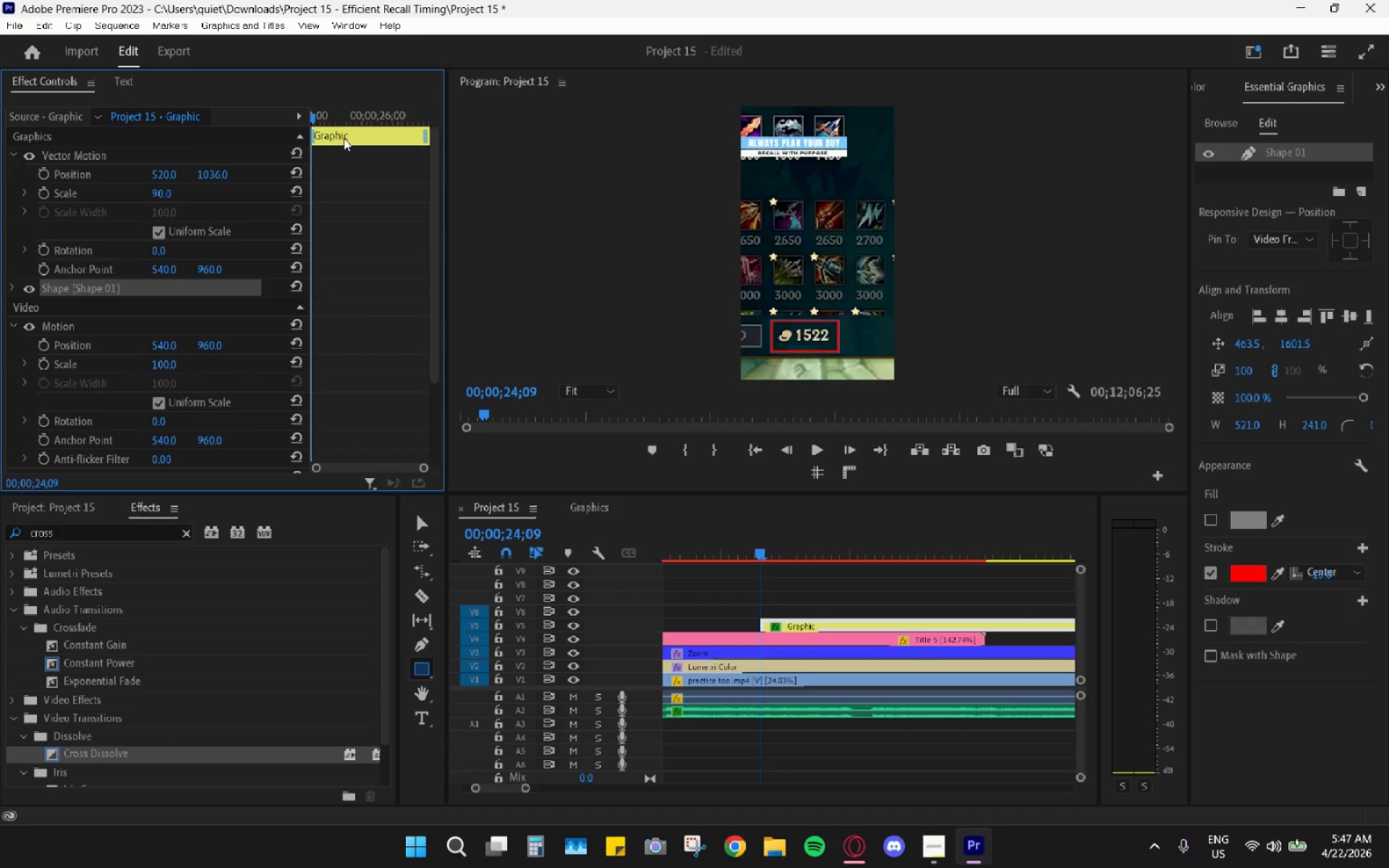 
key(Space)
 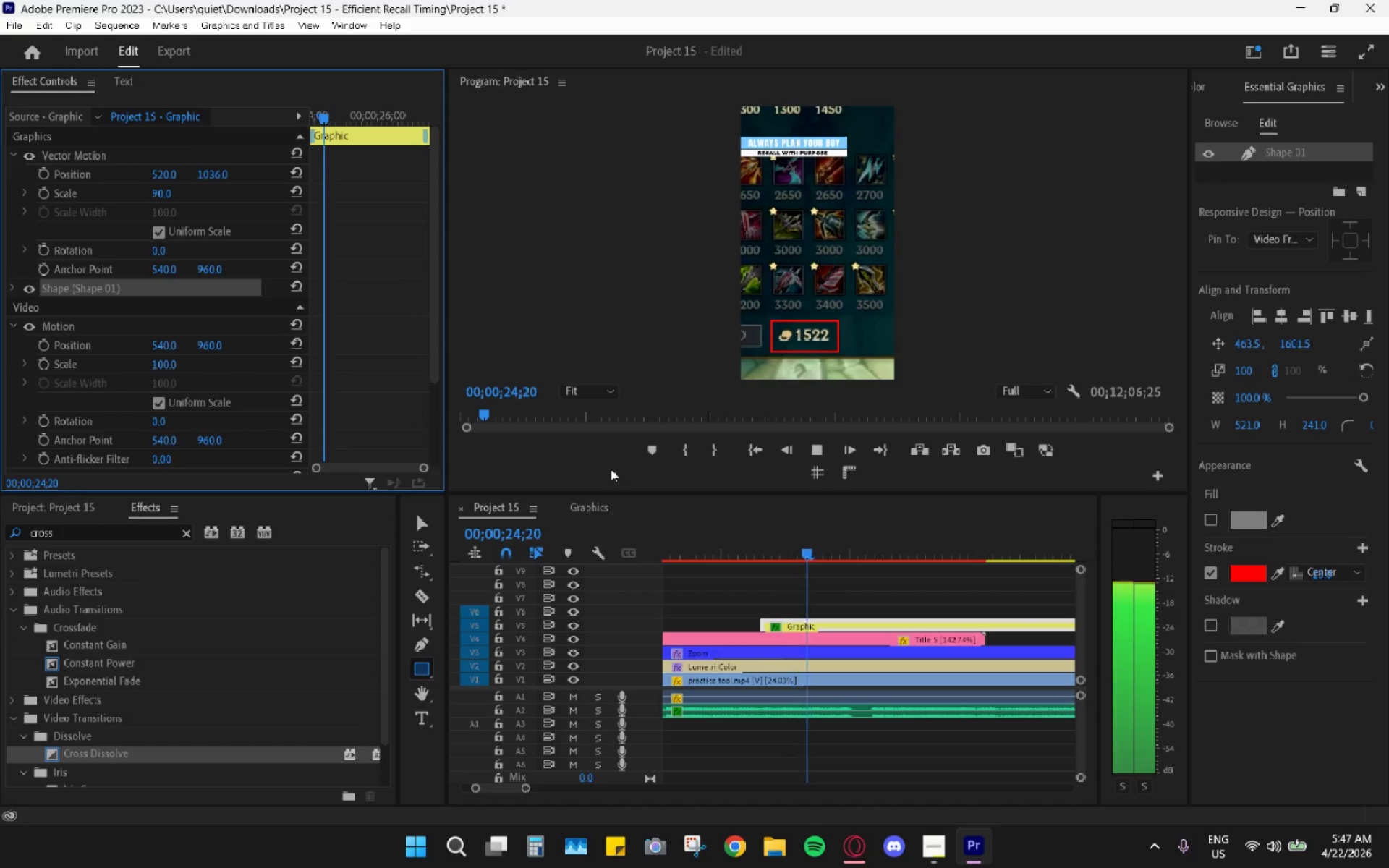 
key(Space)
 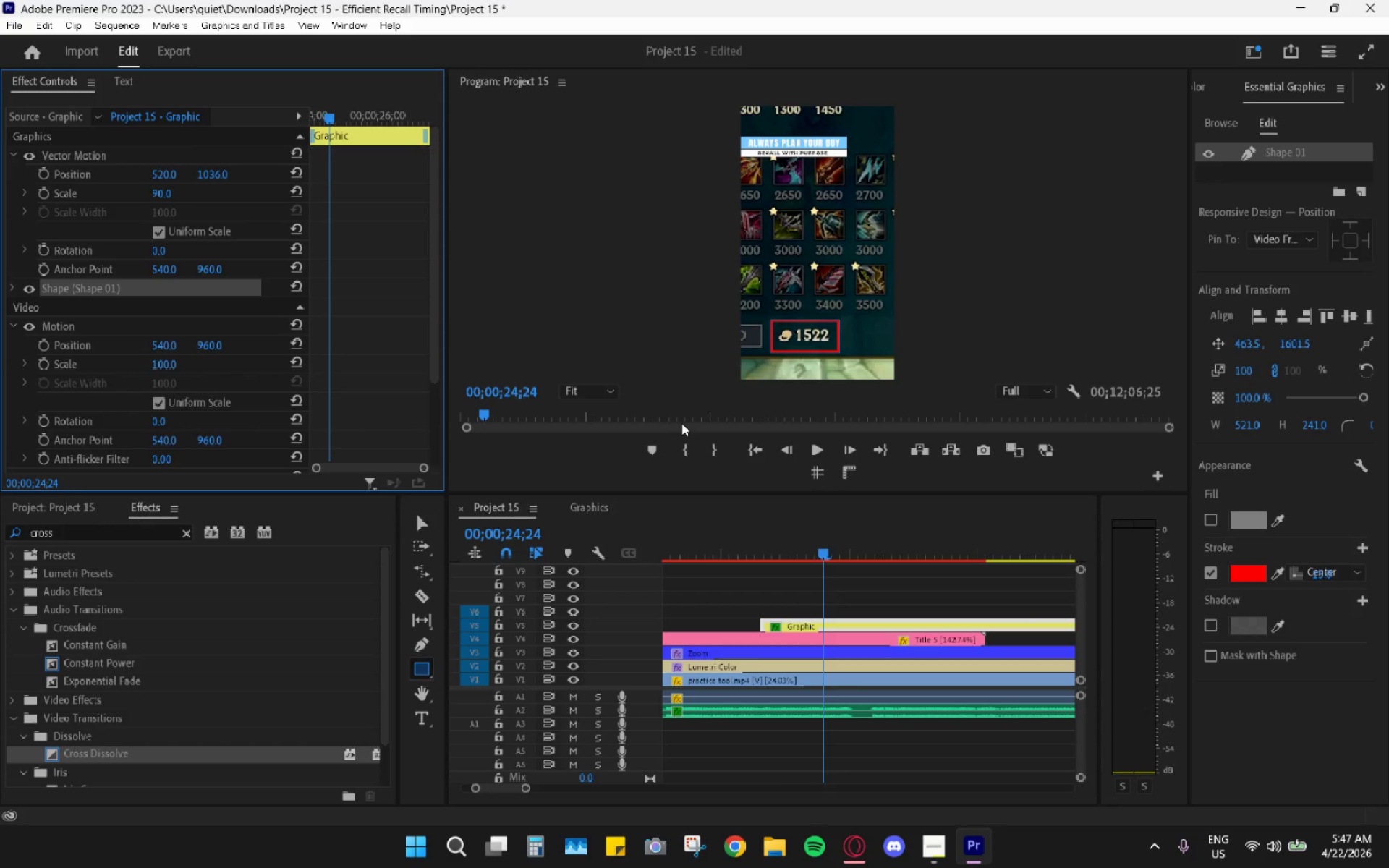 
key(Space)
 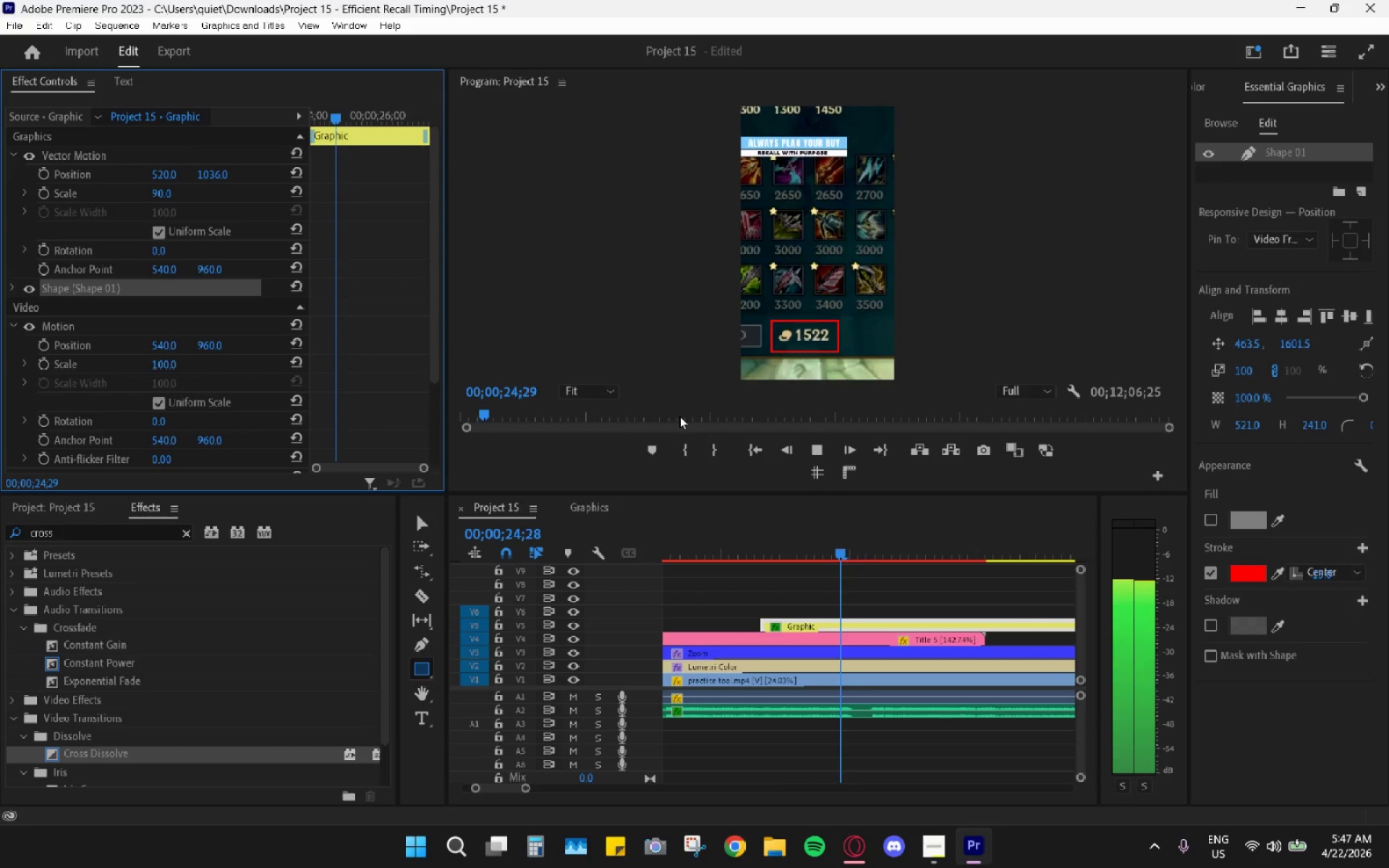 
key(Space)
 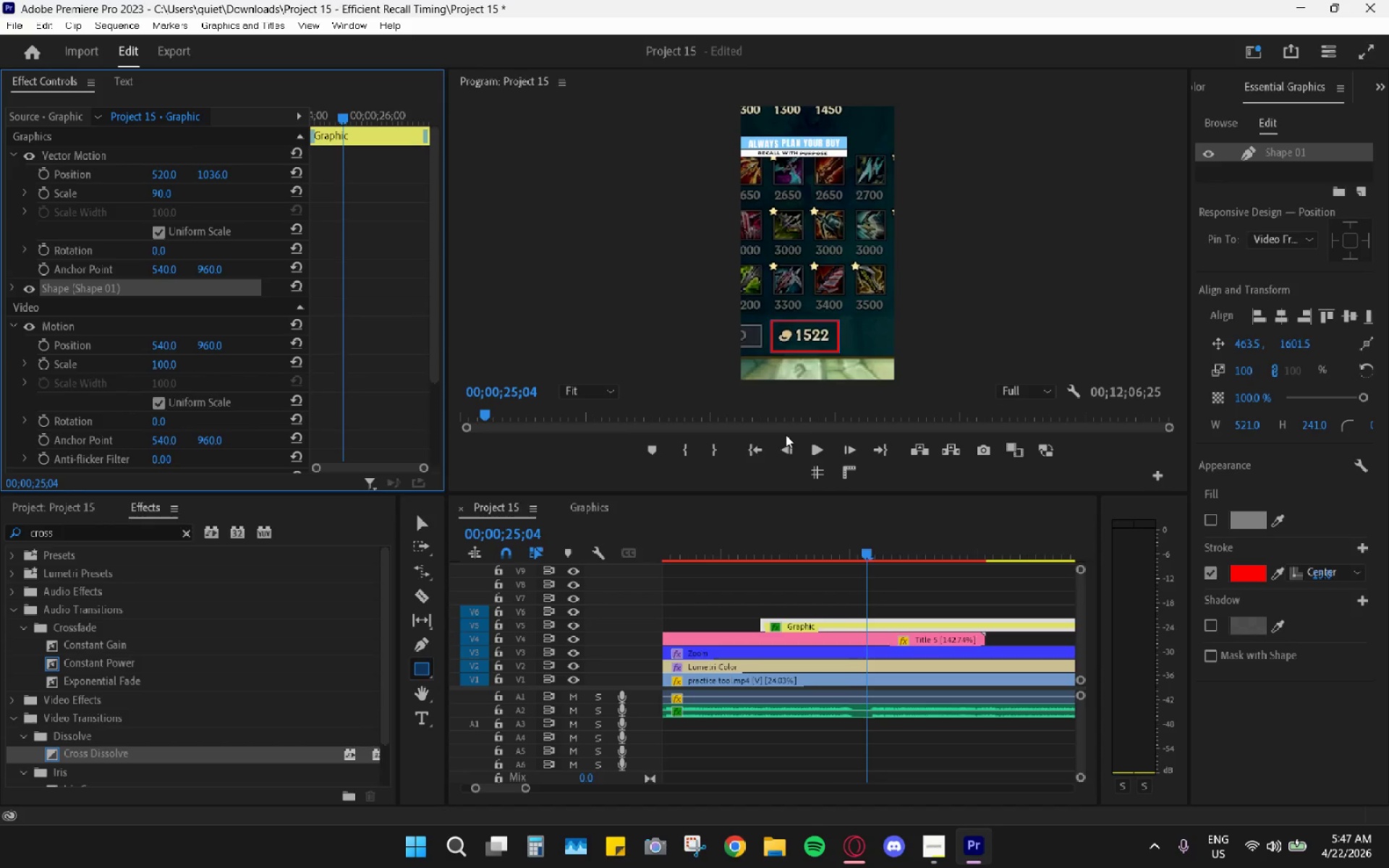 
key(Space)
 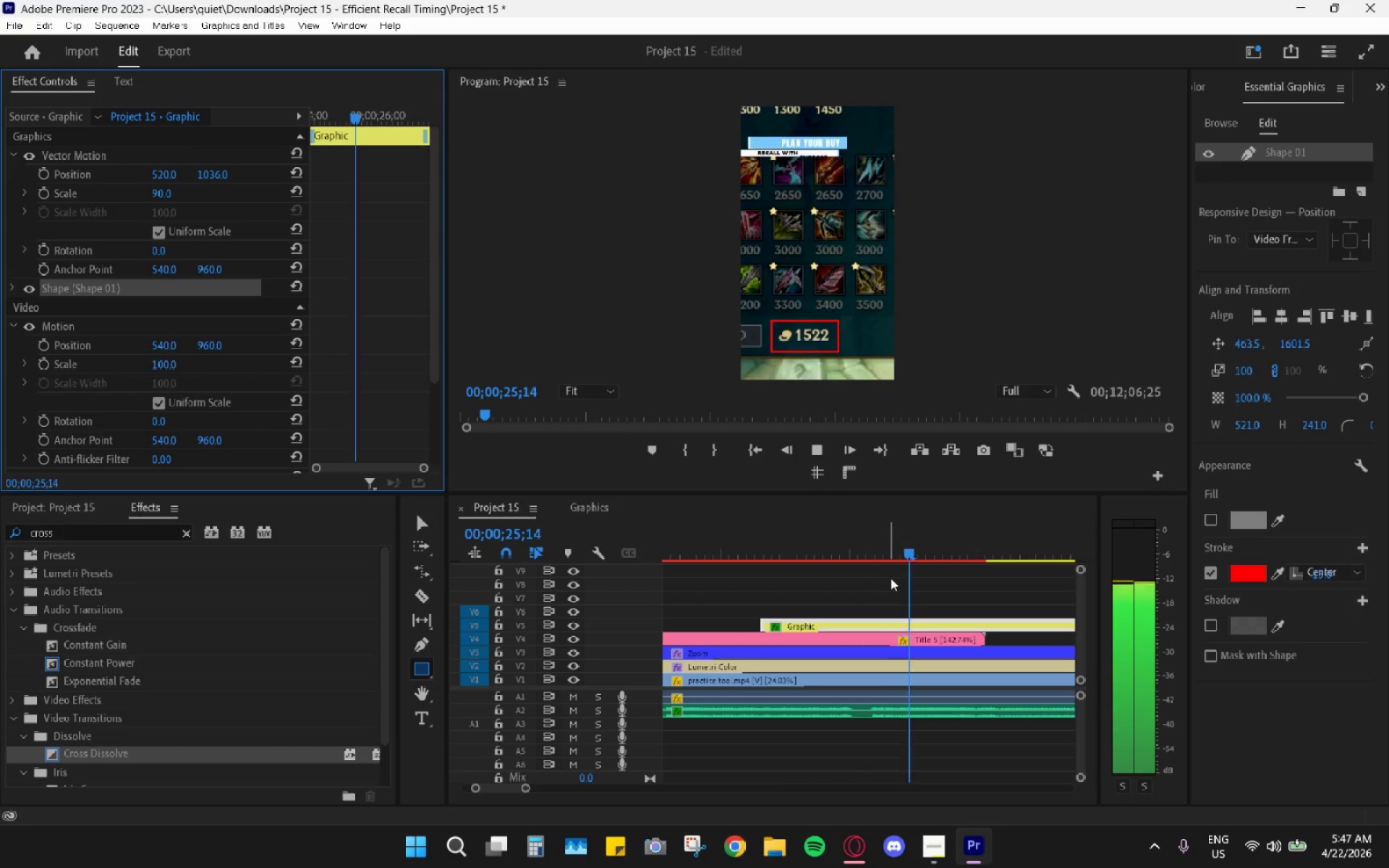 
key(Space)
 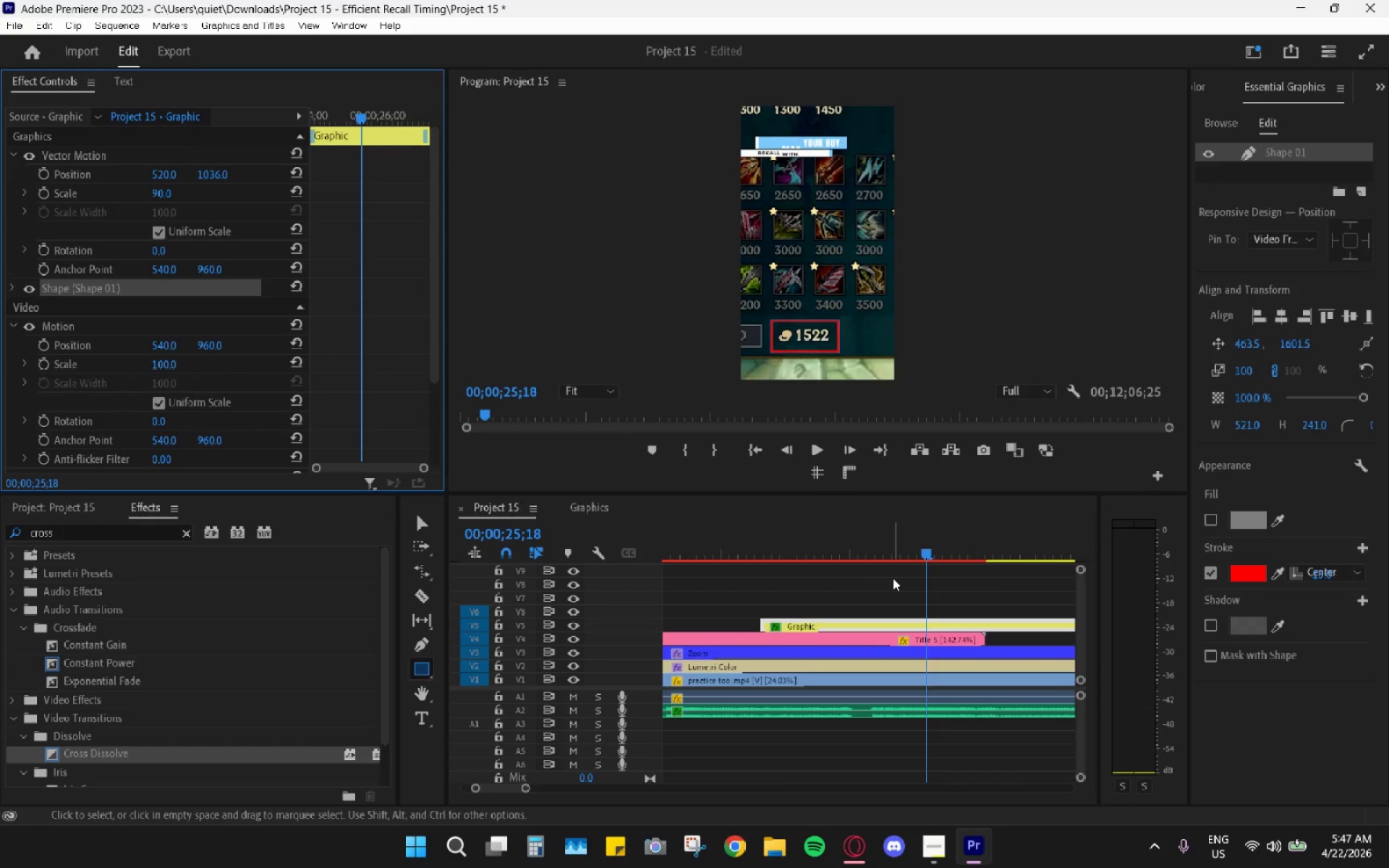 
hold_key(key=AltLeft, duration=0.48)
scroll: coordinate [893, 578], scroll_direction: down, amount: 5.0
 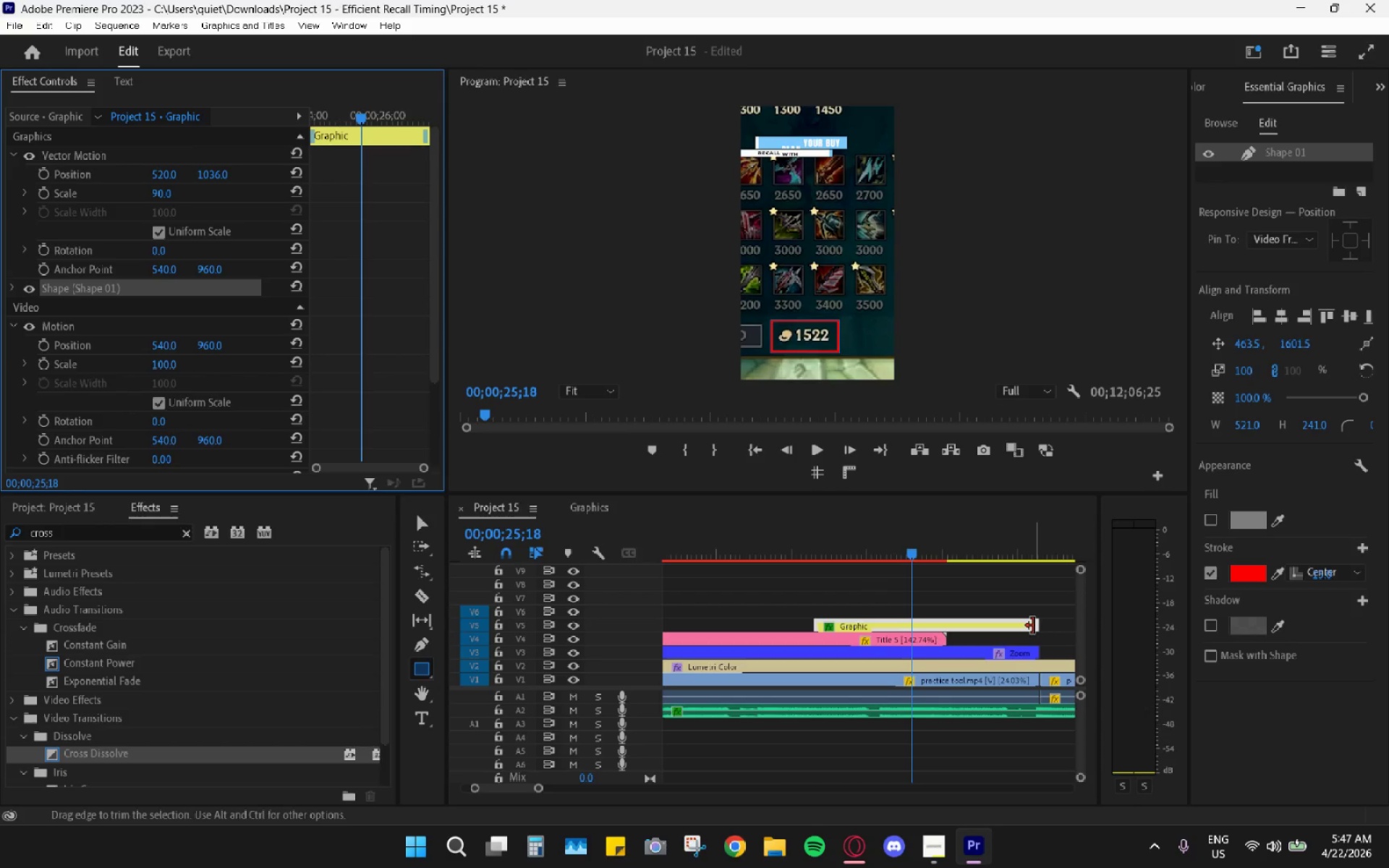 
key(Space)
 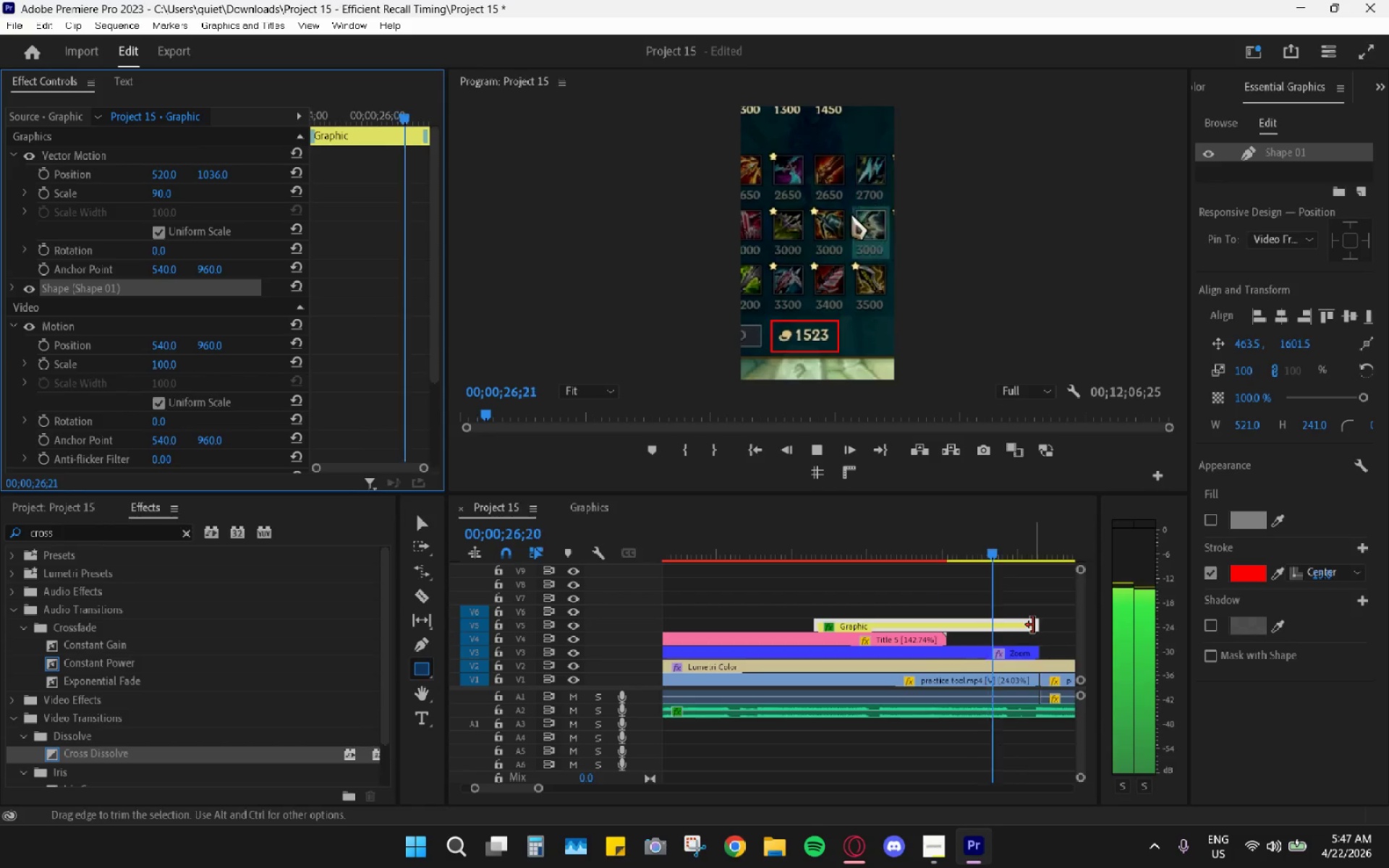 
key(Space)
 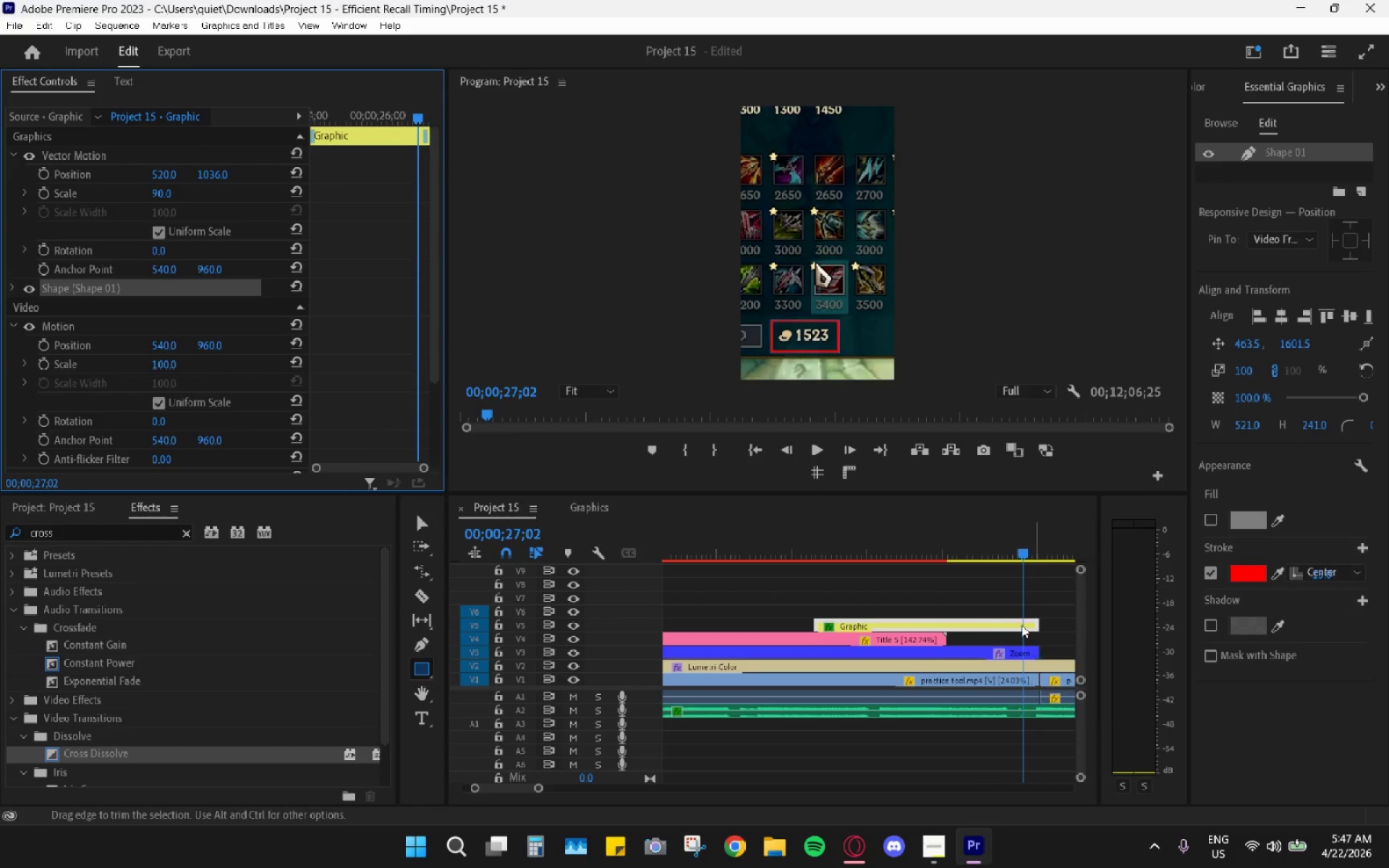 
hold_key(key=AltLeft, duration=0.67)
scroll: coordinate [975, 617], scroll_direction: down, amount: 4.0
 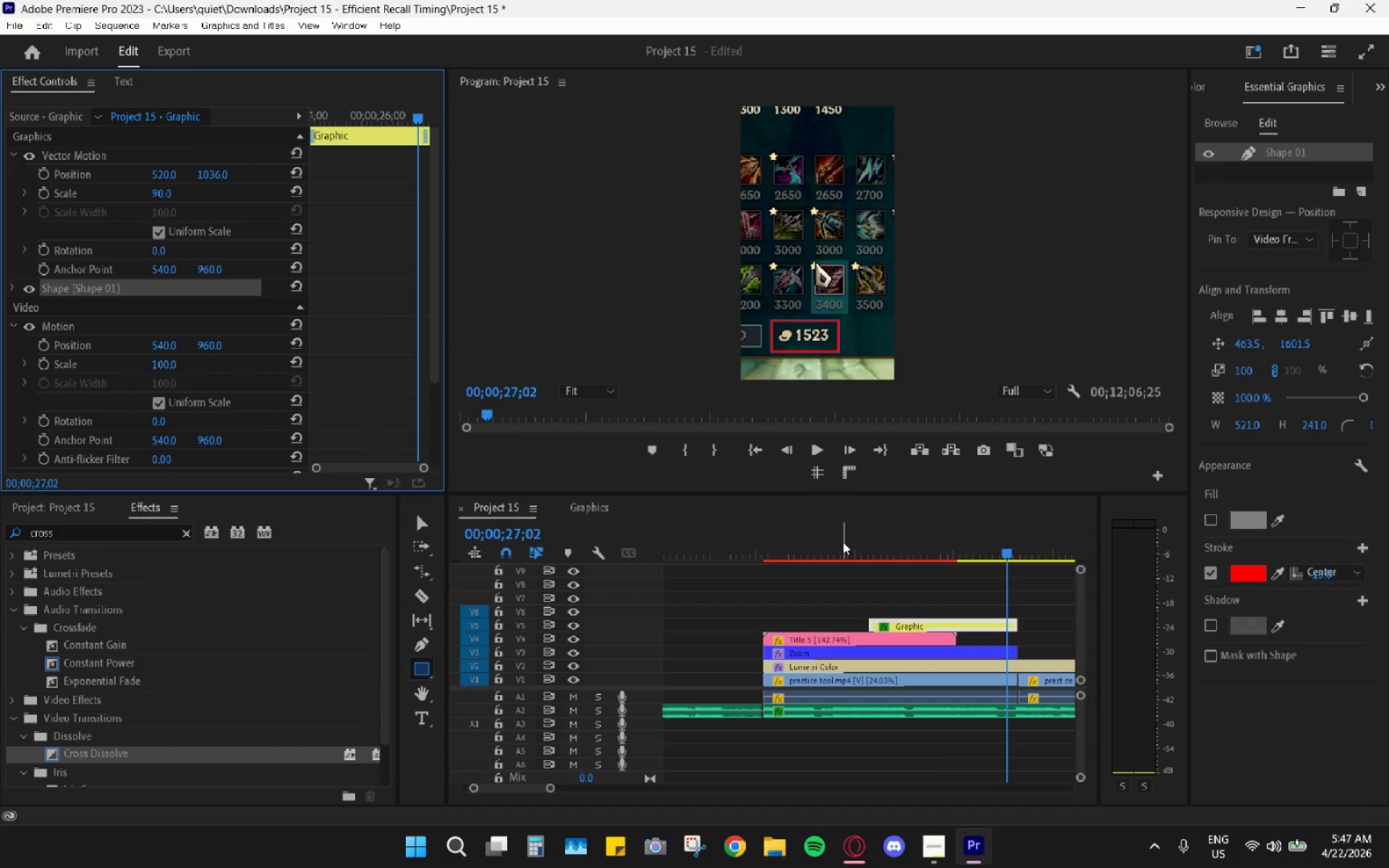 
left_click_drag(start_coordinate=[802, 549], to_coordinate=[758, 535])
 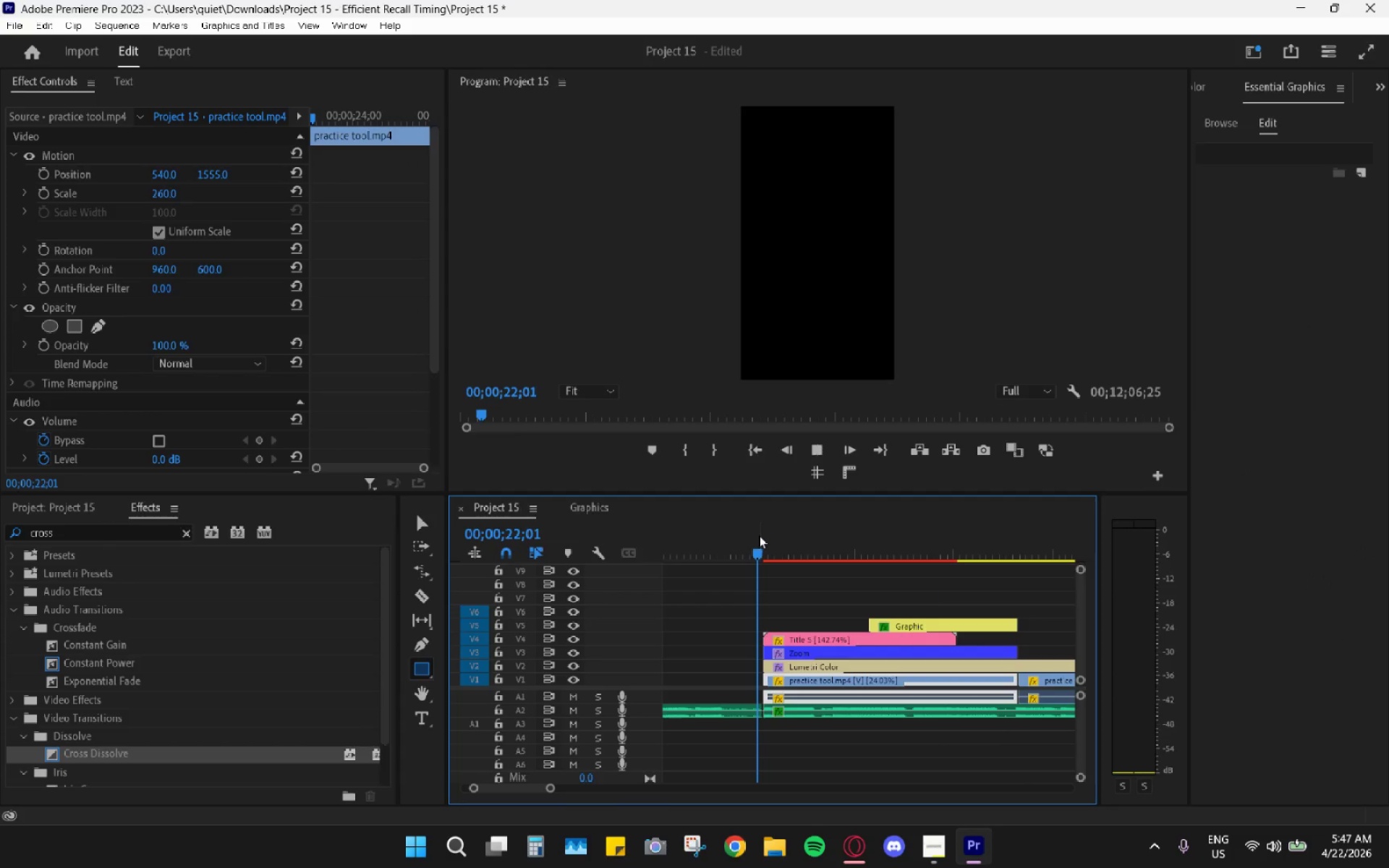 
key(Space)
 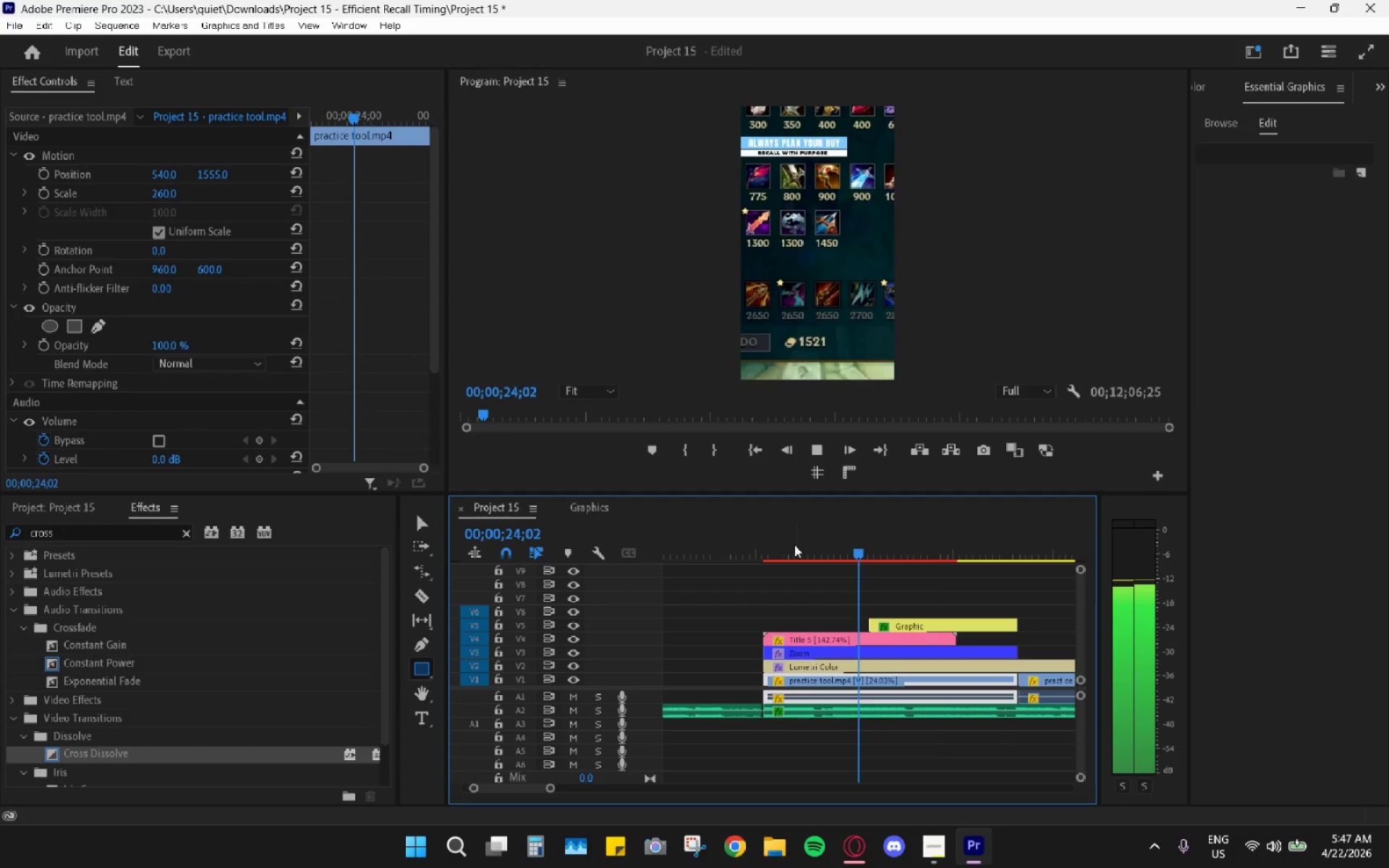 
key(Space)
 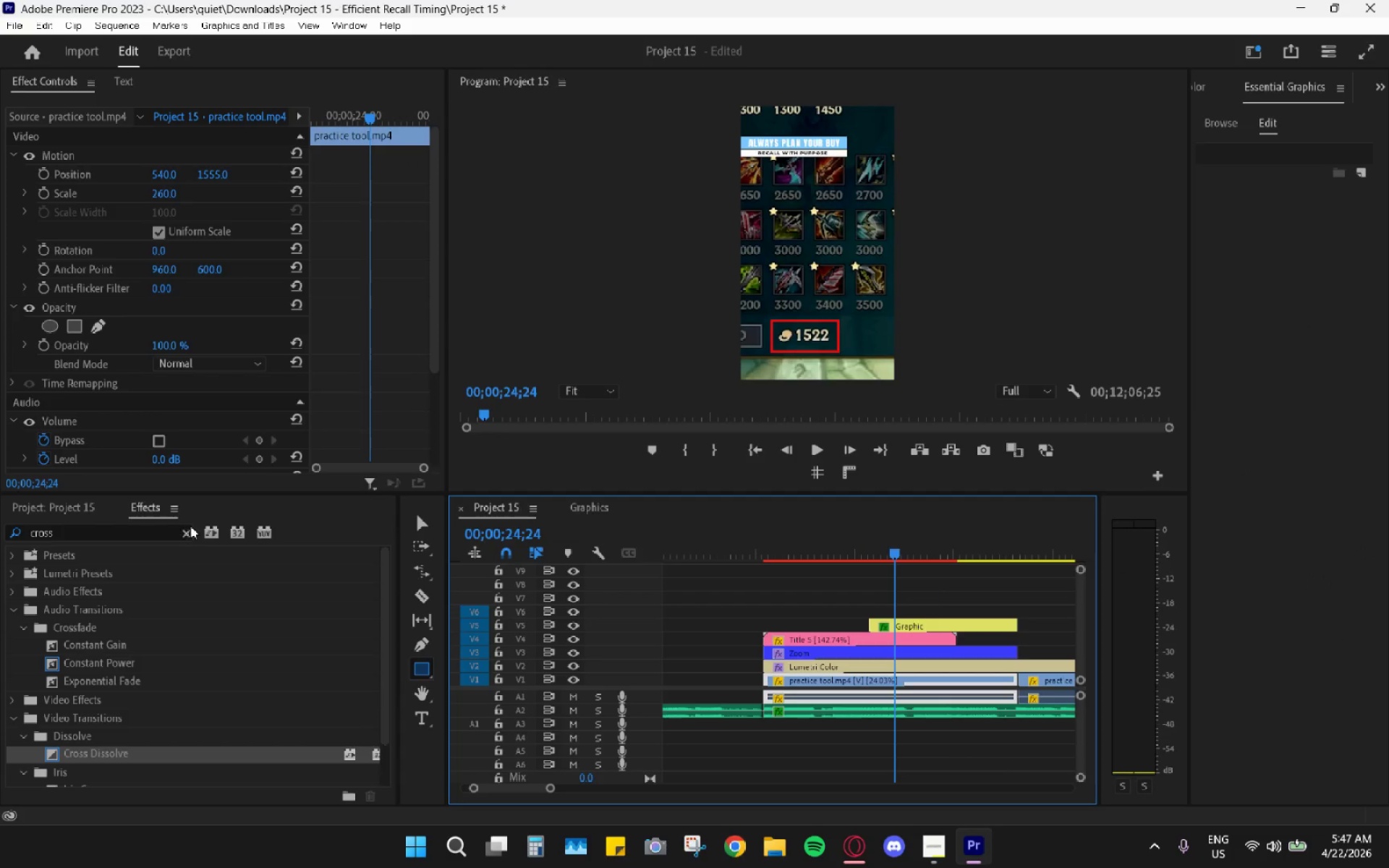 
double_click([164, 529])
 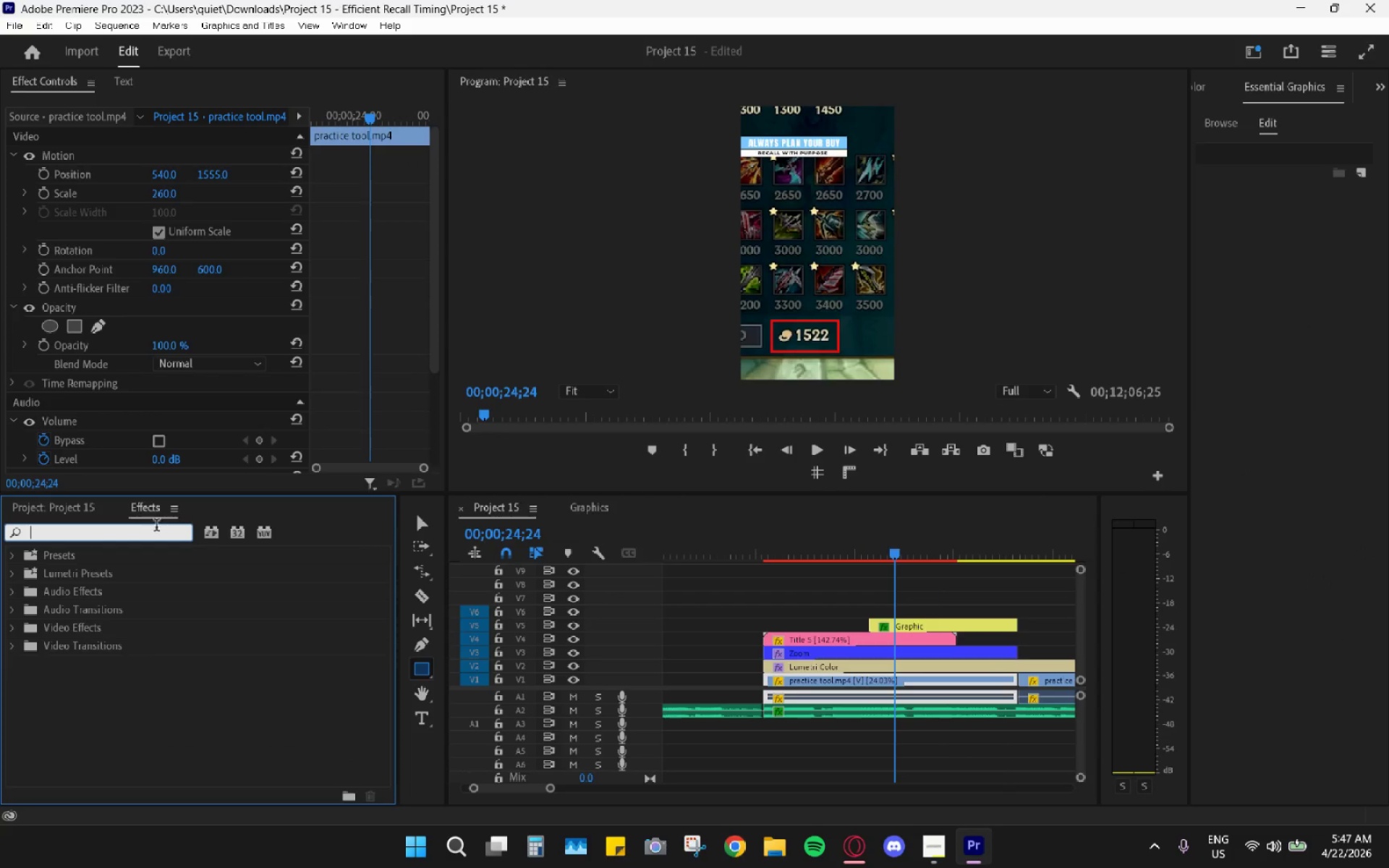 
type(wipe)
 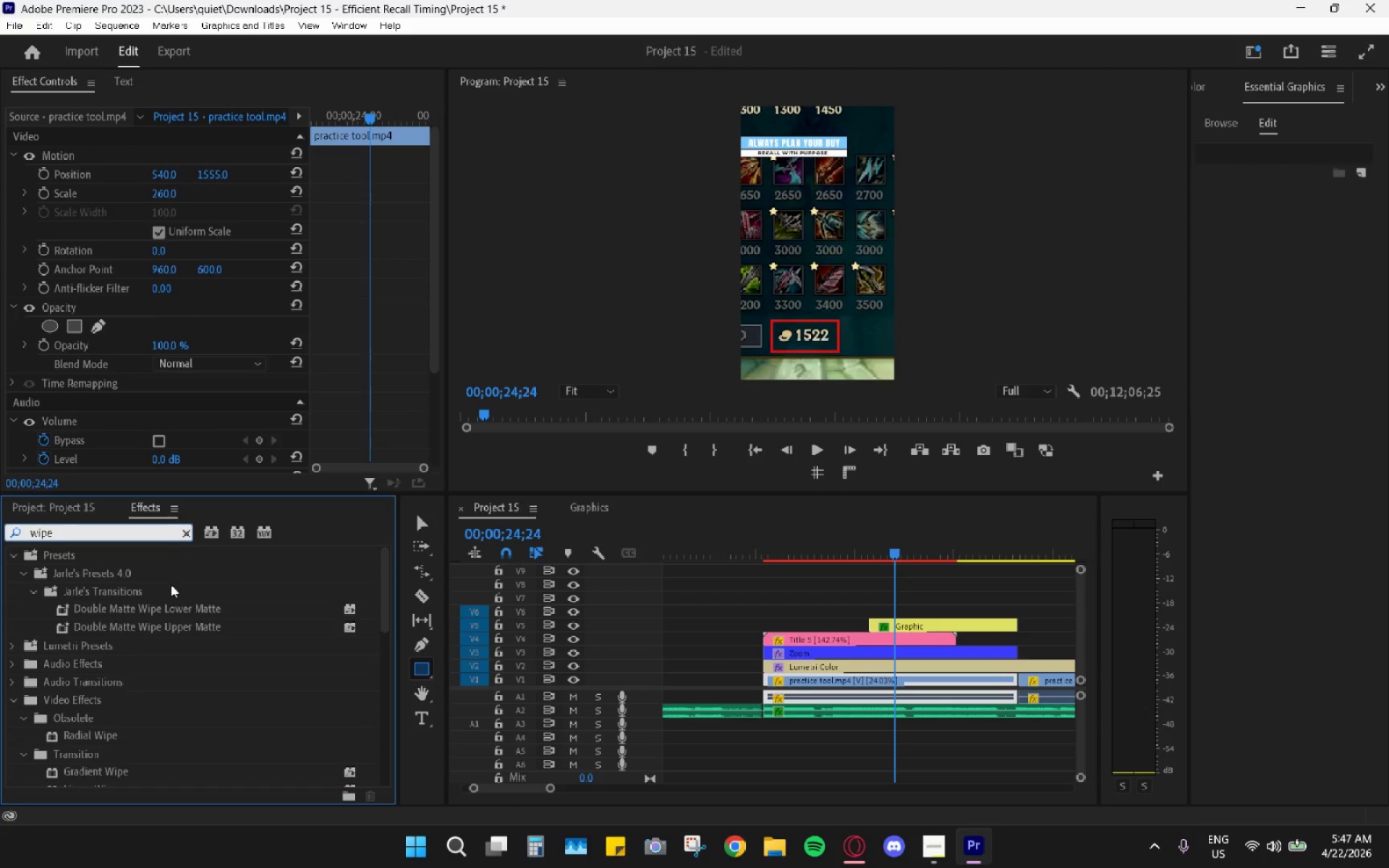 
scroll: coordinate [187, 708], scroll_direction: down, amount: 10.0
 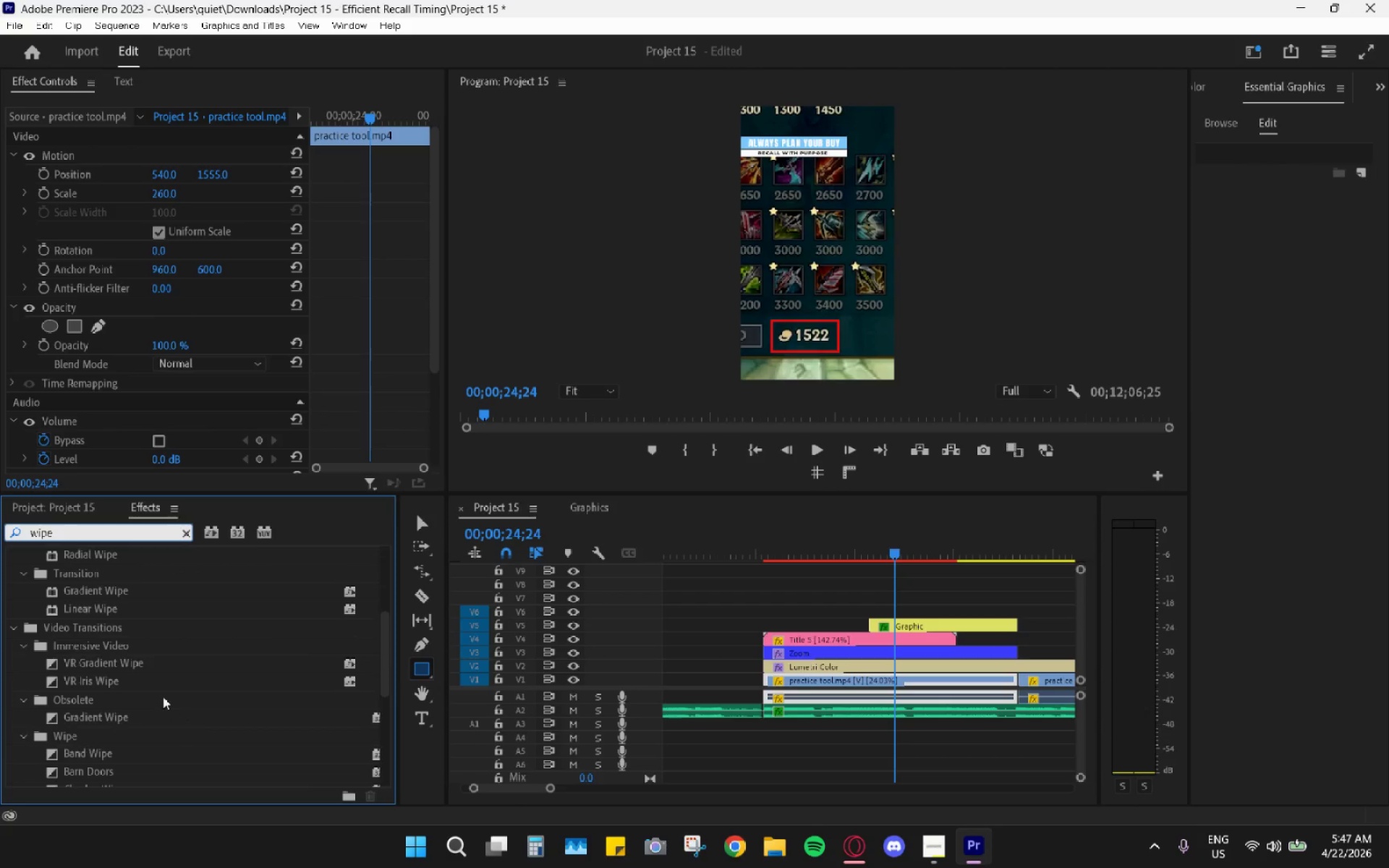 
scroll: coordinate [147, 676], scroll_direction: up, amount: 3.0
 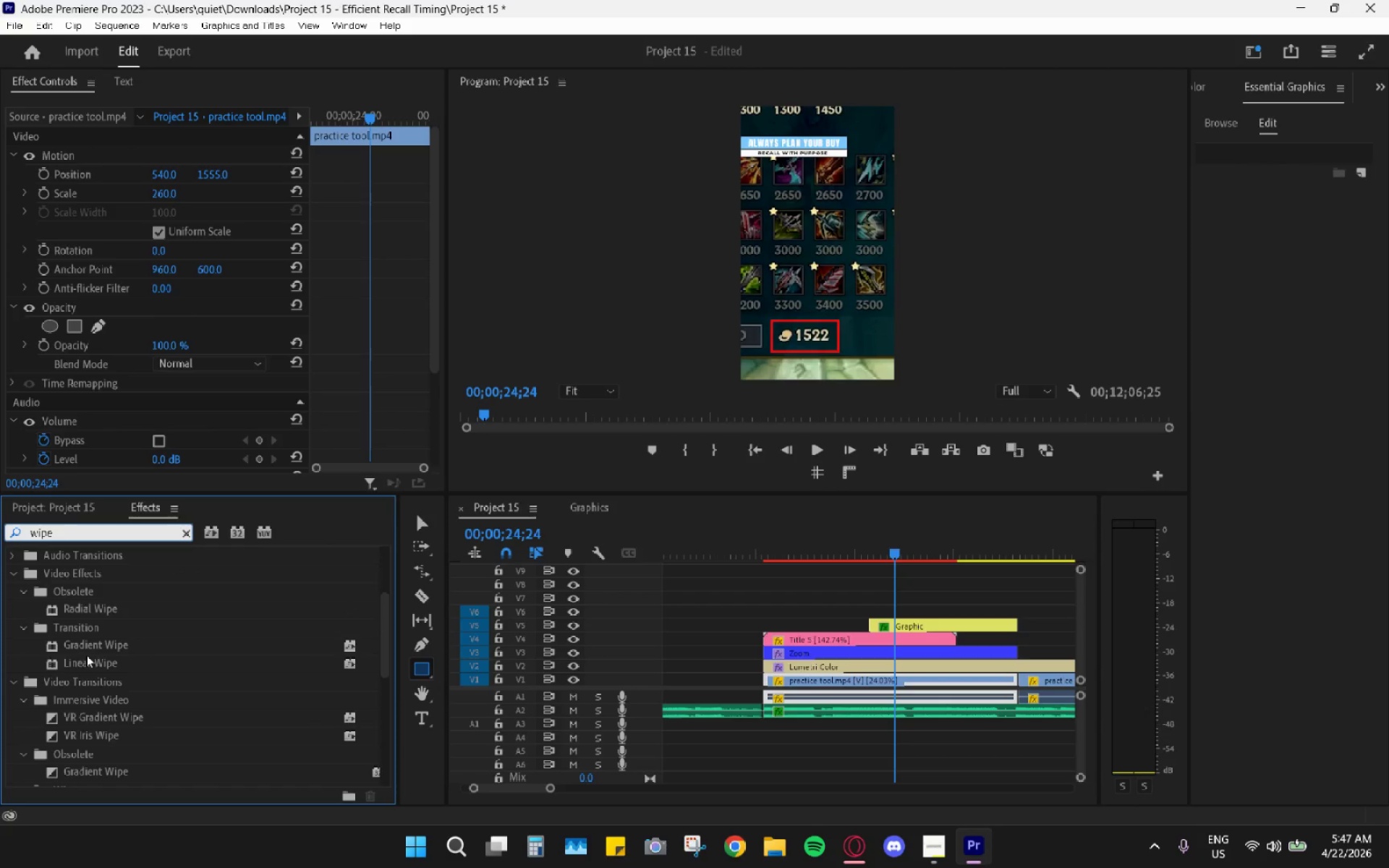 
scroll: coordinate [124, 698], scroll_direction: down, amount: 10.0
 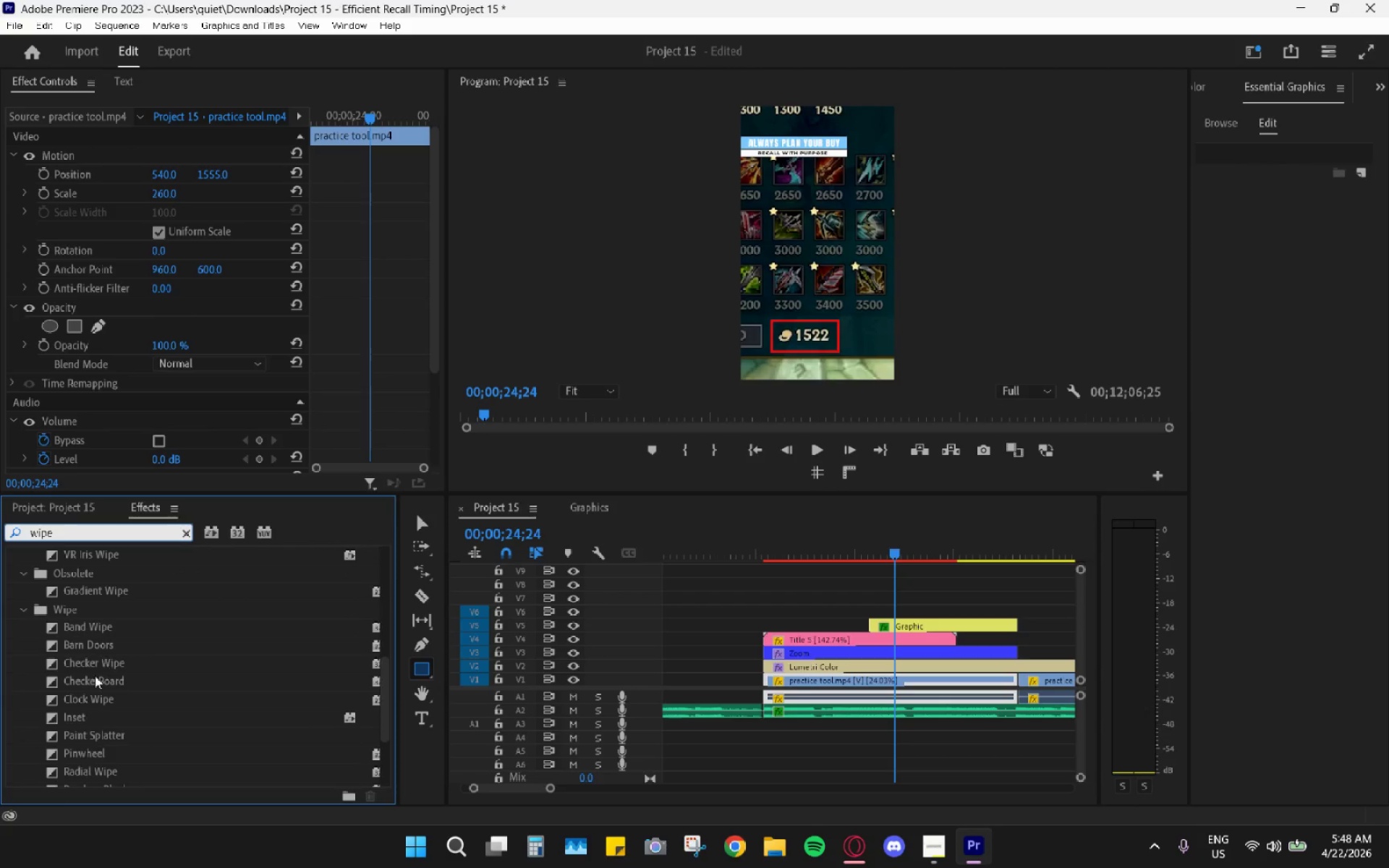 
left_click_drag(start_coordinate=[93, 699], to_coordinate=[878, 625])
 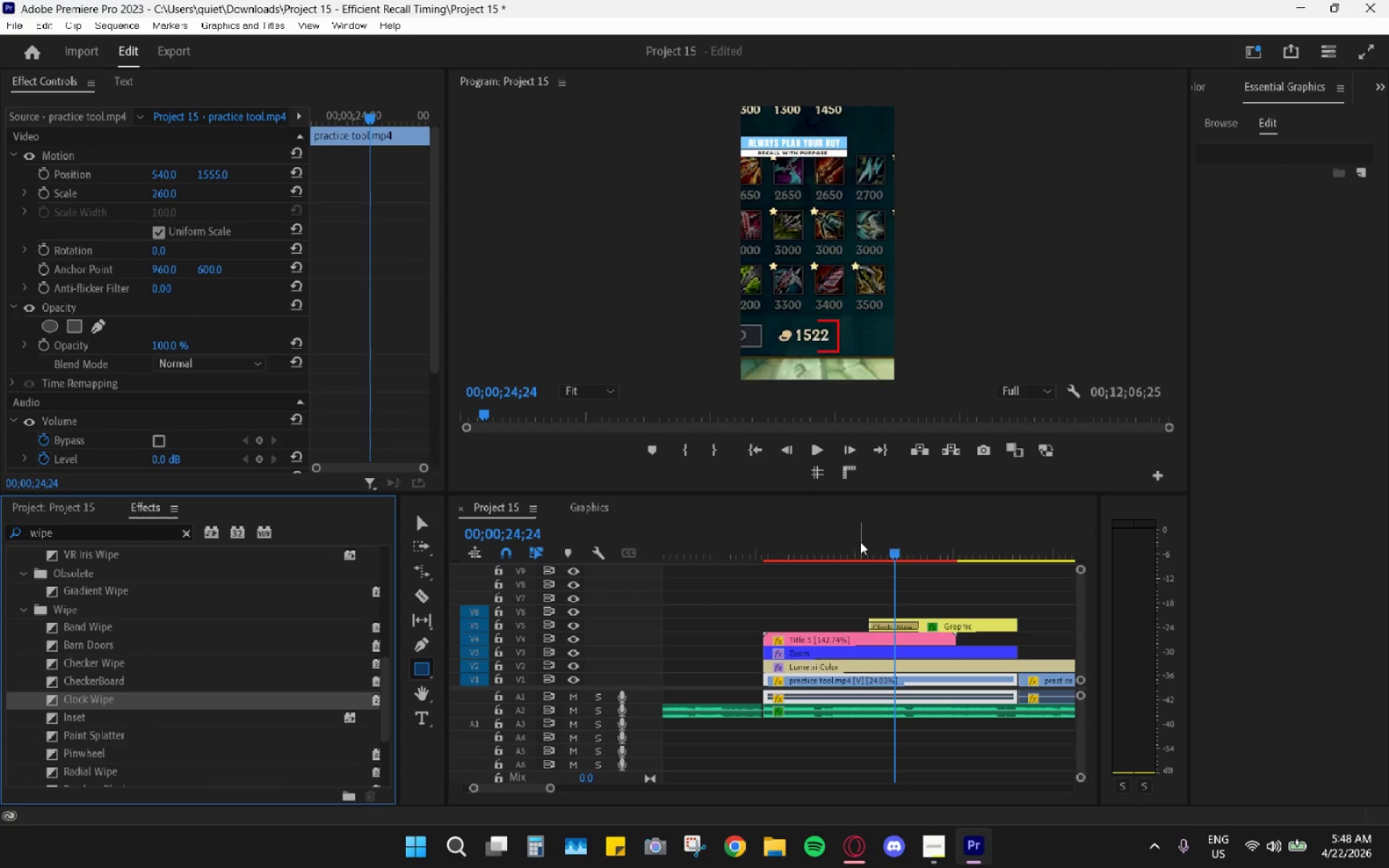 
left_click_drag(start_coordinate=[887, 538], to_coordinate=[867, 552])
 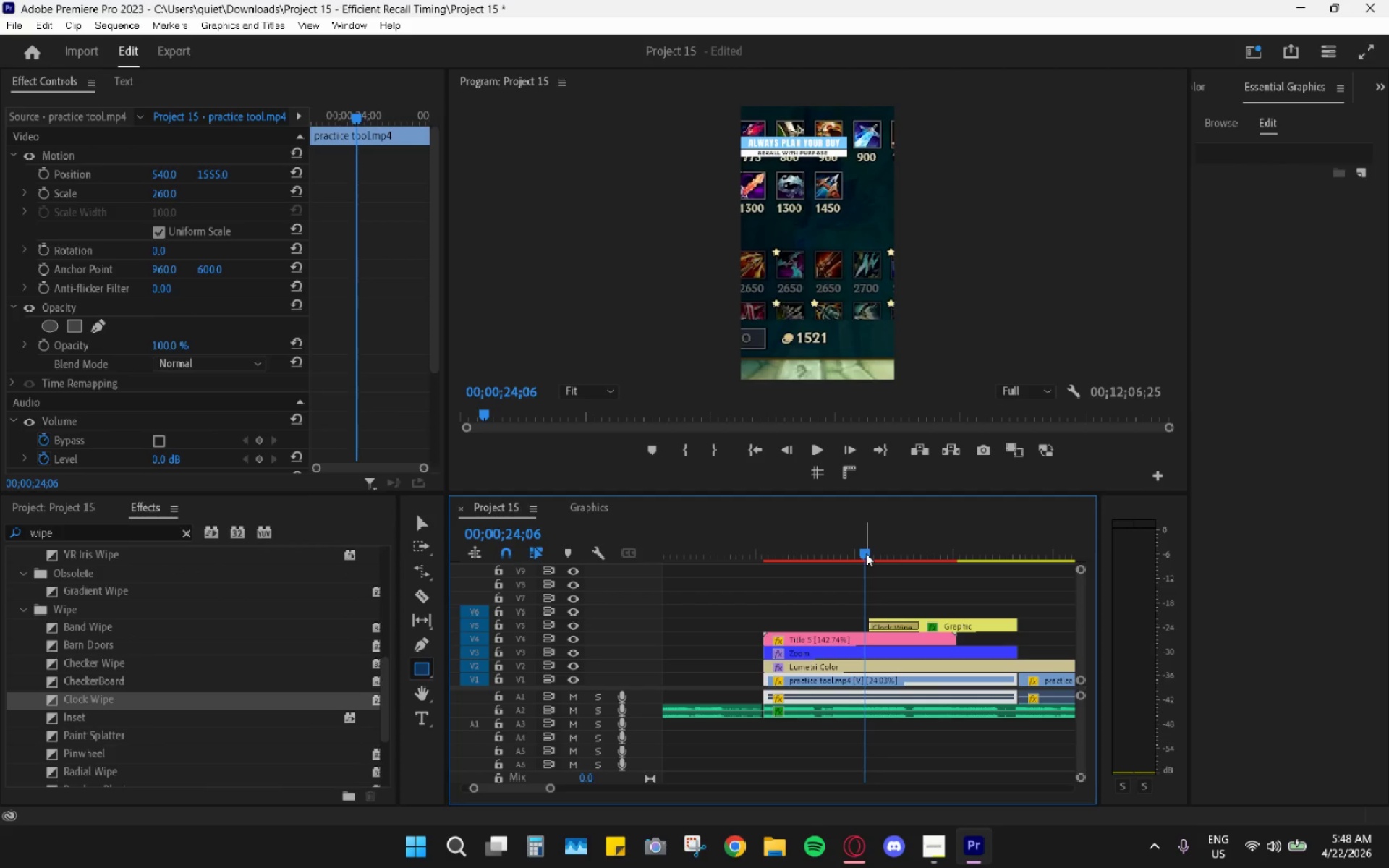 
left_click_drag(start_coordinate=[866, 553], to_coordinate=[891, 558])
 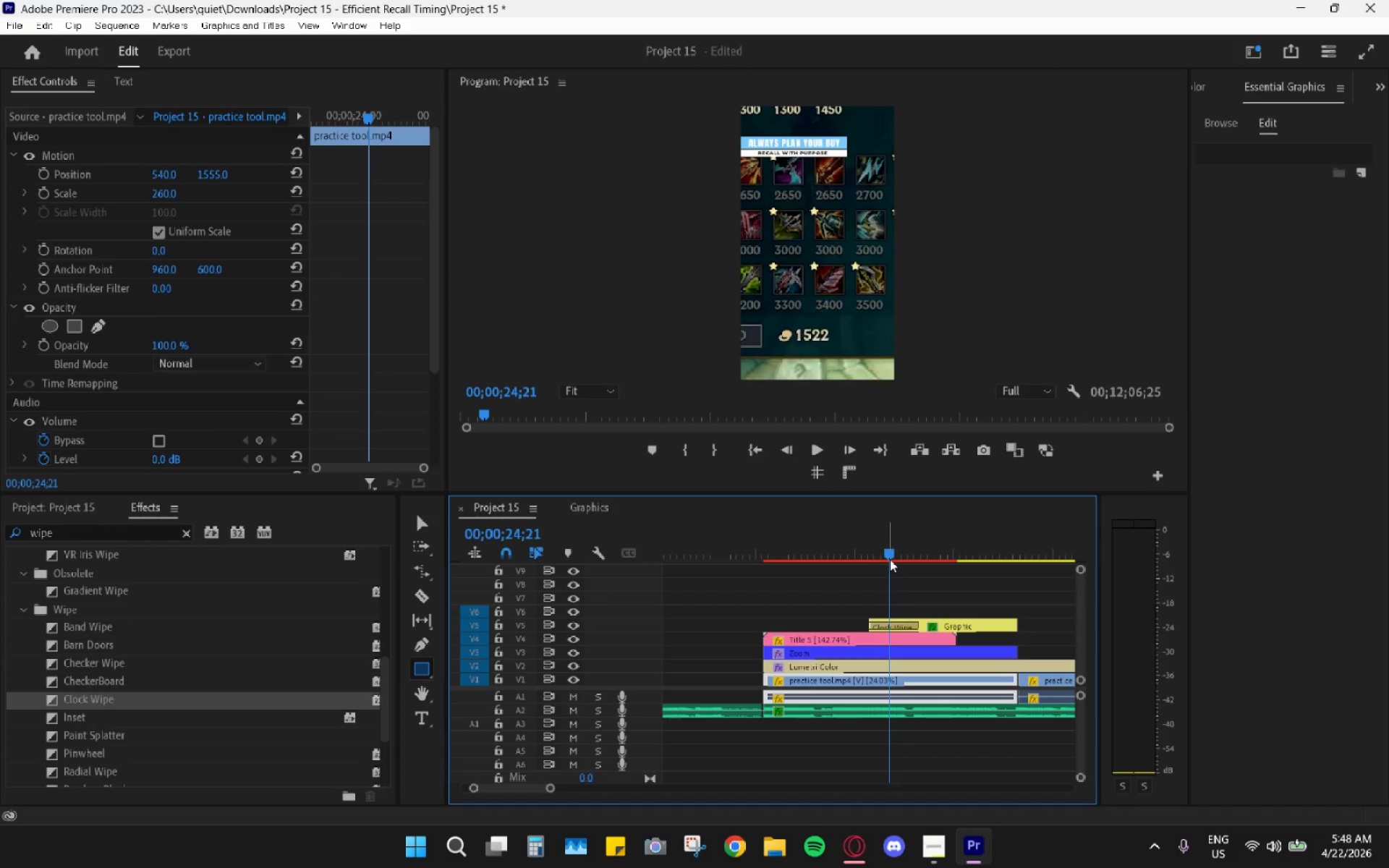 
left_click_drag(start_coordinate=[890, 559], to_coordinate=[877, 556])
 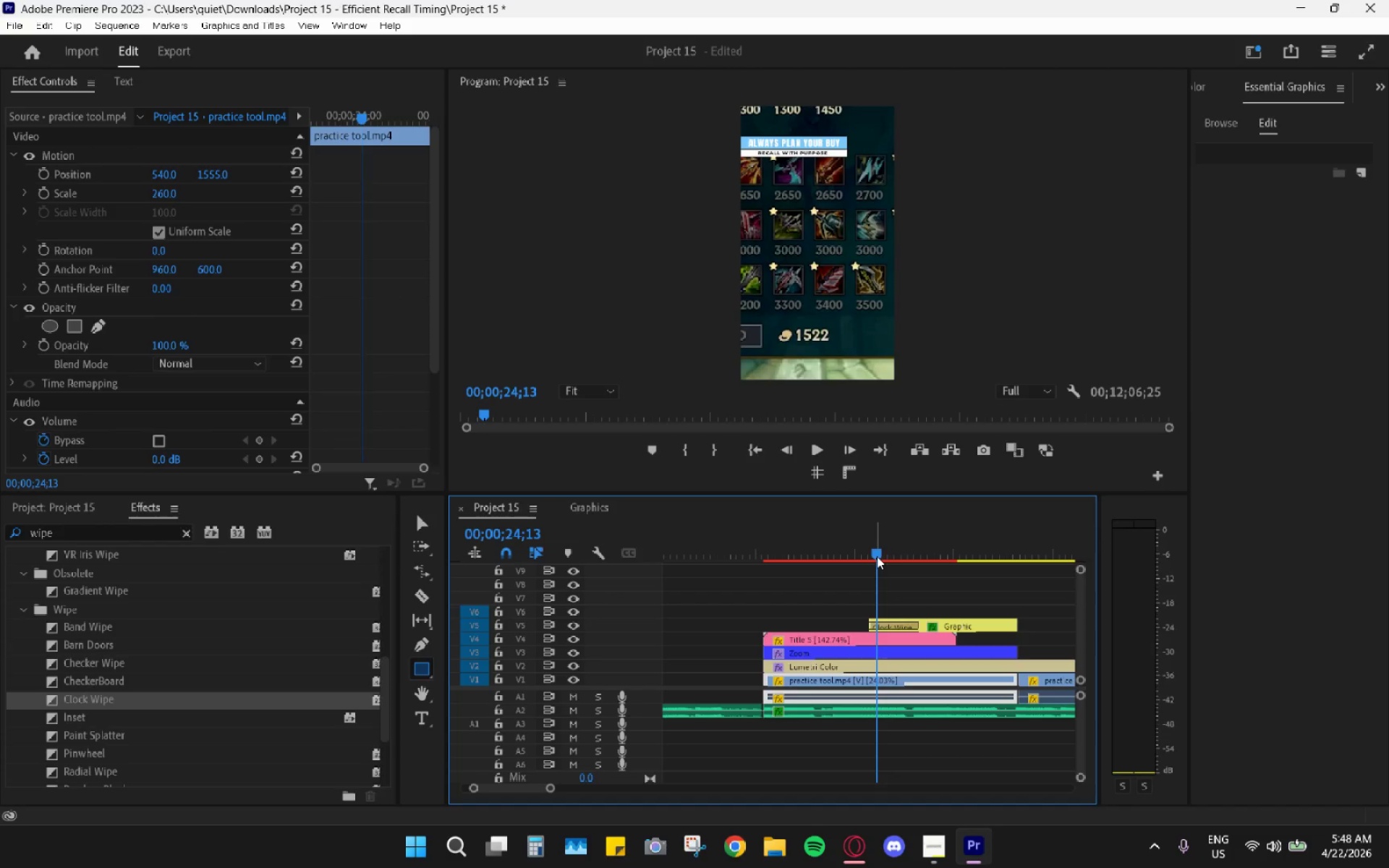 
left_click_drag(start_coordinate=[877, 556], to_coordinate=[872, 556])
 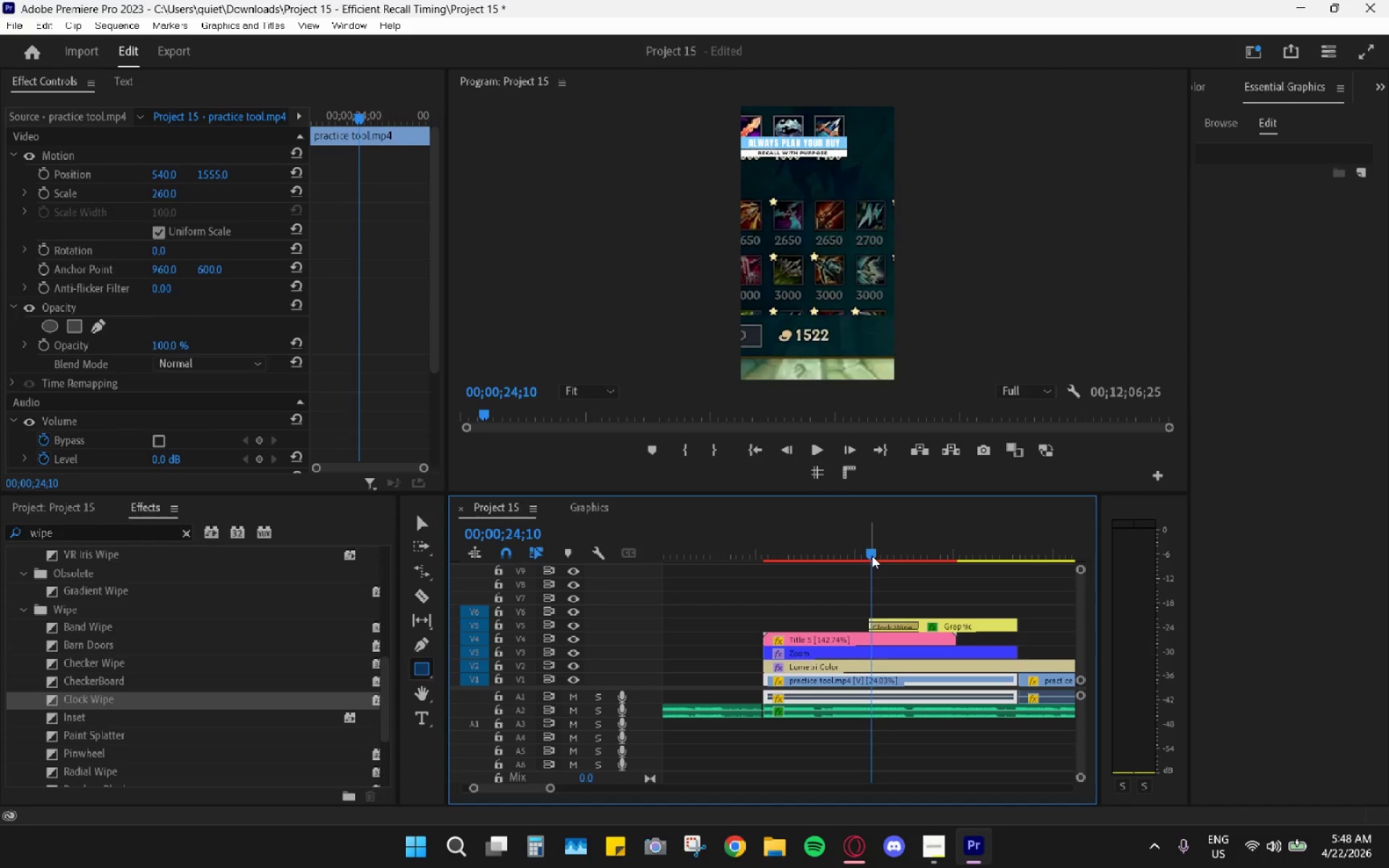 
key(Space)
 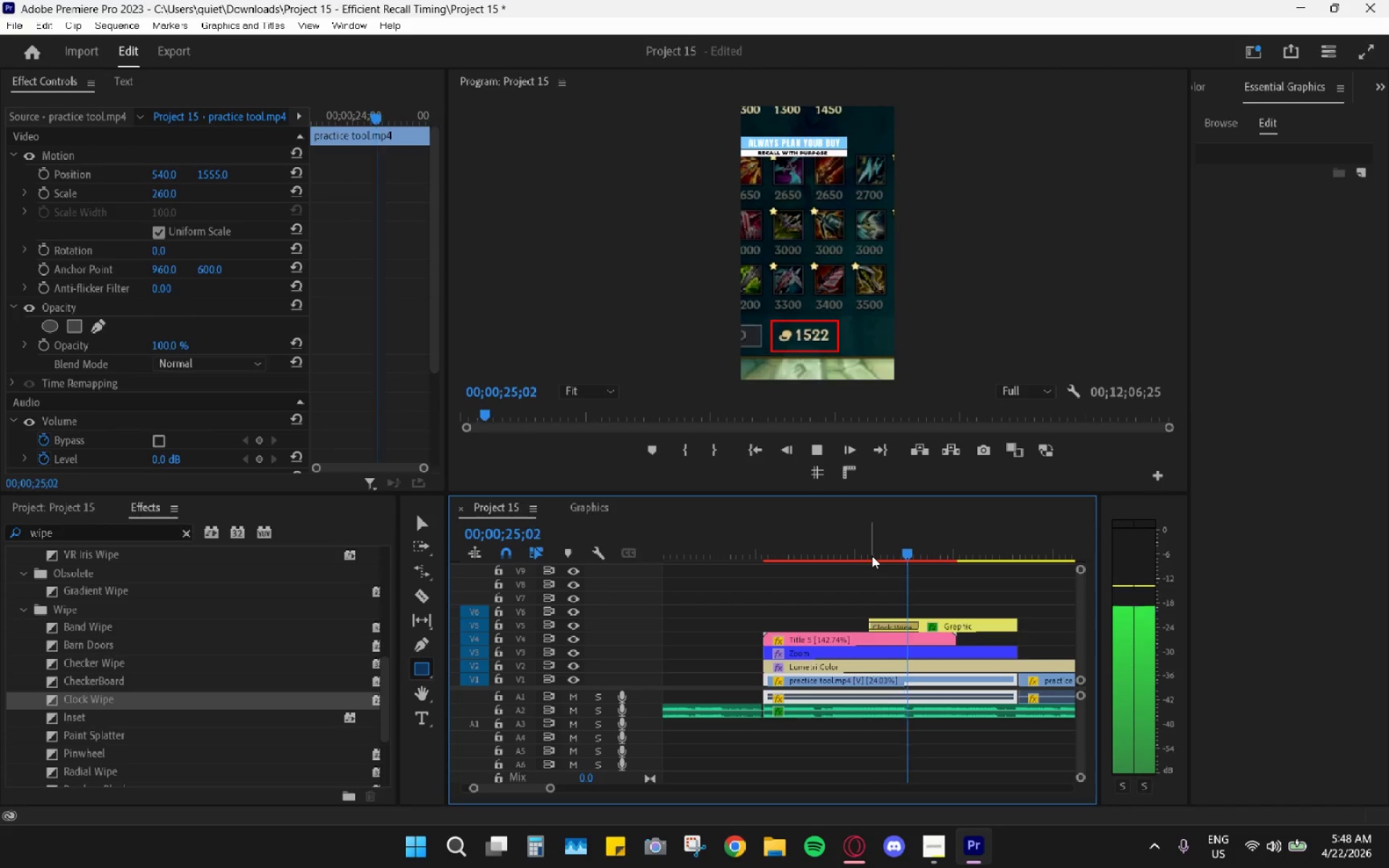 
key(Space)
 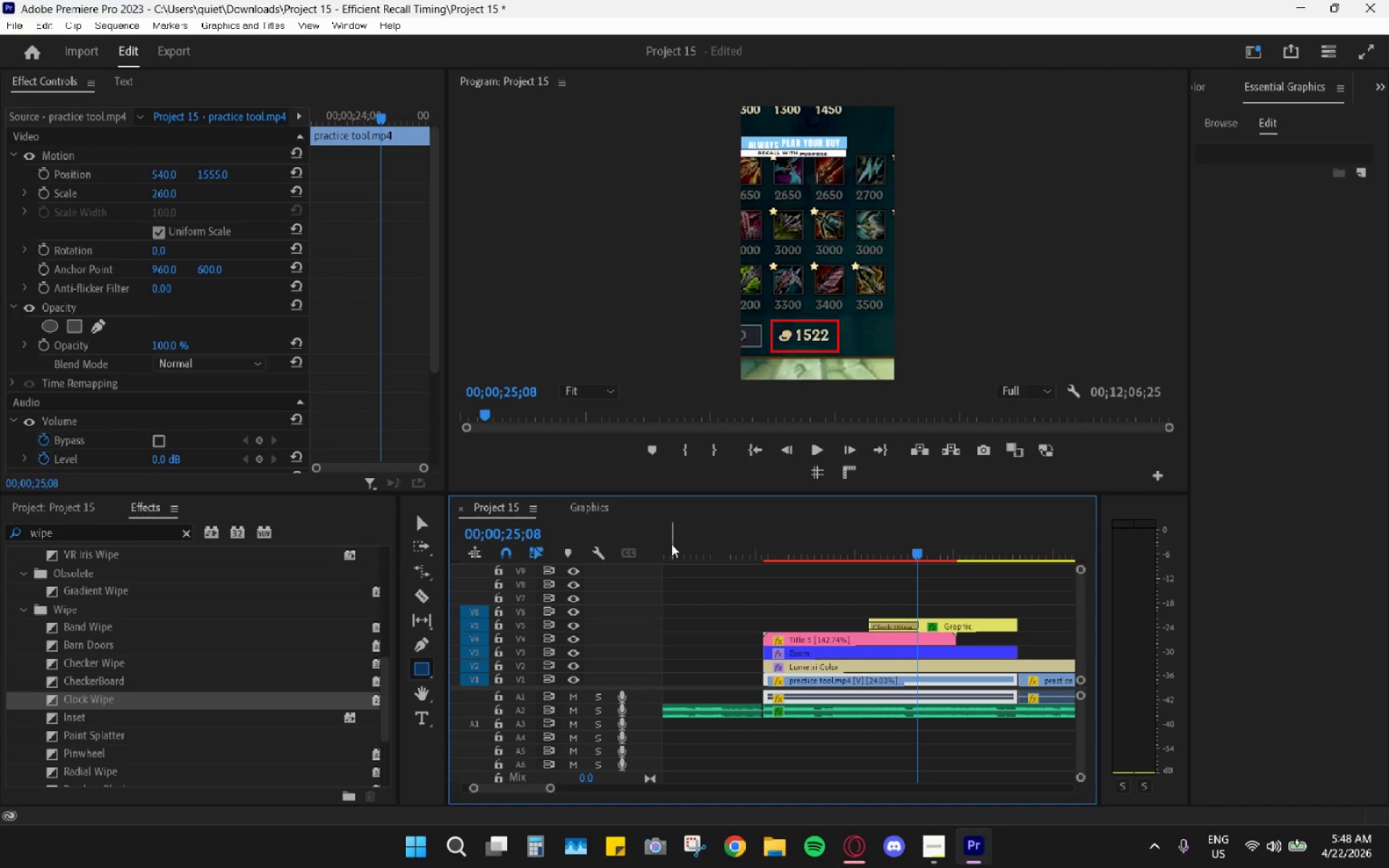 
scroll: coordinate [274, 652], scroll_direction: down, amount: 5.0
 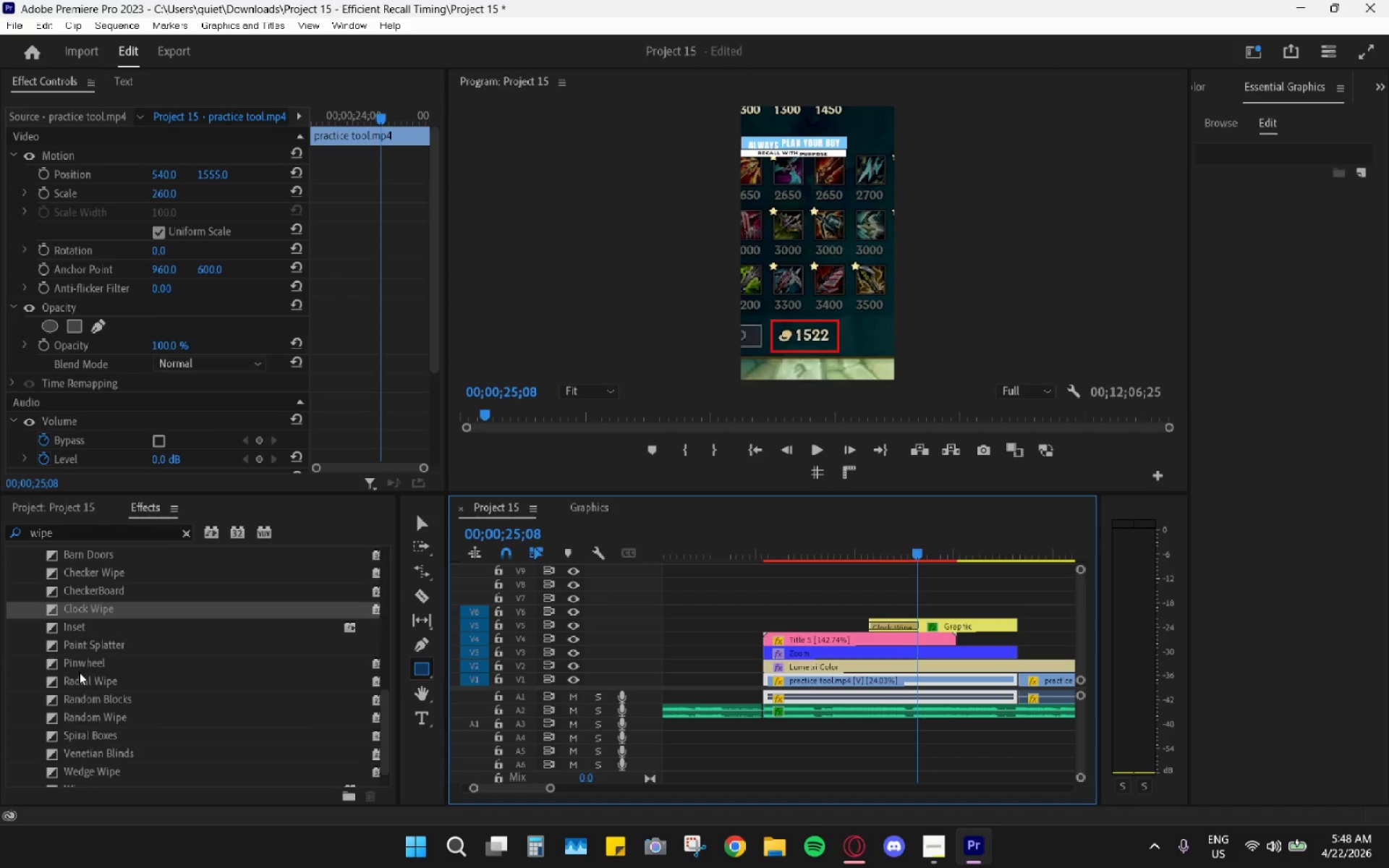 
left_click_drag(start_coordinate=[77, 668], to_coordinate=[901, 627])
 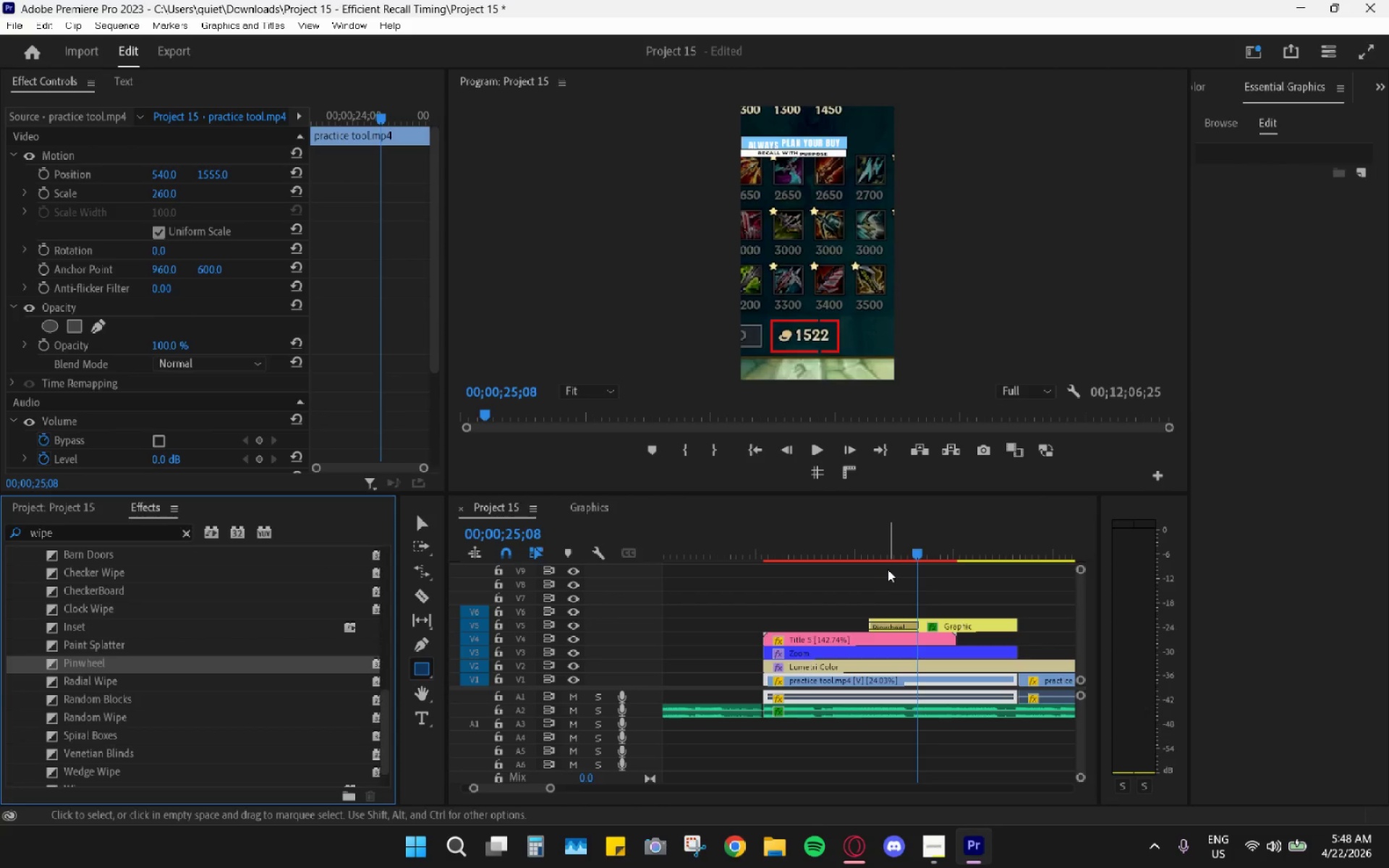 
left_click_drag(start_coordinate=[891, 546], to_coordinate=[872, 542])
 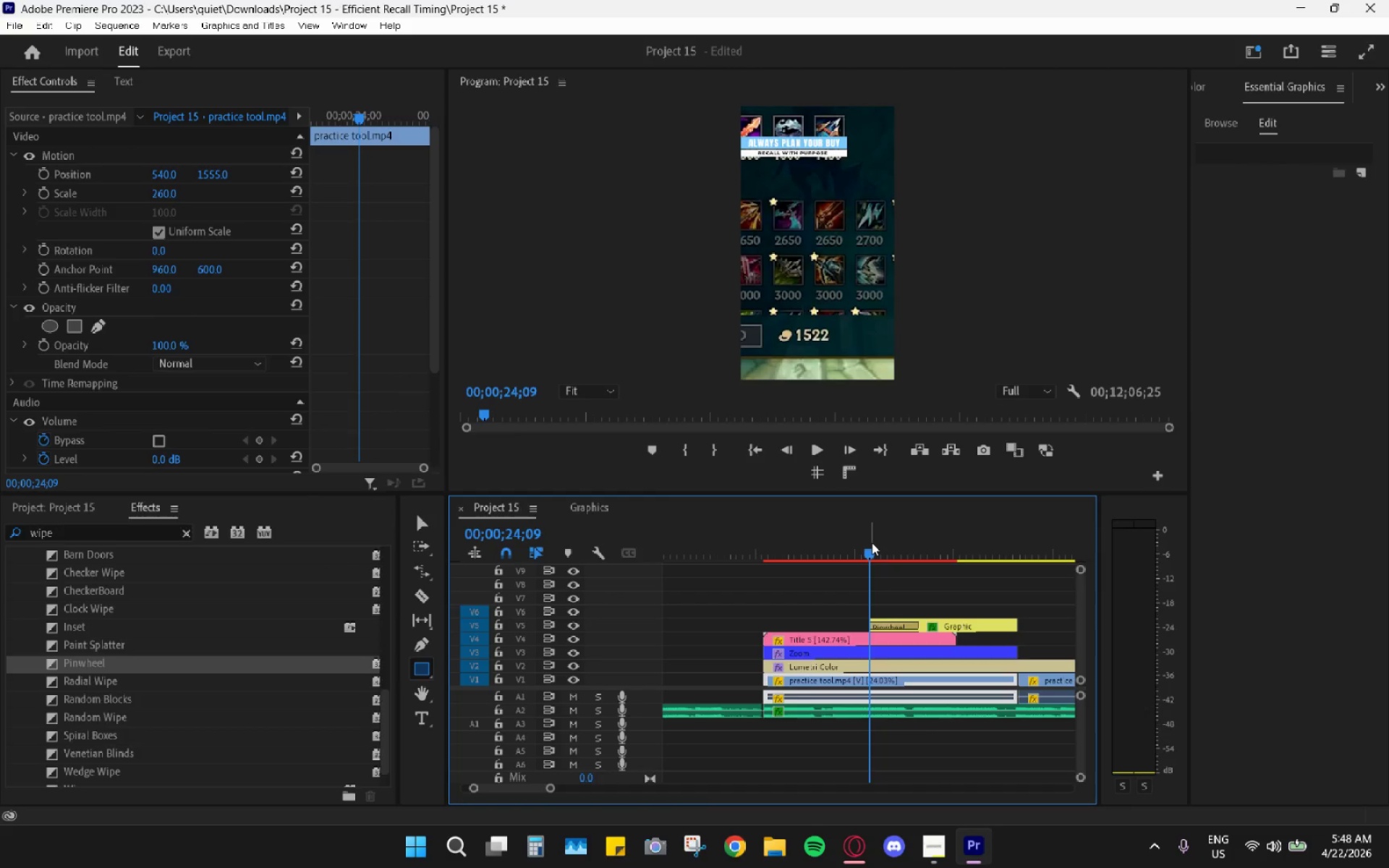 
left_click_drag(start_coordinate=[875, 543], to_coordinate=[921, 563])
 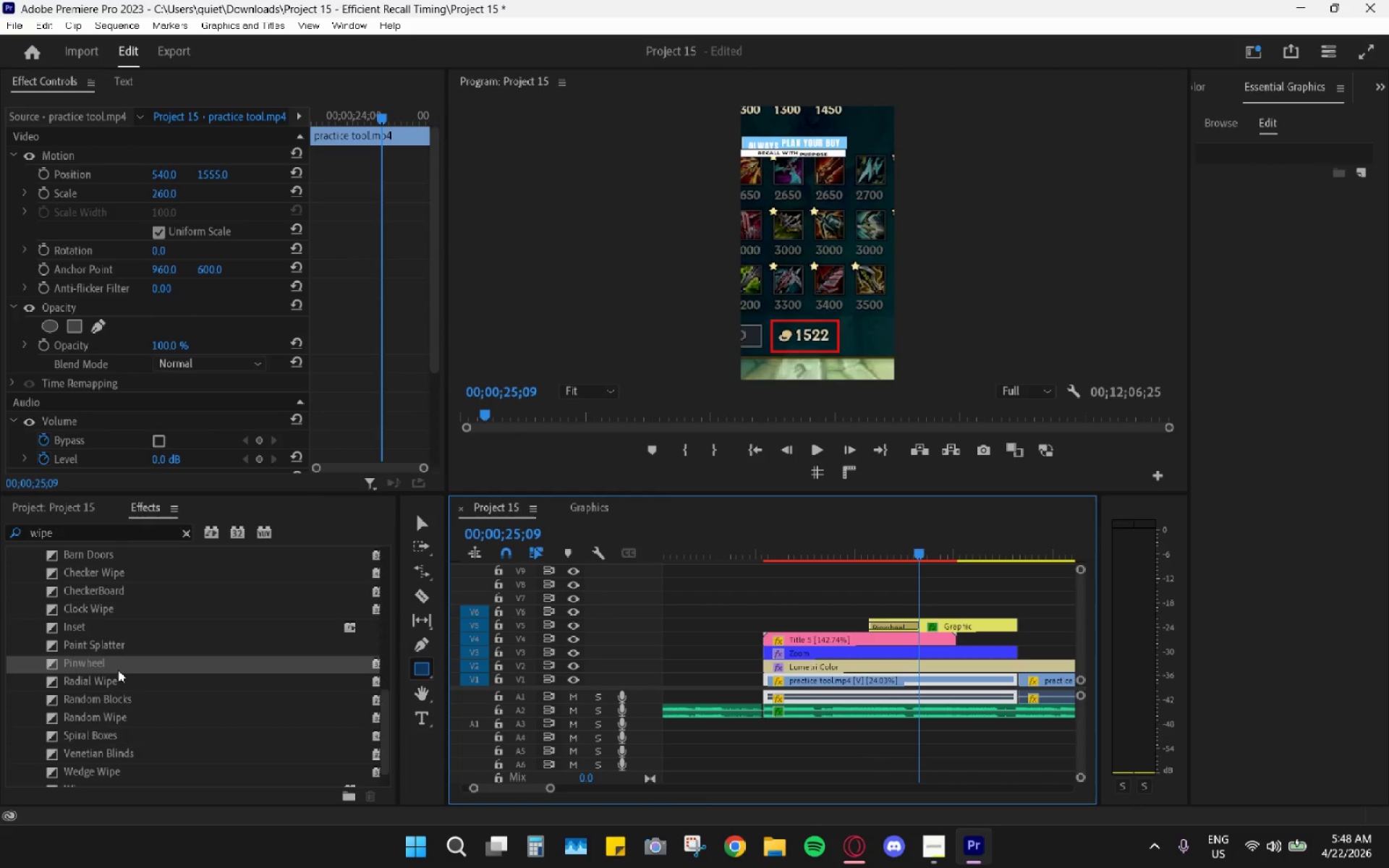 
scroll: coordinate [116, 670], scroll_direction: down, amount: 5.0
 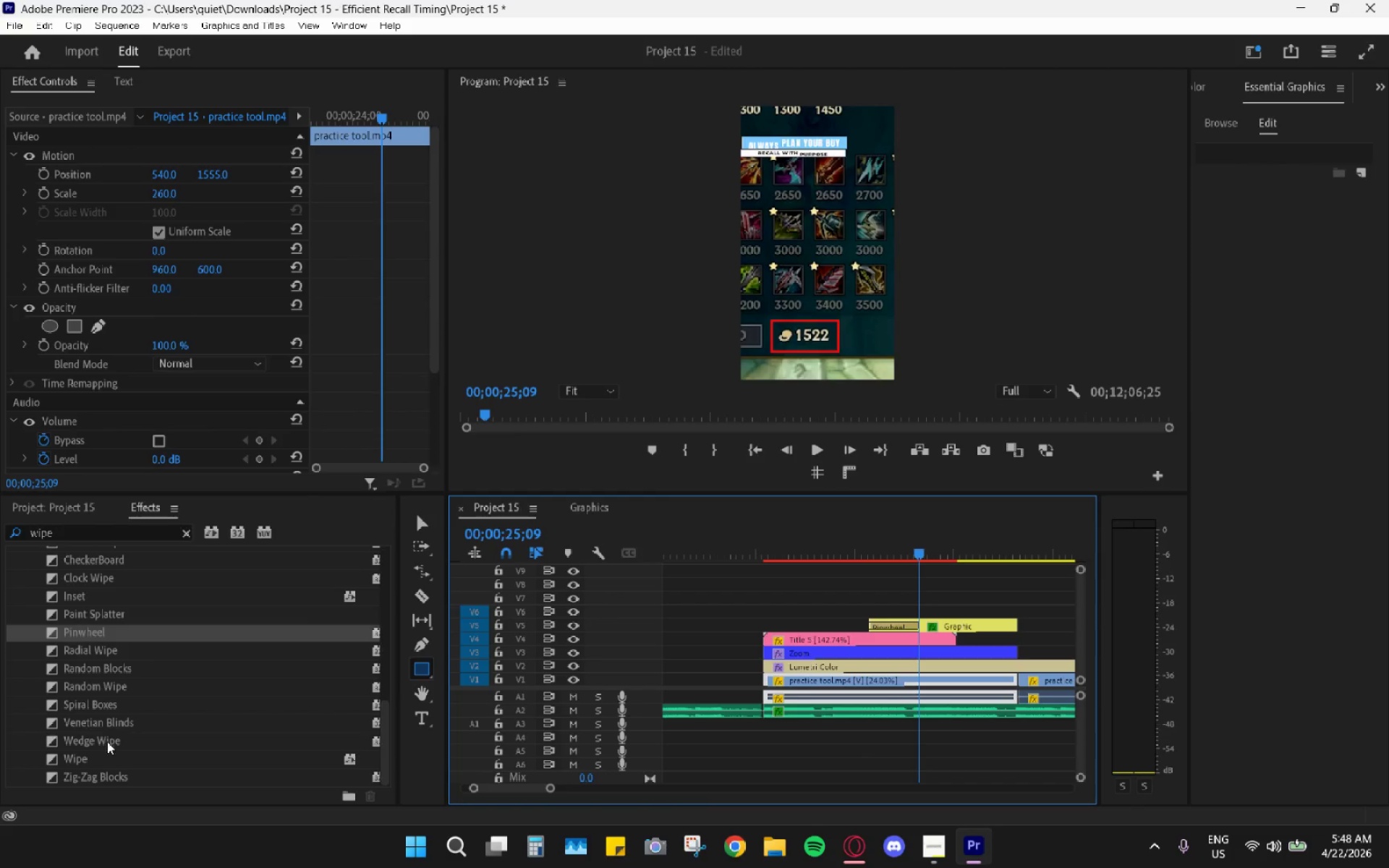 
left_click_drag(start_coordinate=[77, 760], to_coordinate=[885, 626])
 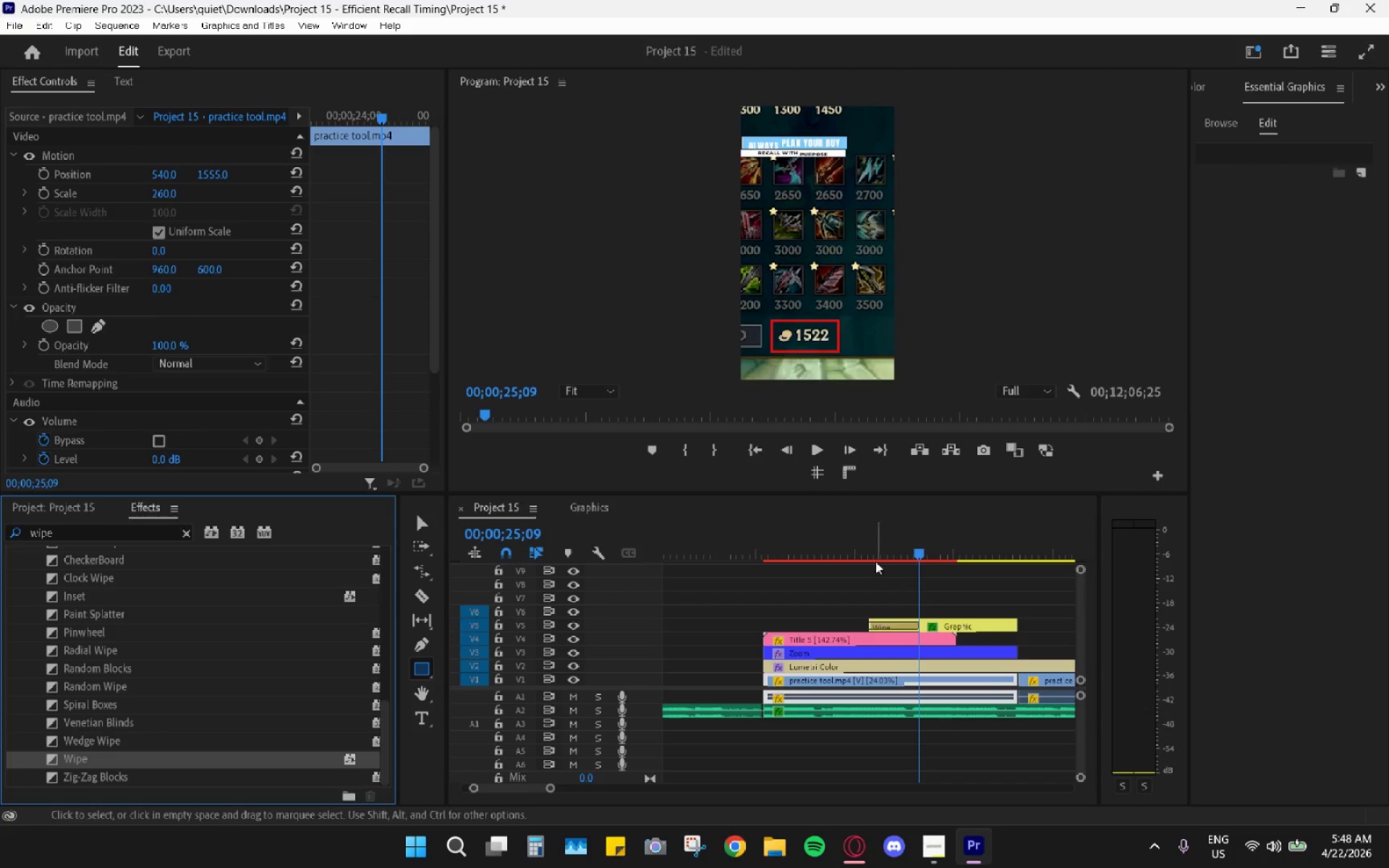 
left_click_drag(start_coordinate=[867, 542], to_coordinate=[909, 554])
 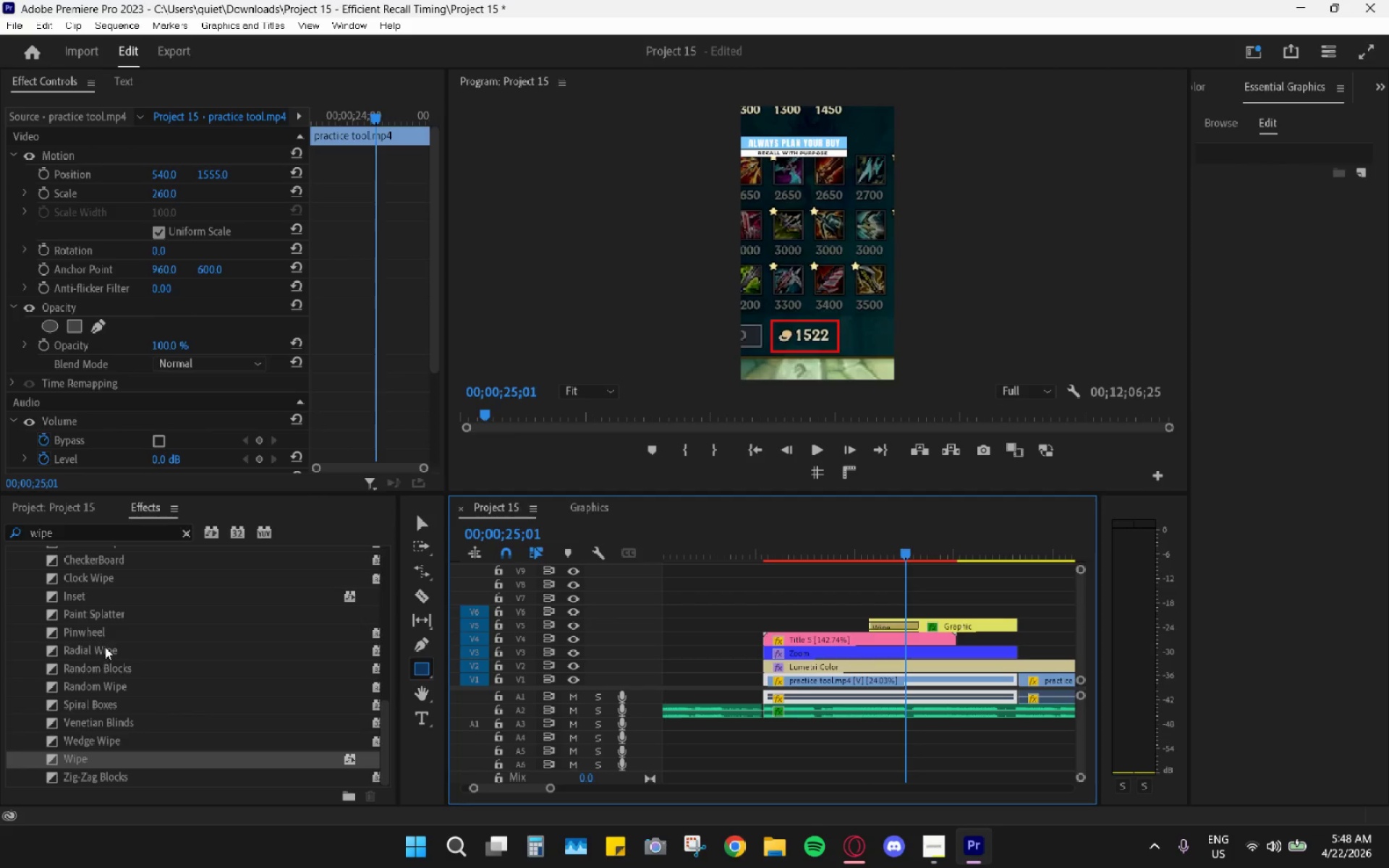 
scroll: coordinate [116, 620], scroll_direction: up, amount: 2.0
 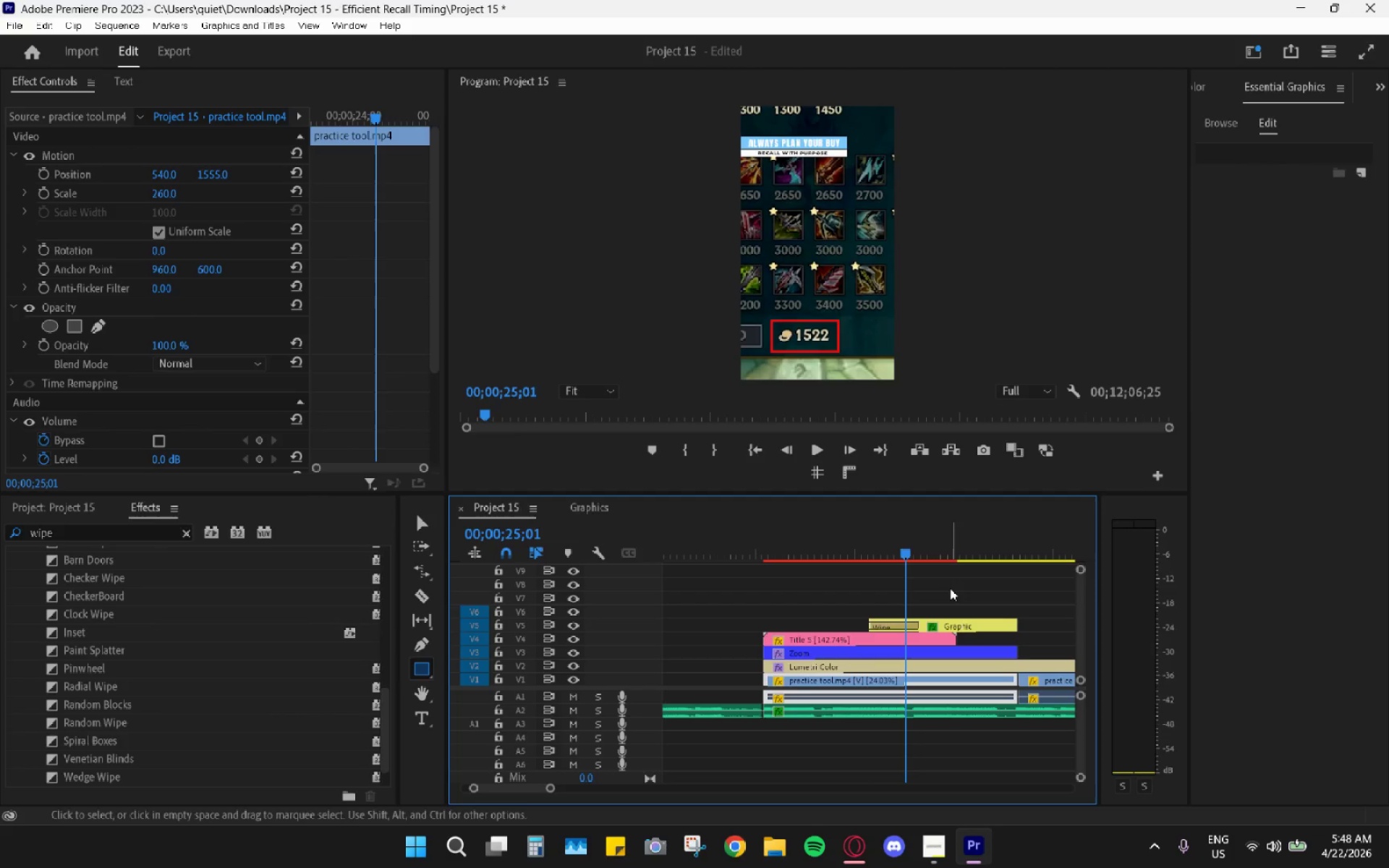 
left_click_drag(start_coordinate=[885, 554], to_coordinate=[869, 548])
 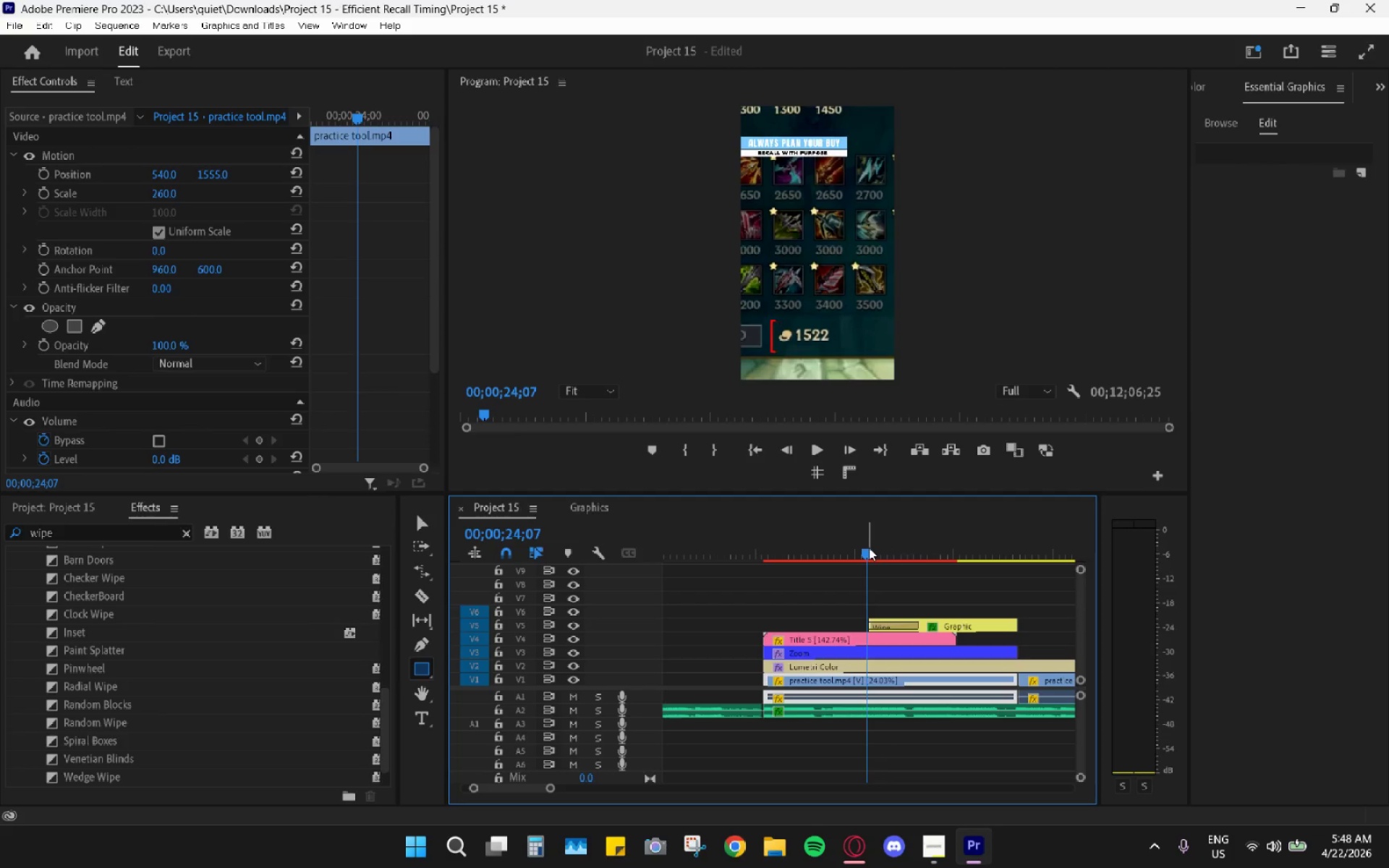 
key(Space)
 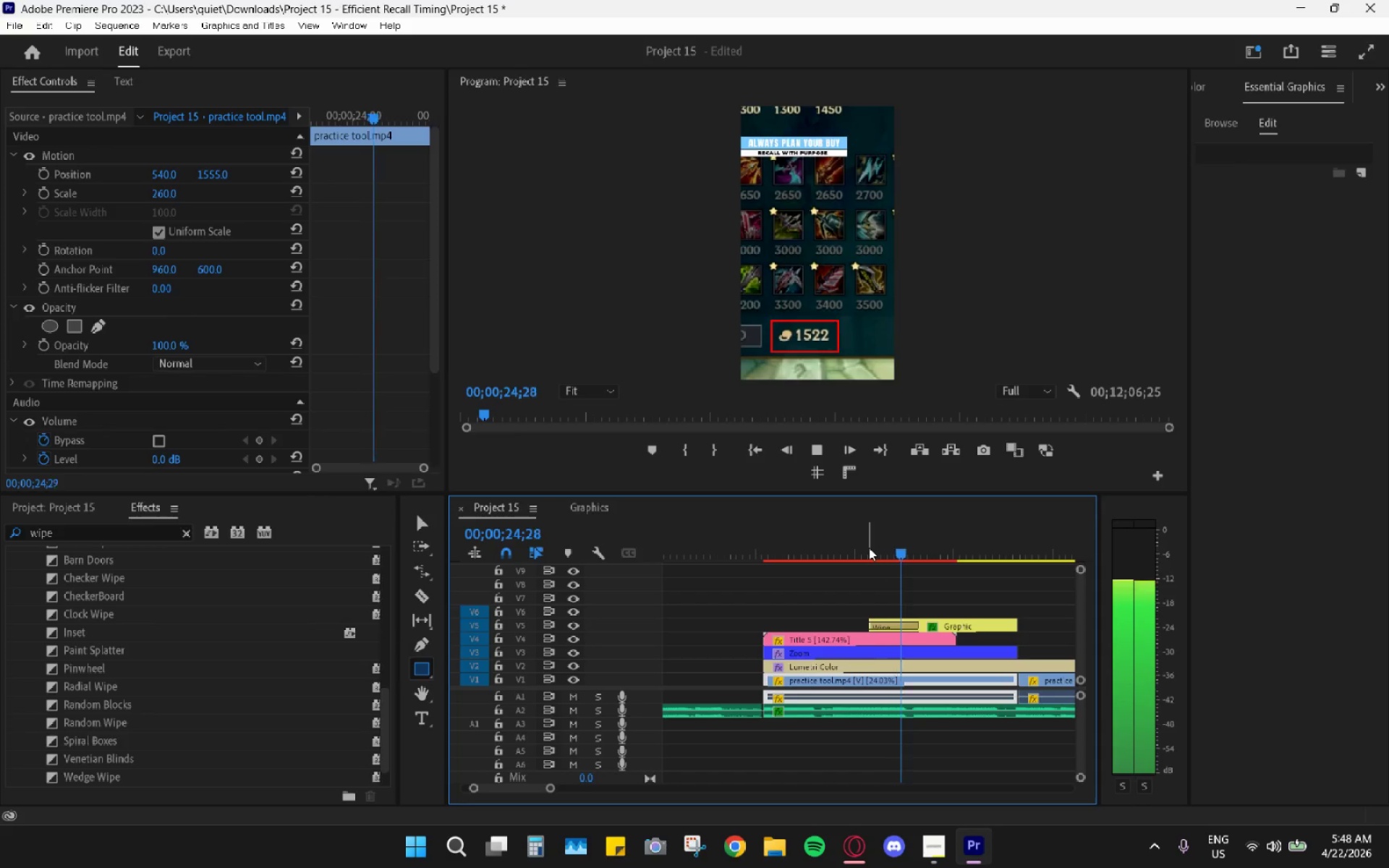 
key(Space)
 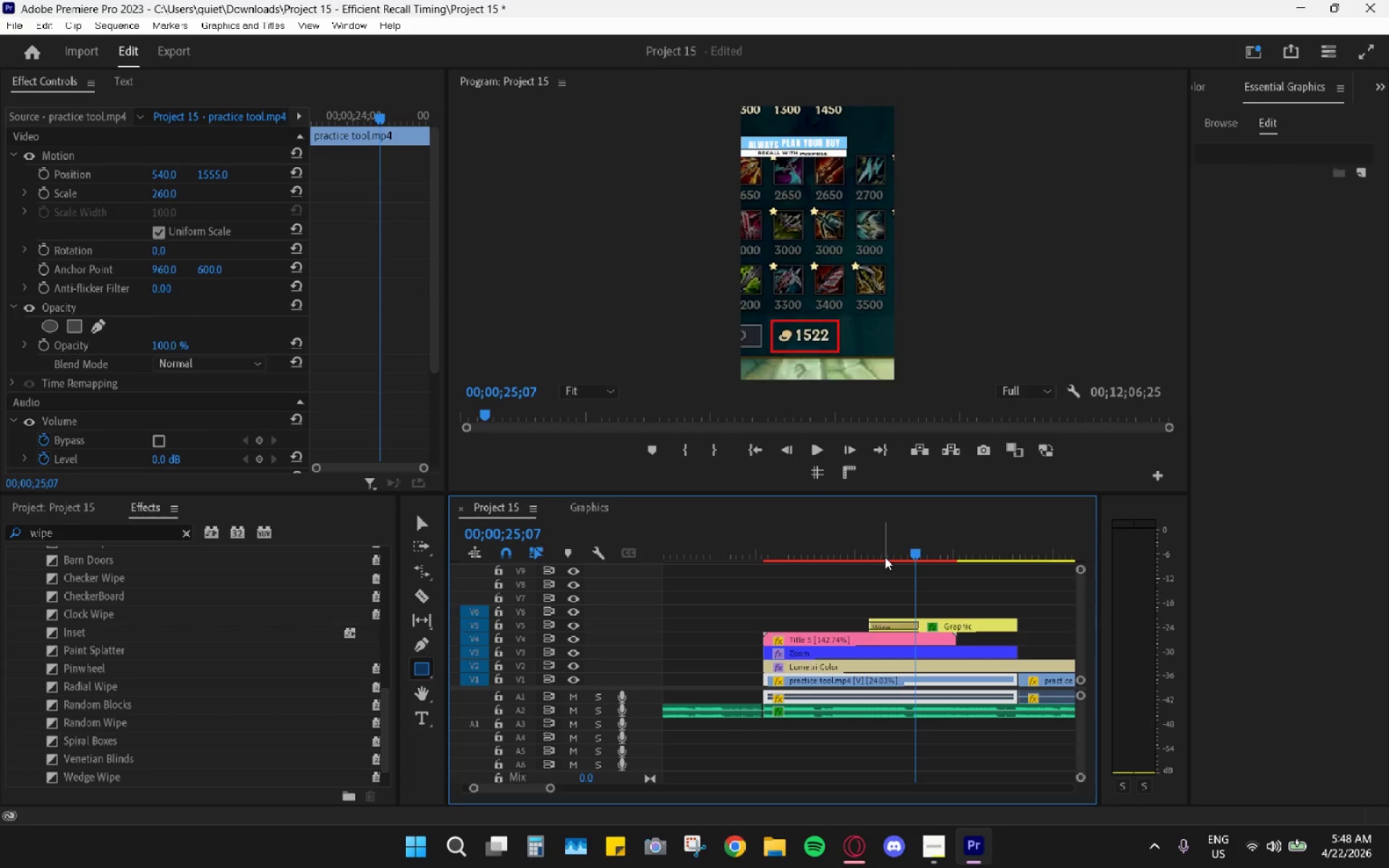 
left_click_drag(start_coordinate=[881, 554], to_coordinate=[761, 546])
 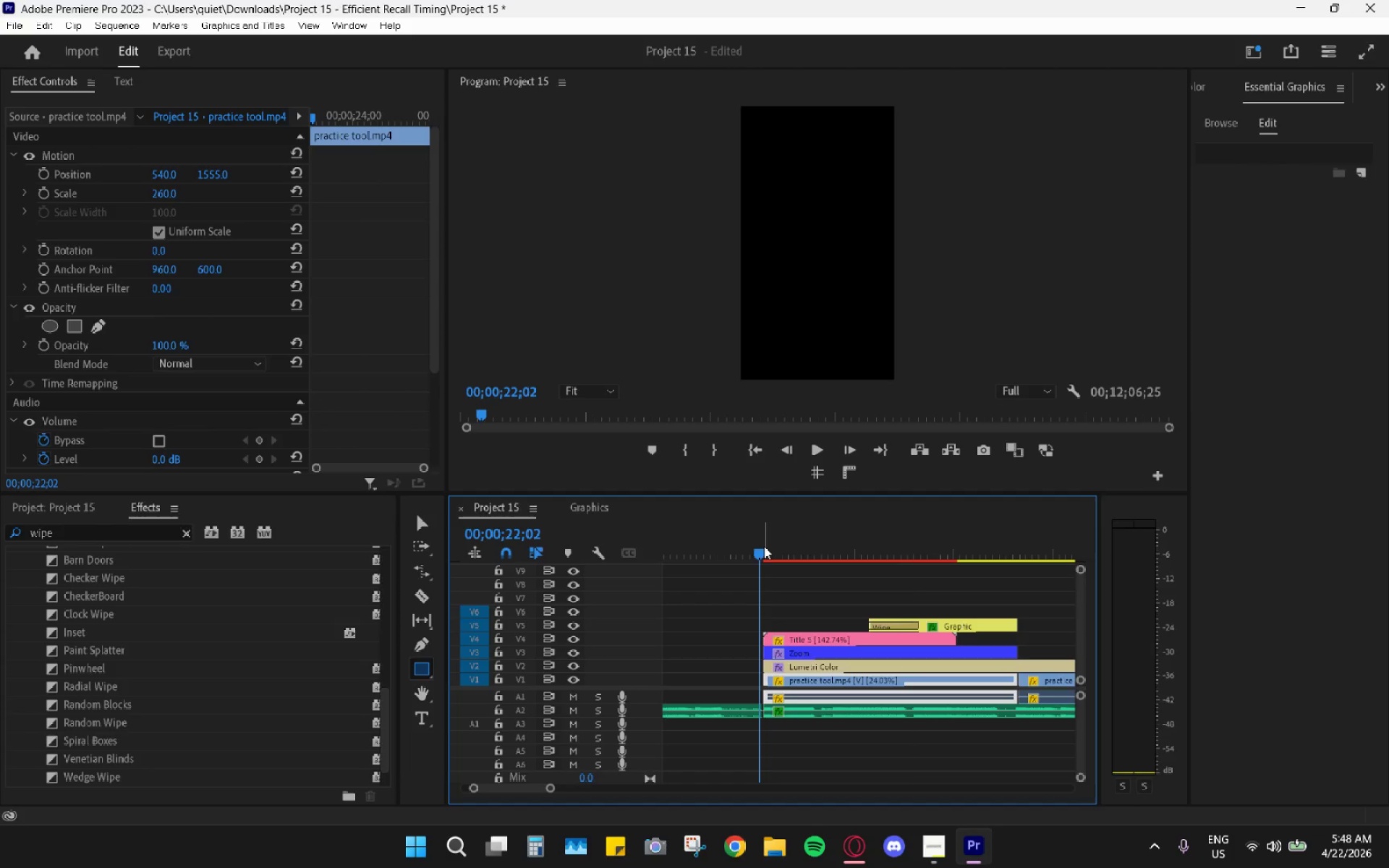 
key(Space)
 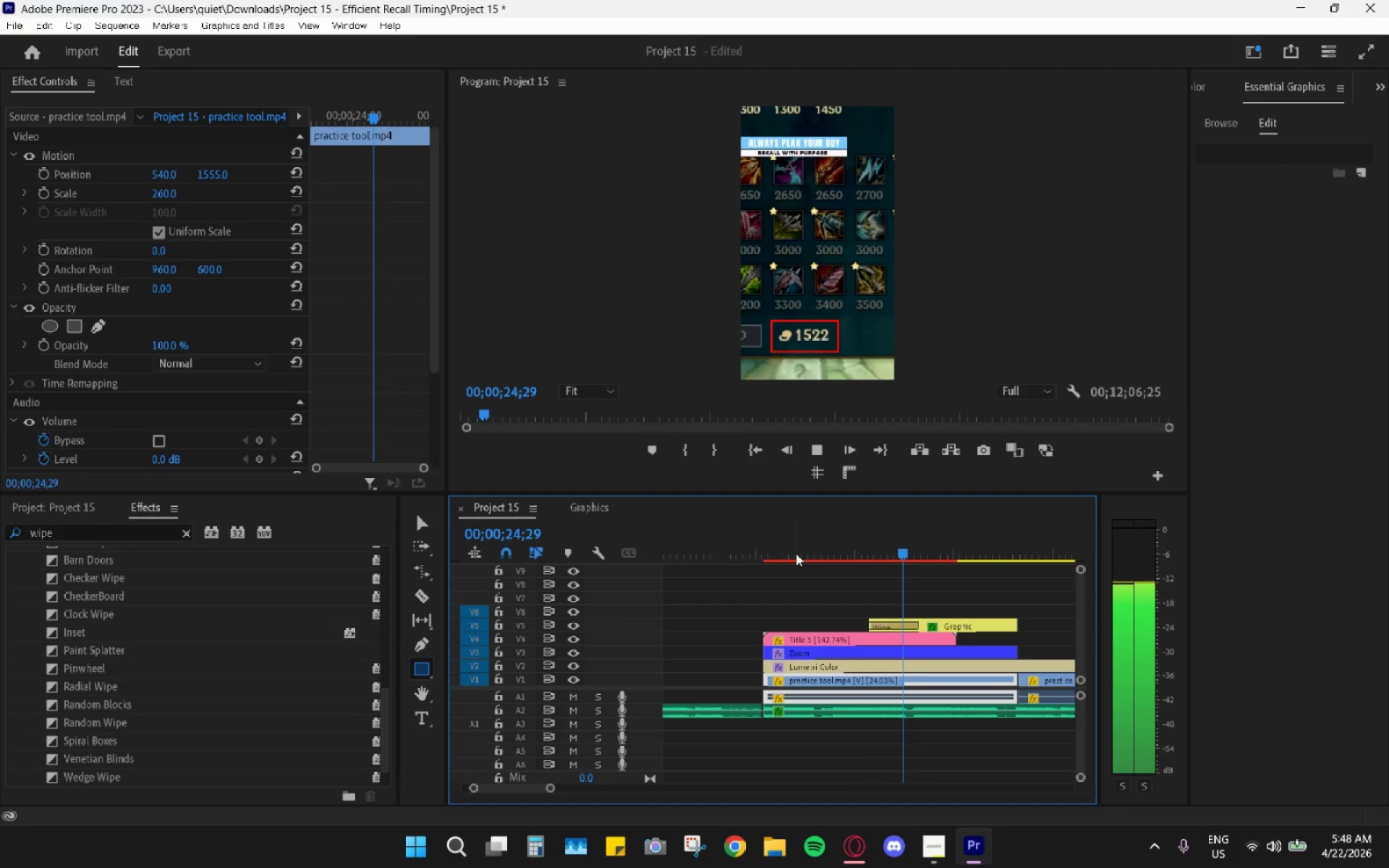 
hold_key(key=AltLeft, duration=2.11)
scroll: coordinate [843, 575], scroll_direction: down, amount: 7.0
 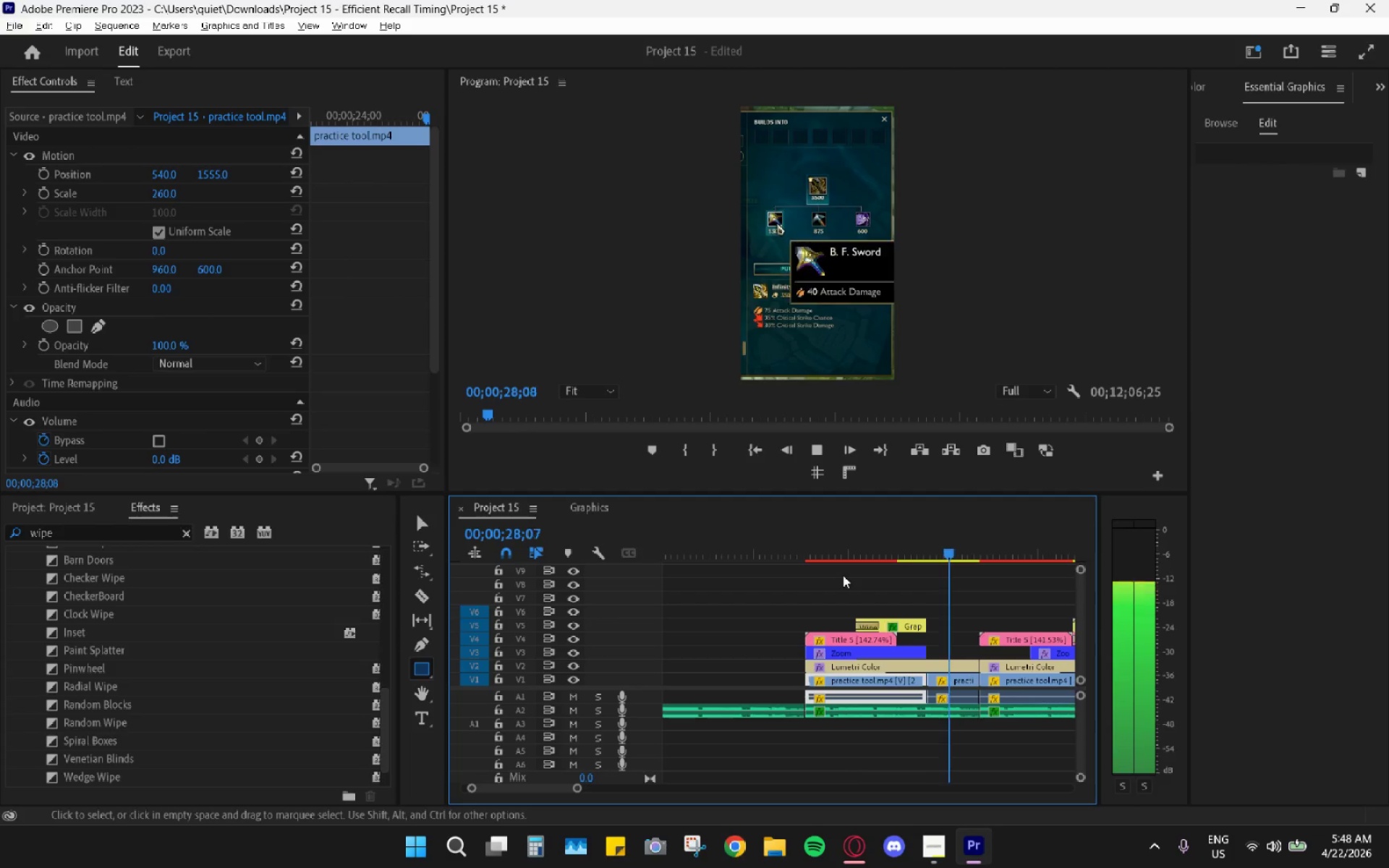 
key(Space)
 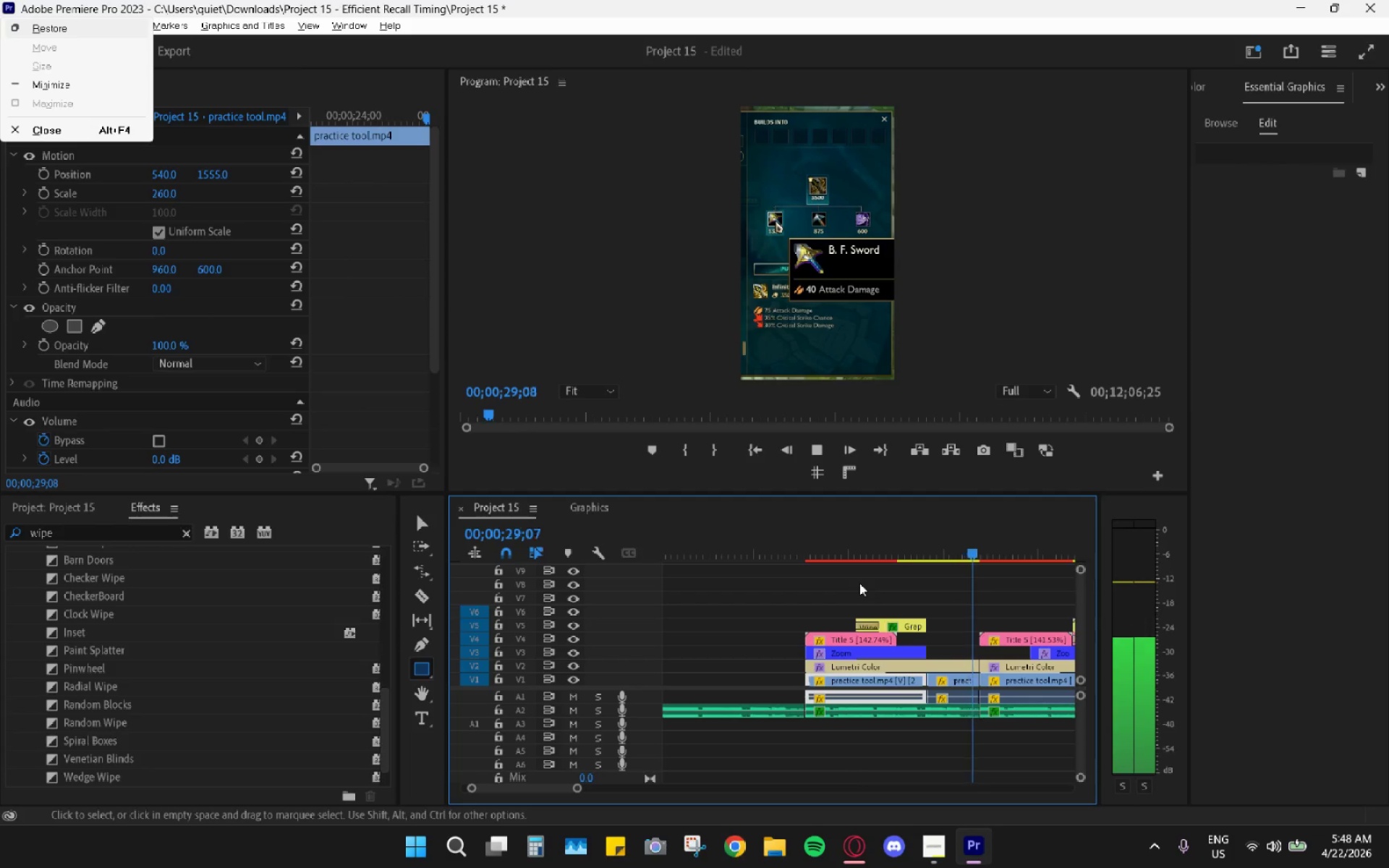 
key(Space)
 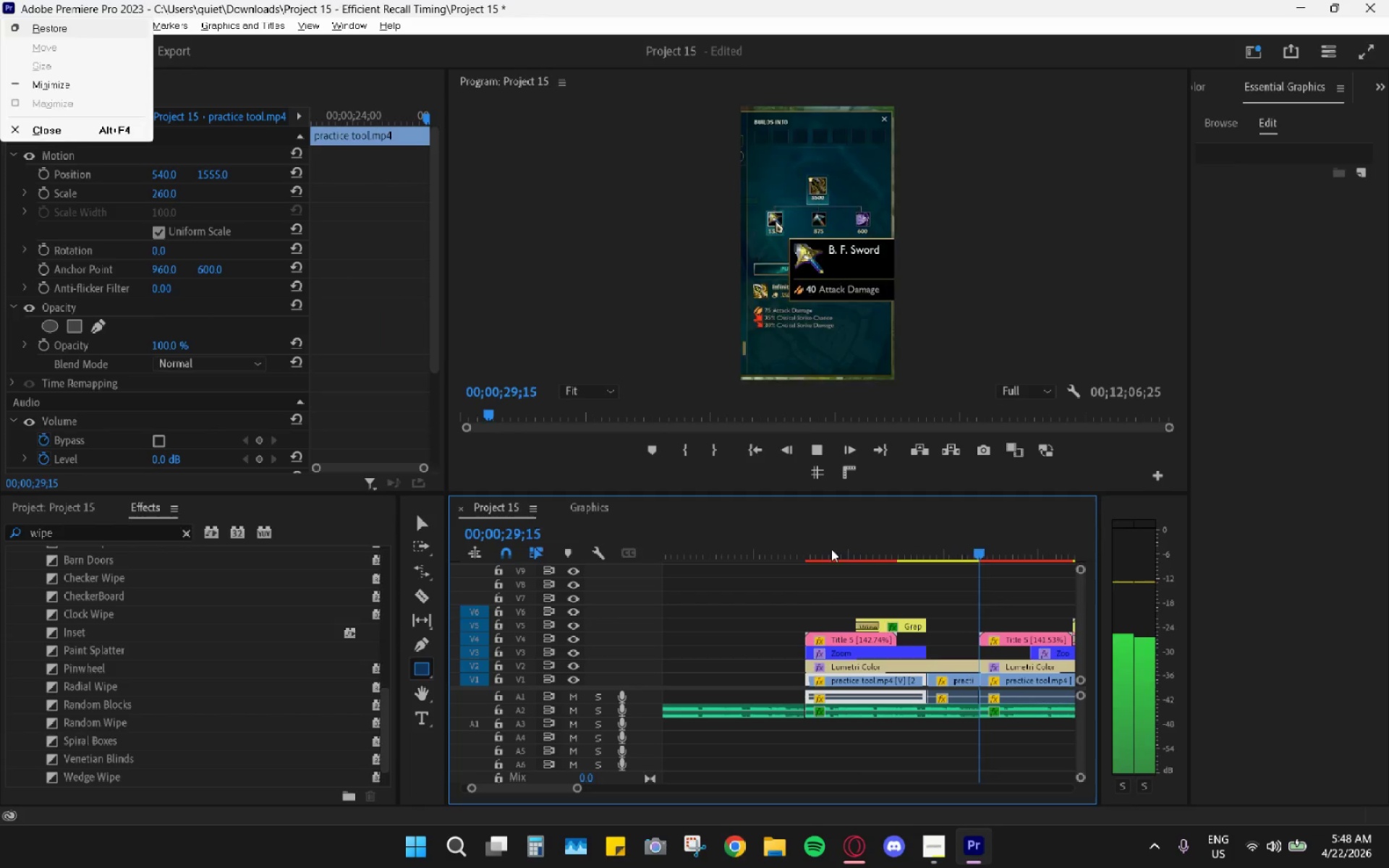 
left_click_drag(start_coordinate=[820, 544], to_coordinate=[804, 537])
 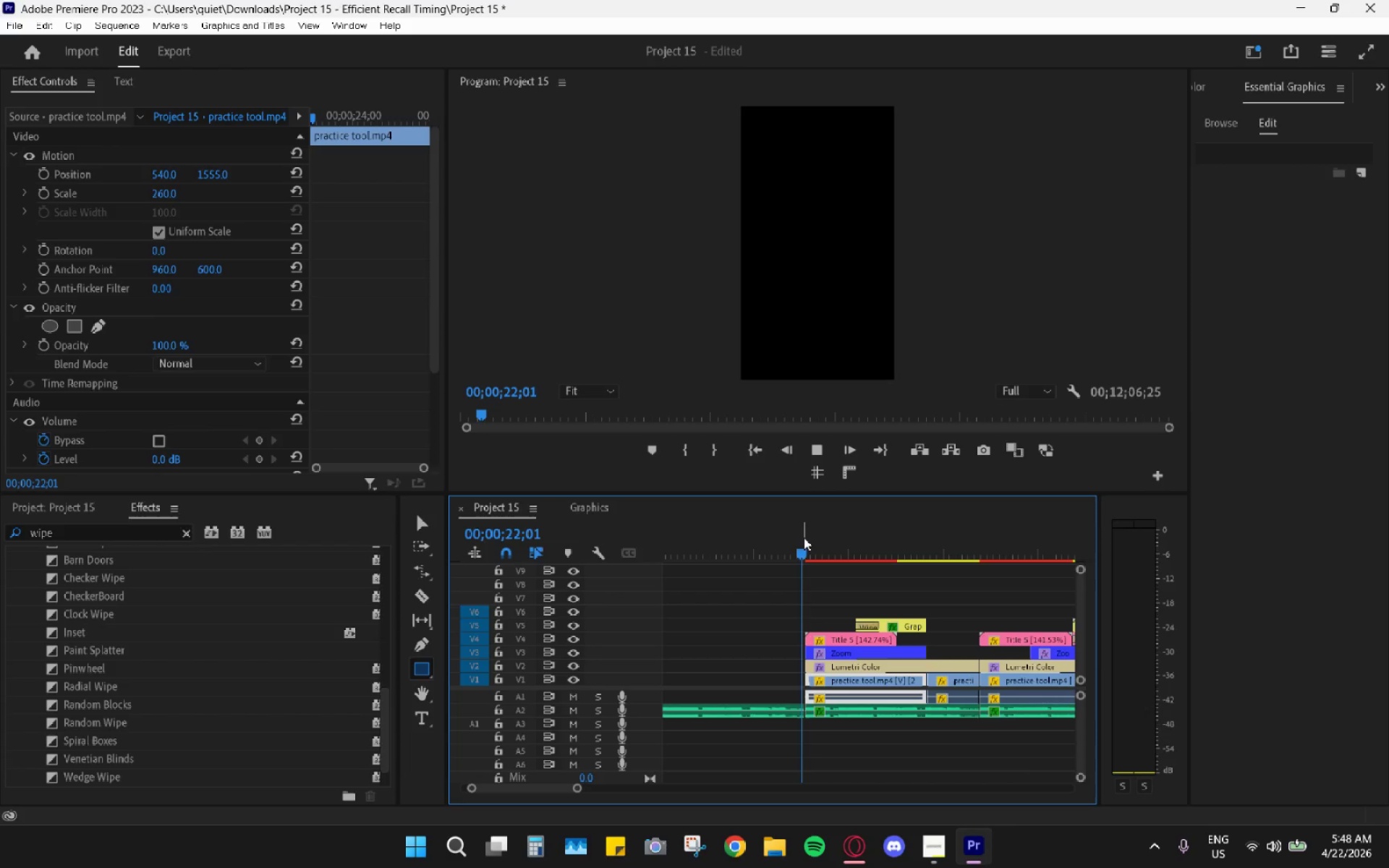 
key(Space)
 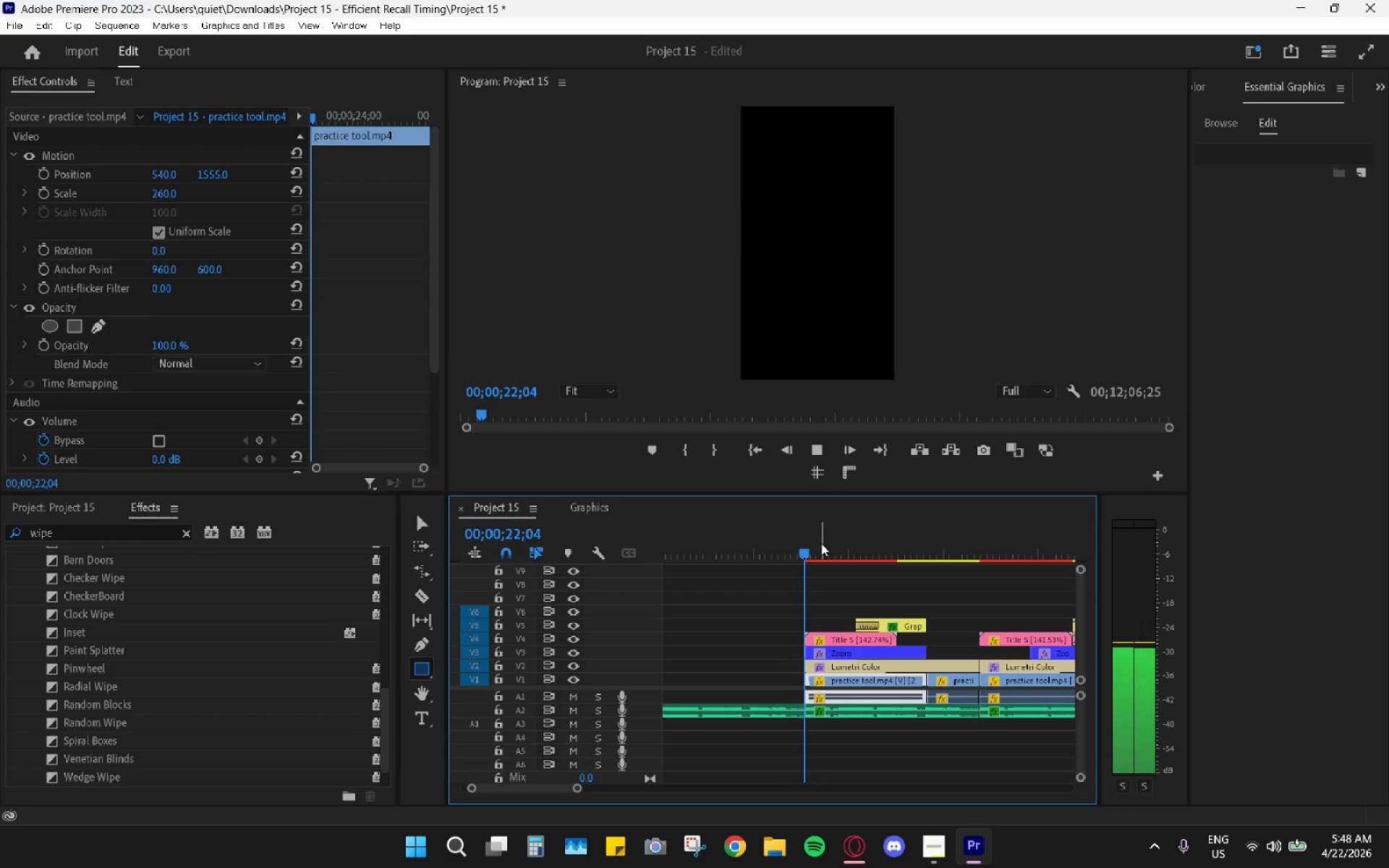 
key(Space)
 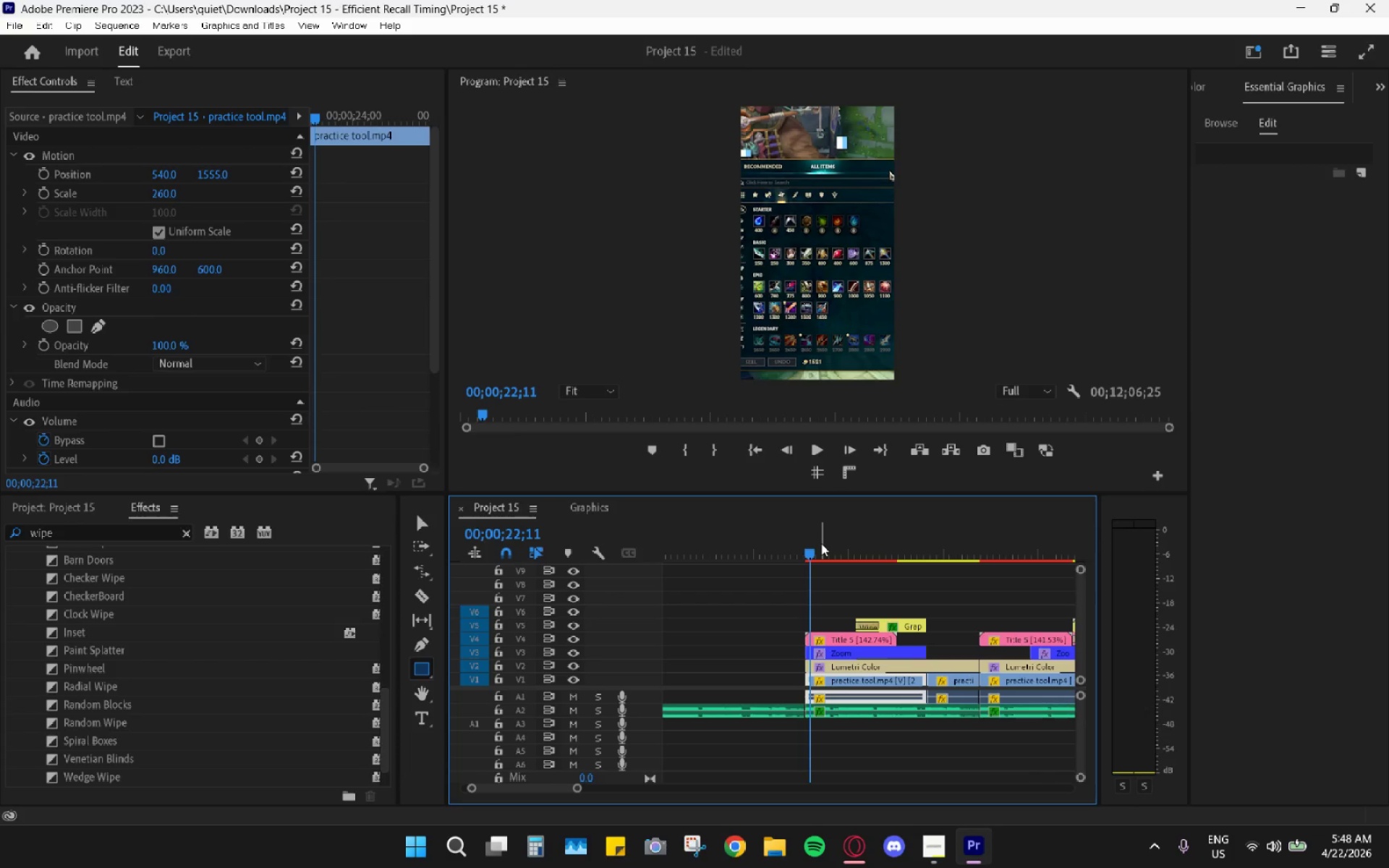 
key(Space)
 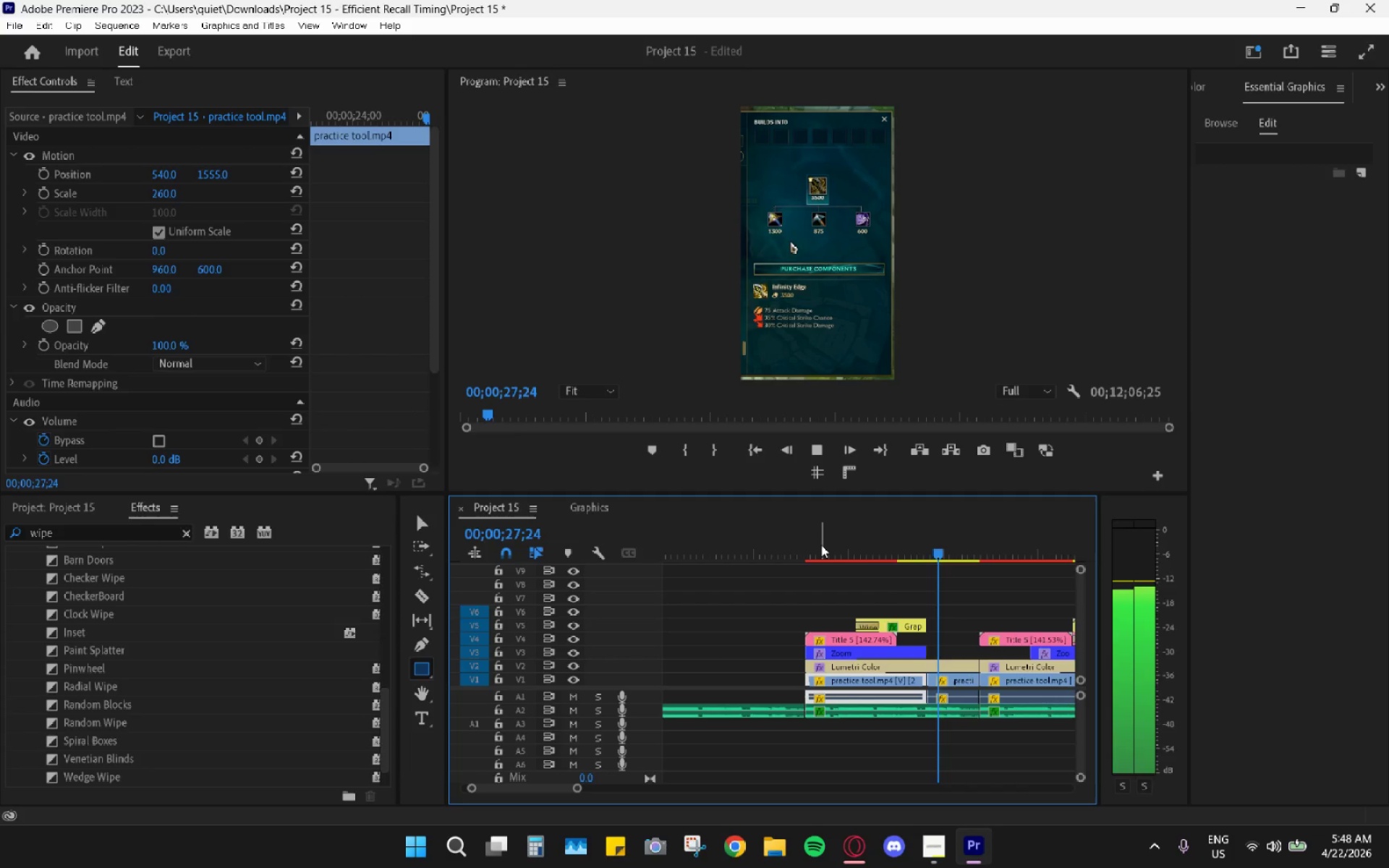 
wait(7.25)
 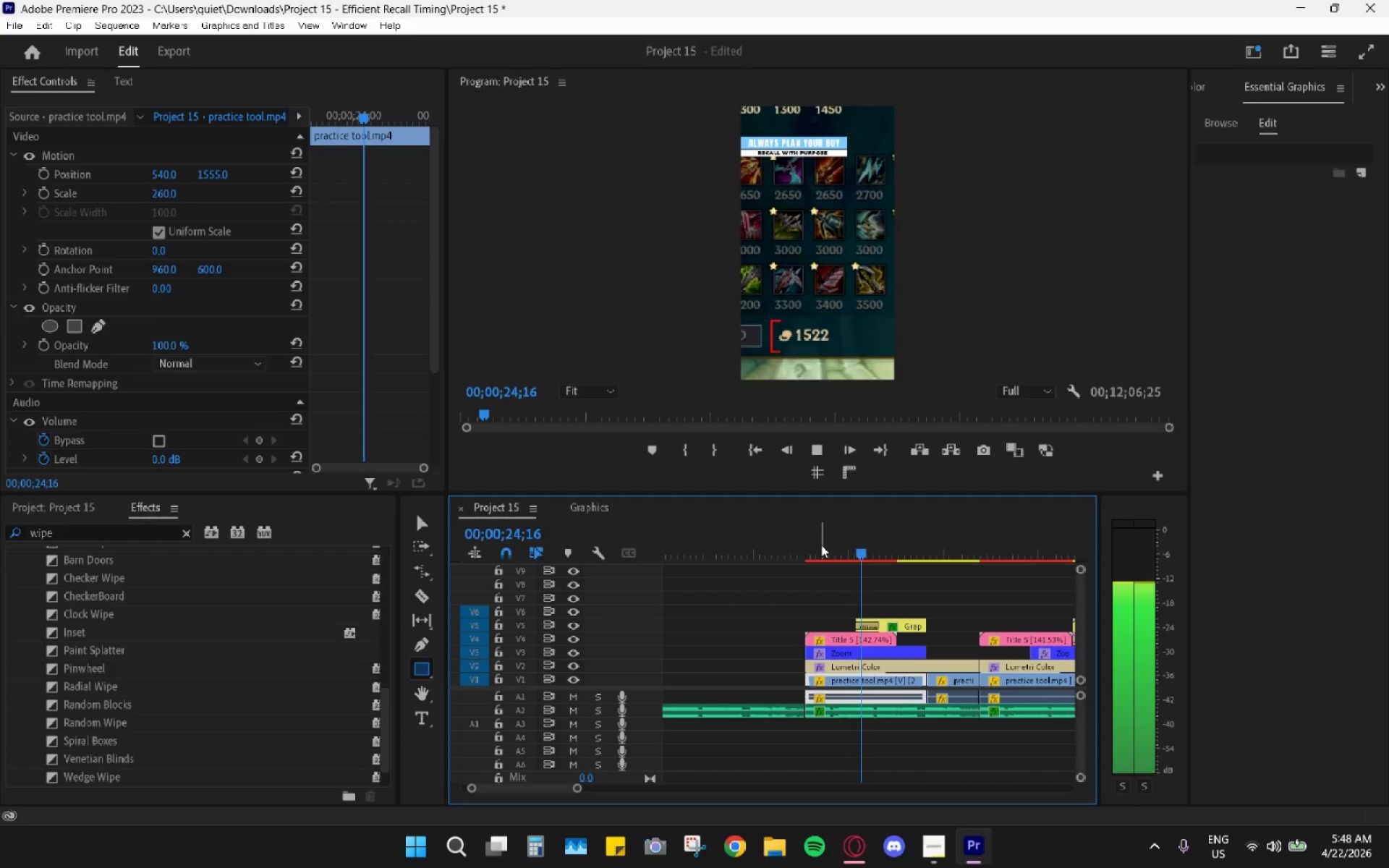 
key(Space)
 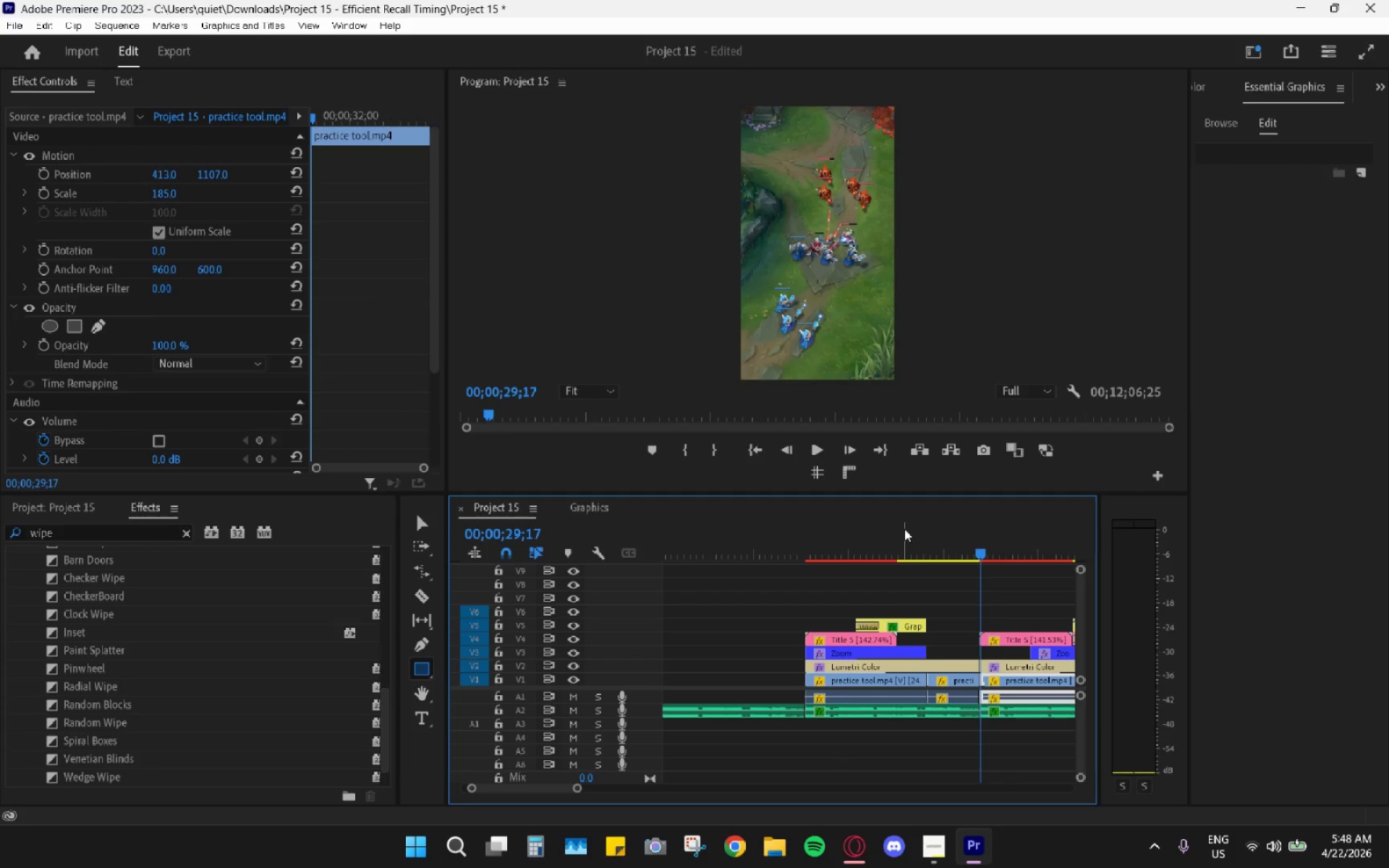 
hold_key(key=AltLeft, duration=0.44)
 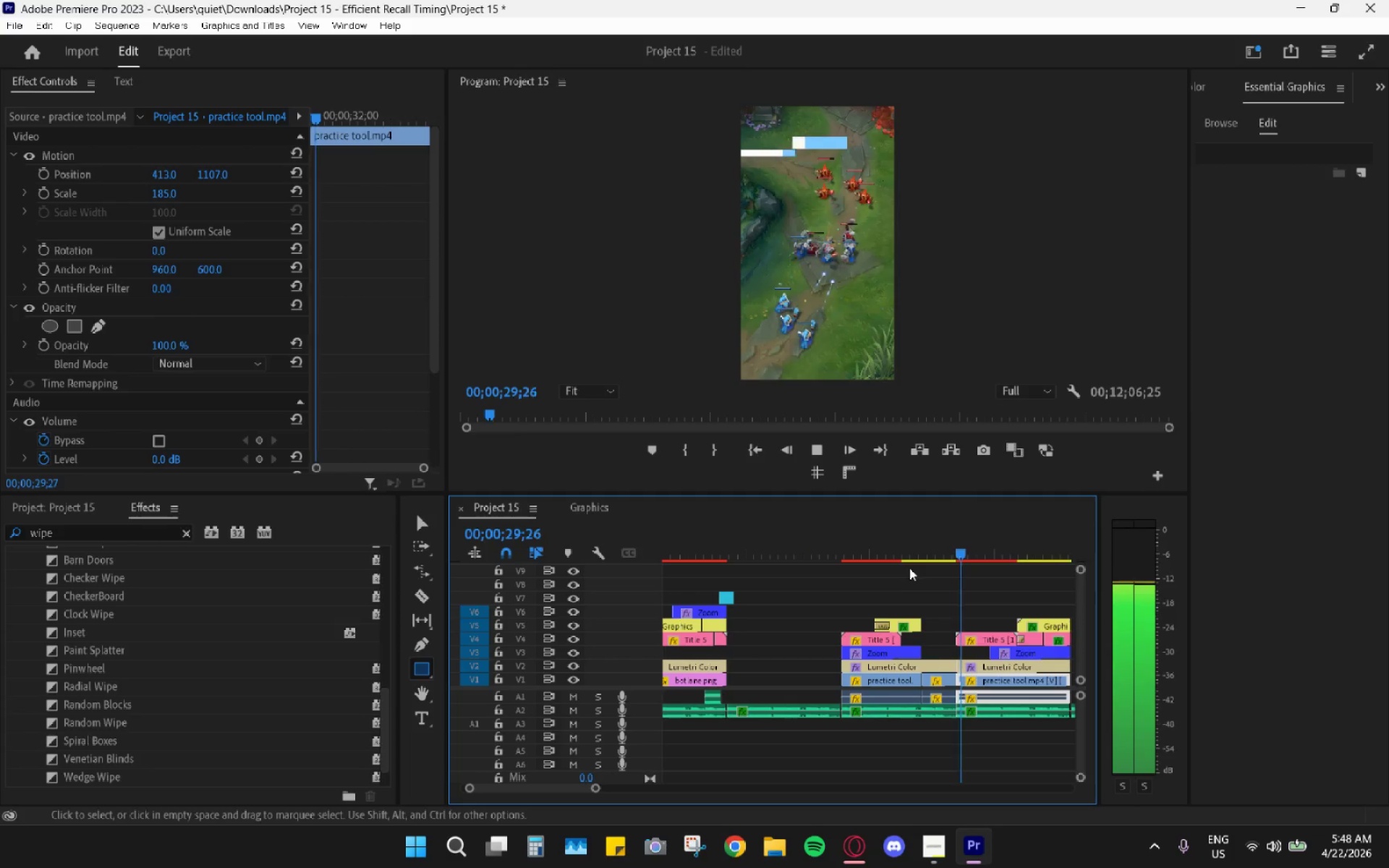 
key(Space)
 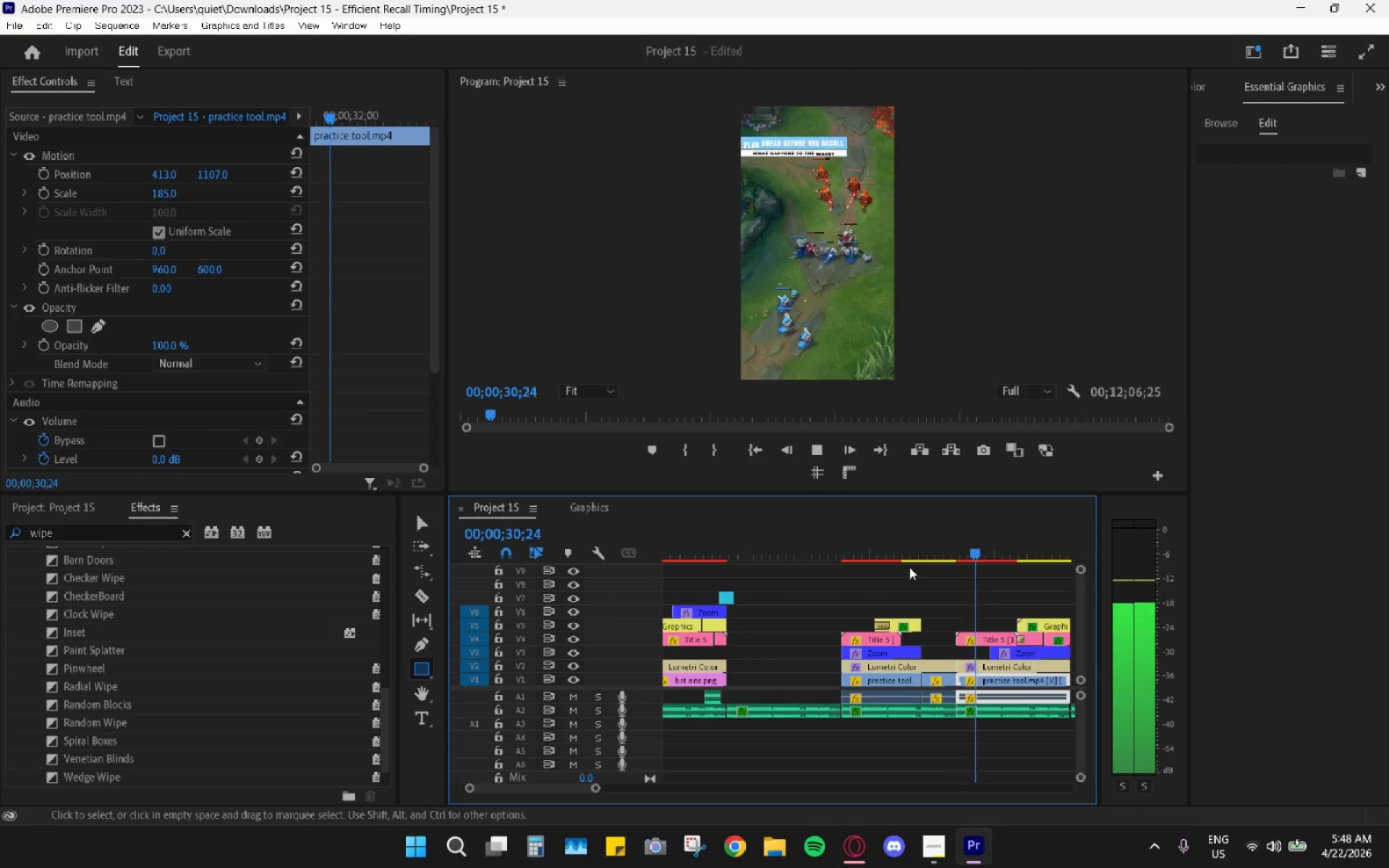 
scroll: coordinate [909, 570], scroll_direction: down, amount: 4.0
 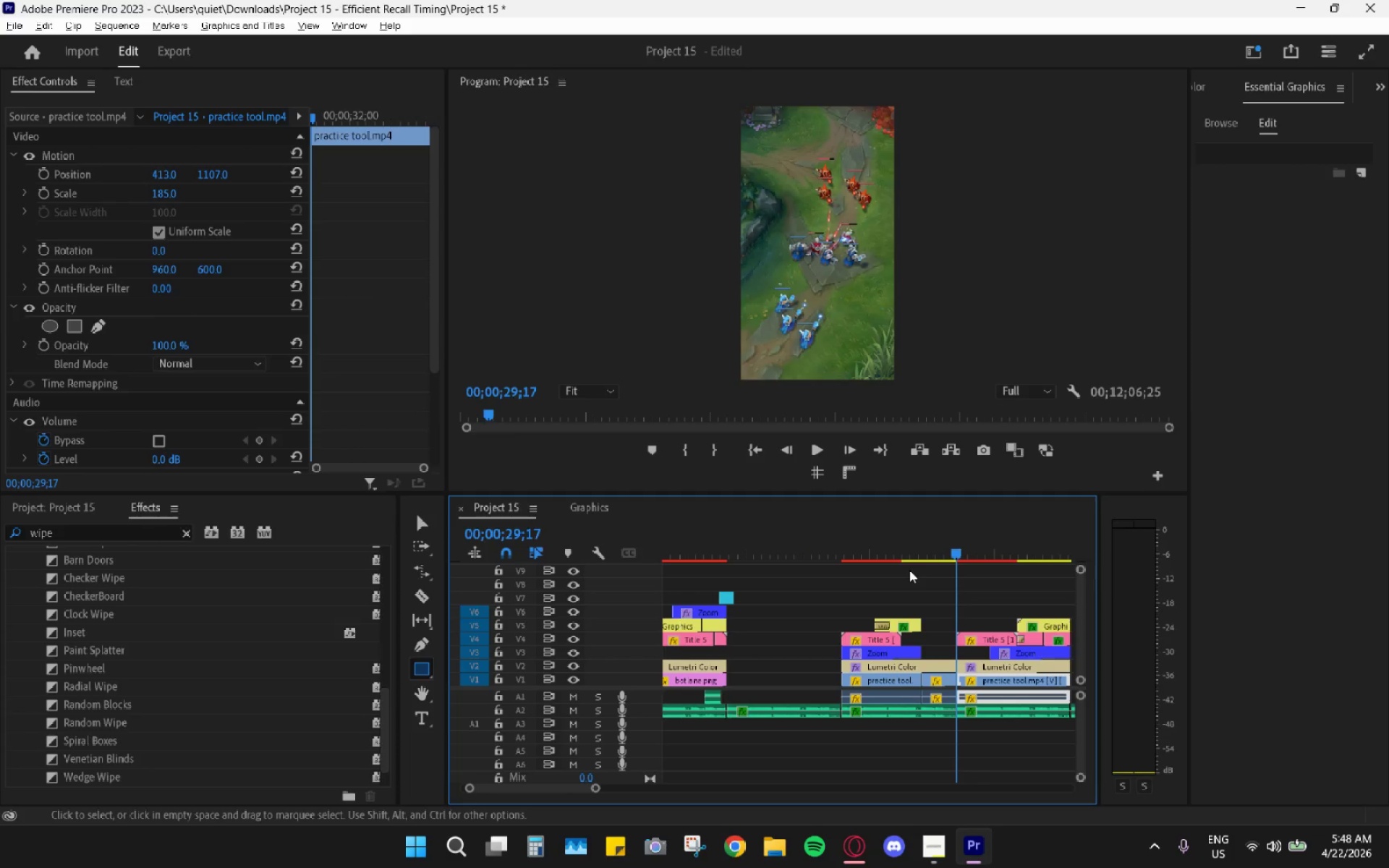 
key(Space)
 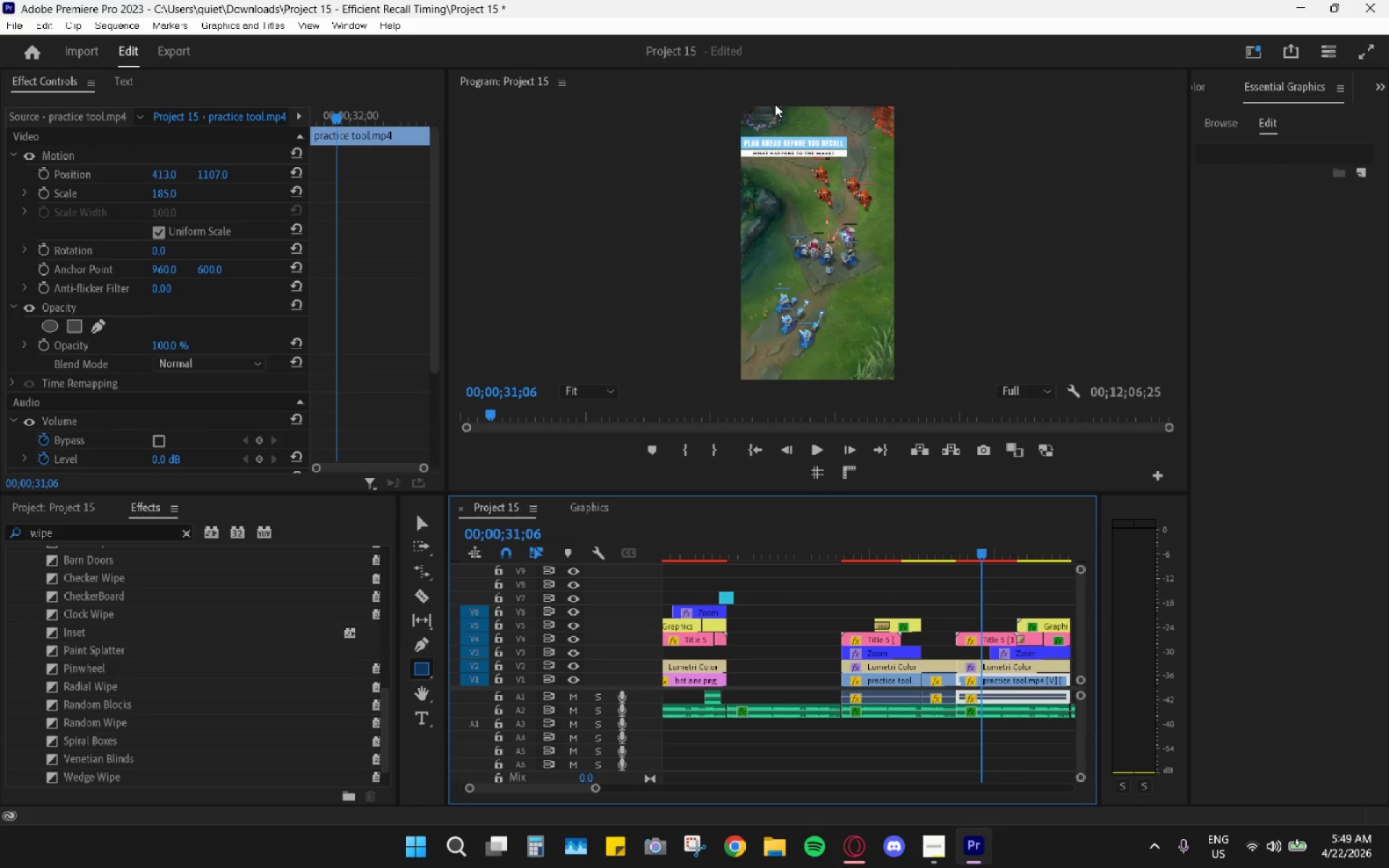 
key(Space)
 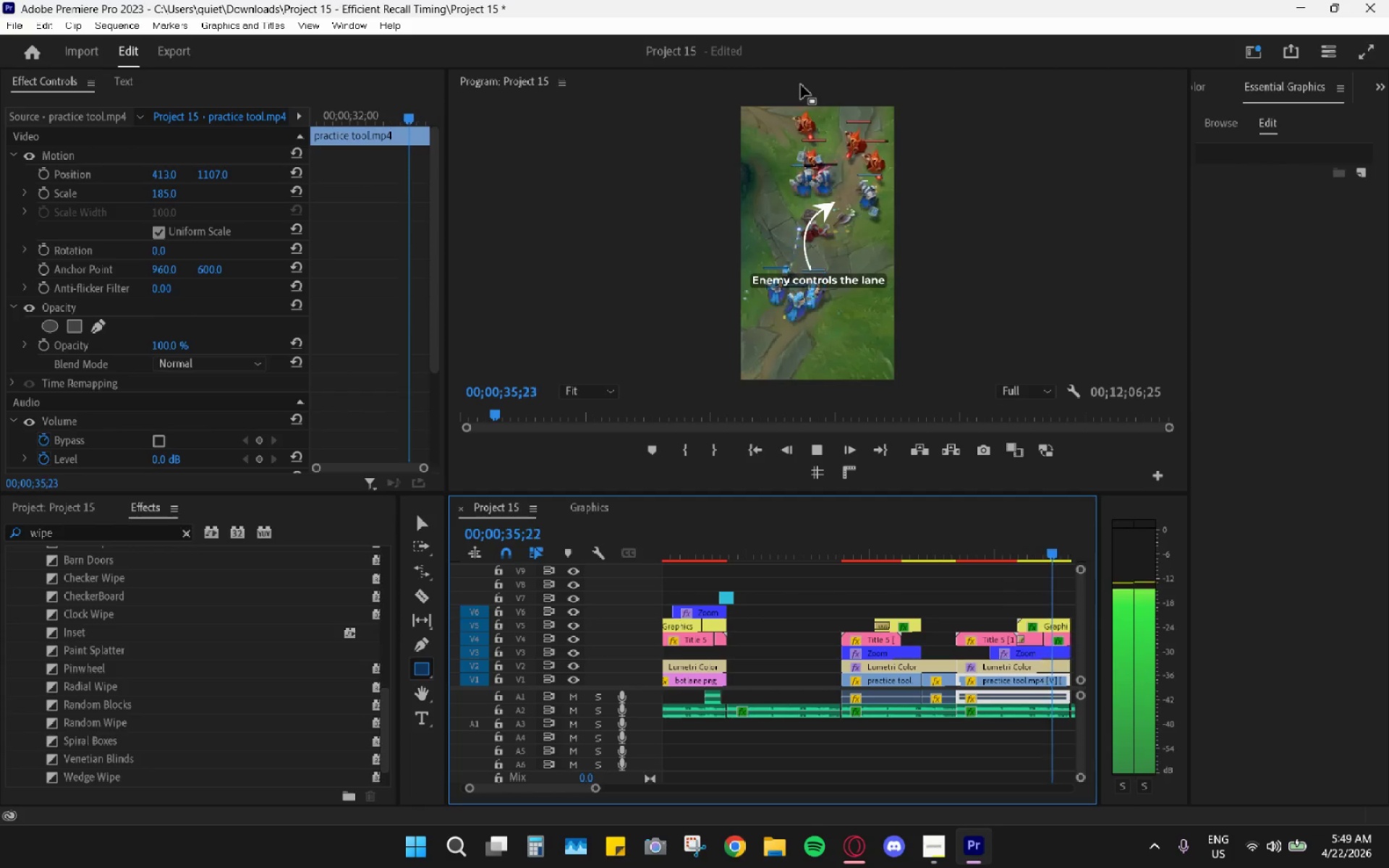 
wait(6.16)
 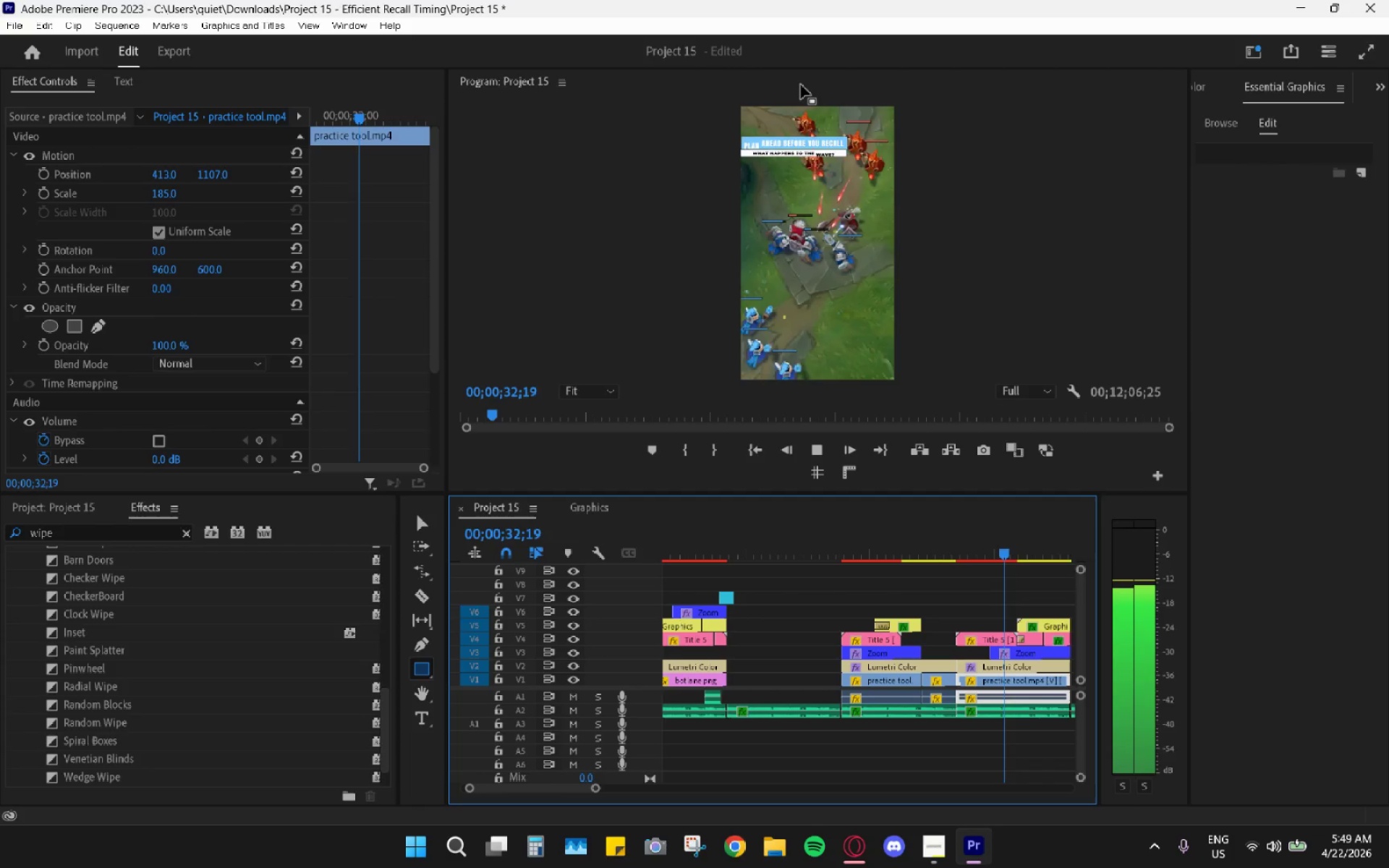 
key(Space)
 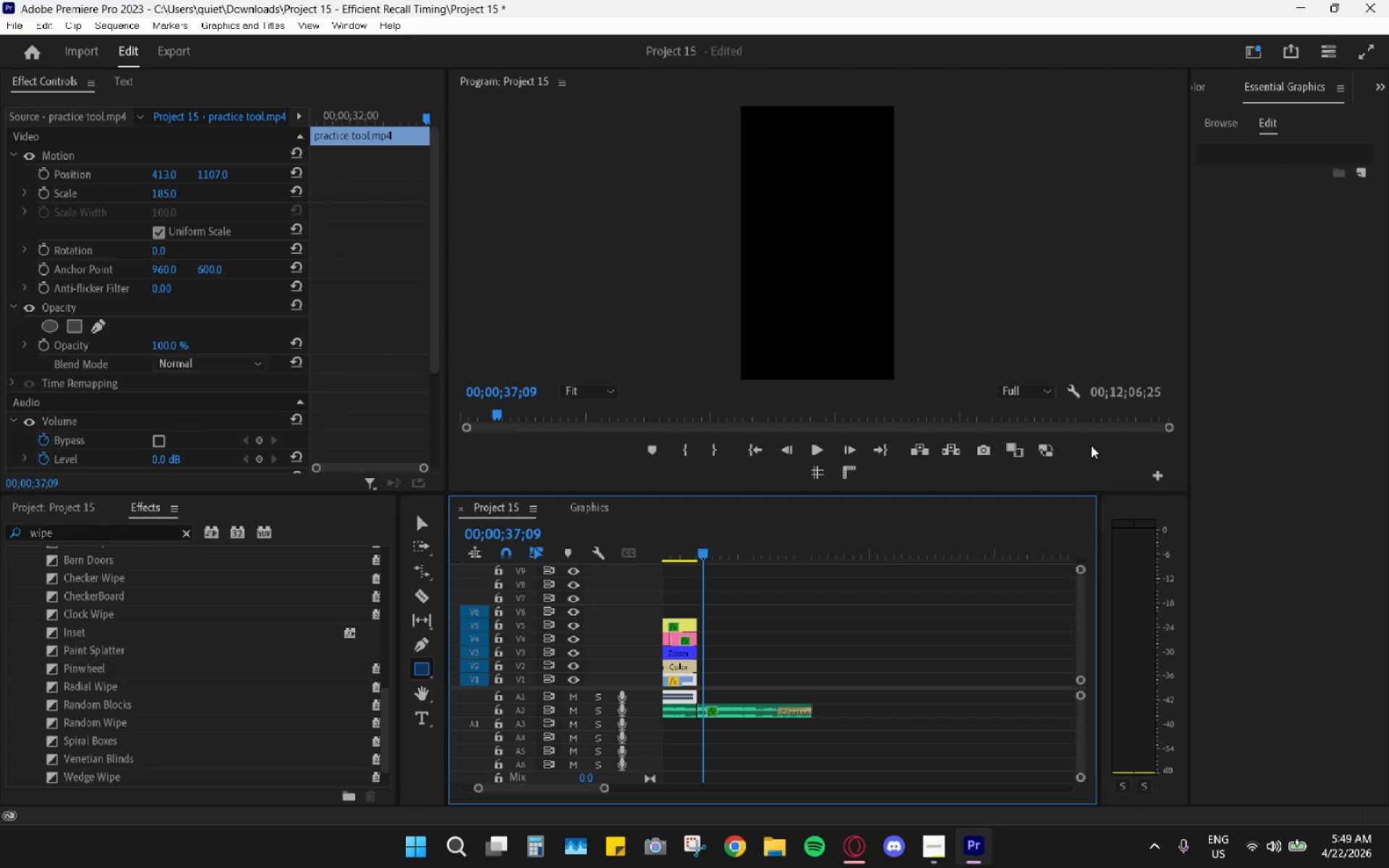 
hold_key(key=AltLeft, duration=0.61)
scroll: coordinate [788, 599], scroll_direction: down, amount: 5.0
 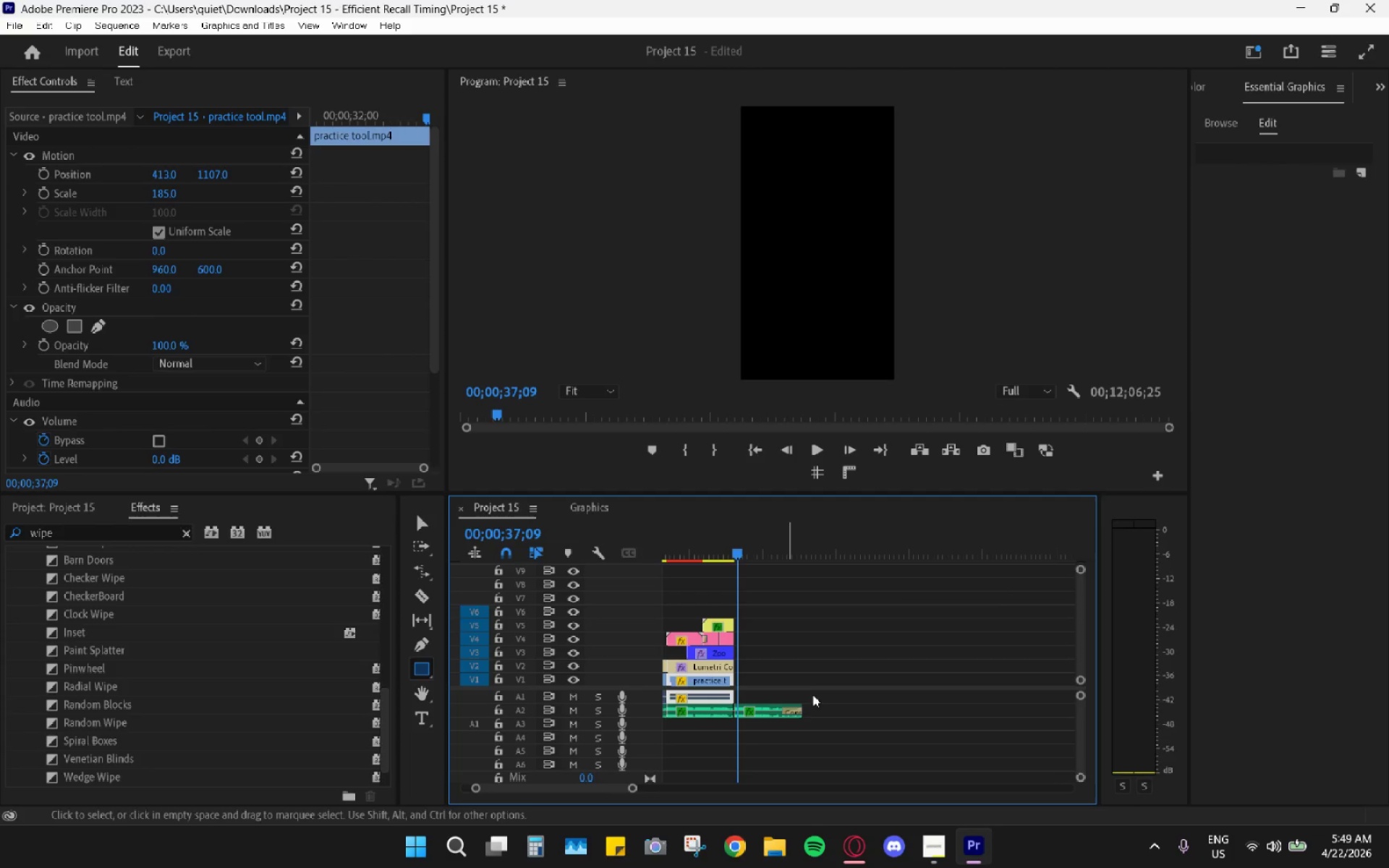 
hold_key(key=AltLeft, duration=0.34)
hold_key(key=AltLeft, duration=0.69)
scroll: coordinate [812, 690], scroll_direction: up, amount: 10.0
 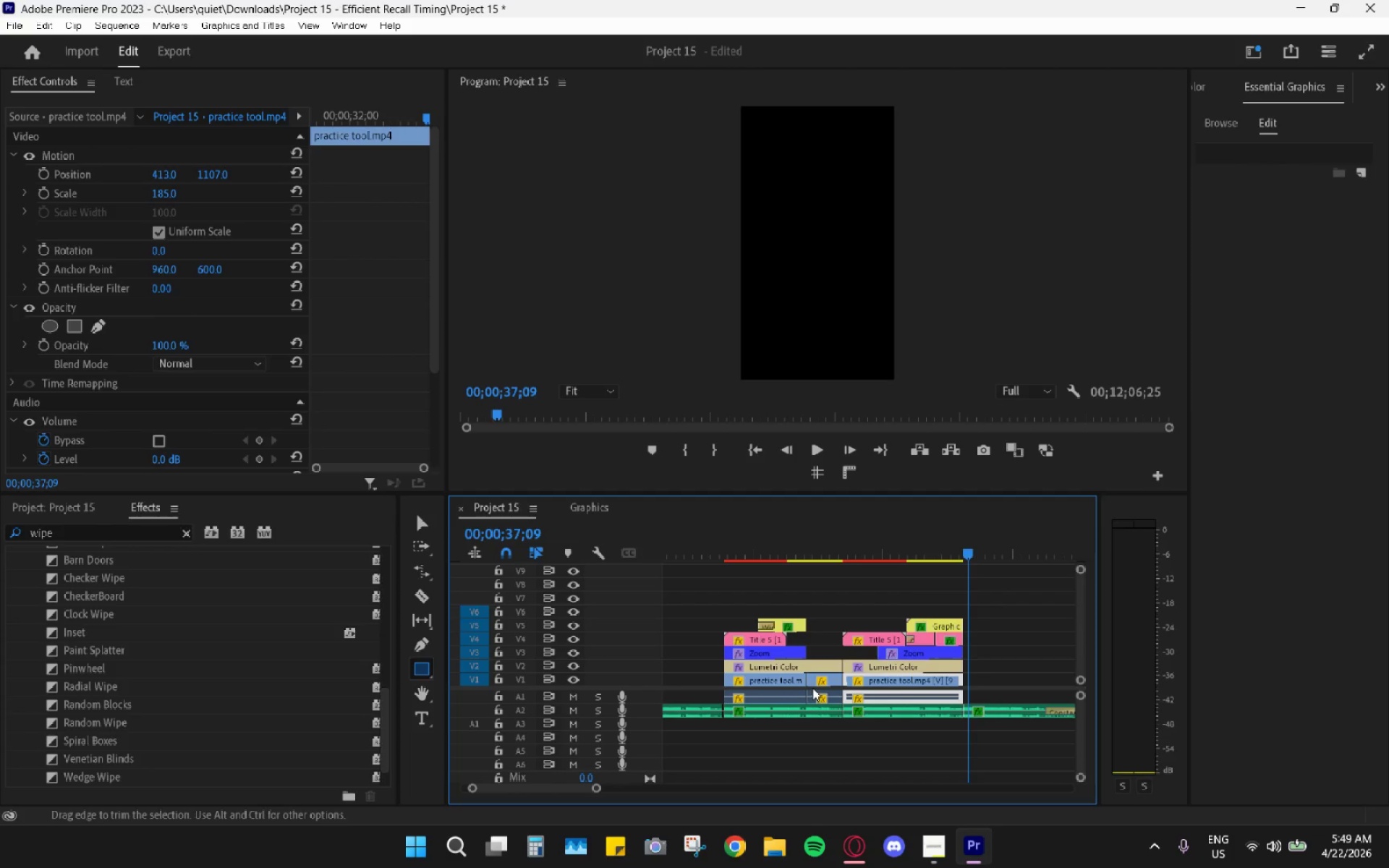 
scroll: coordinate [813, 688], scroll_direction: down, amount: 4.0
 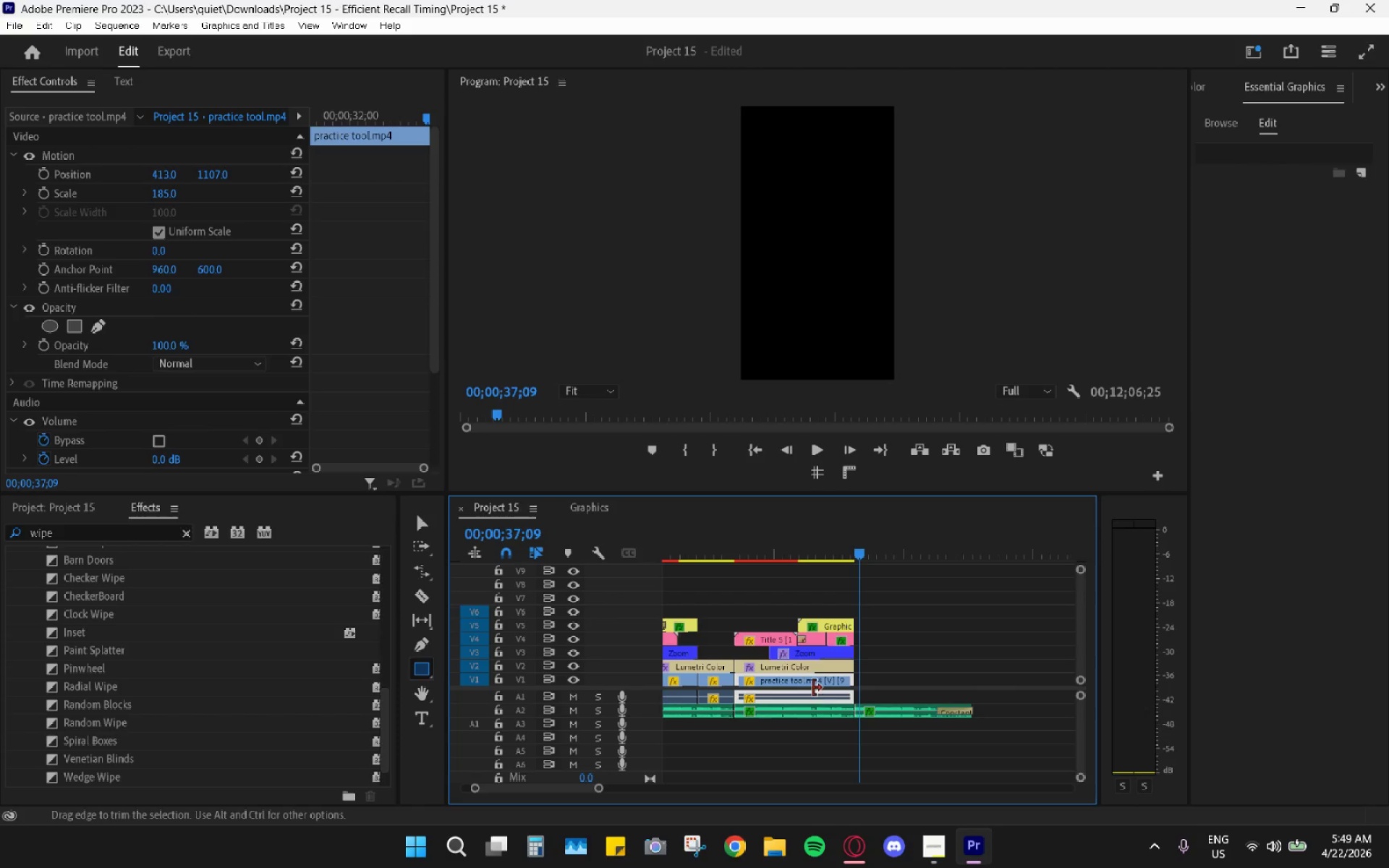 
scroll: coordinate [828, 557], scroll_direction: up, amount: 7.0
 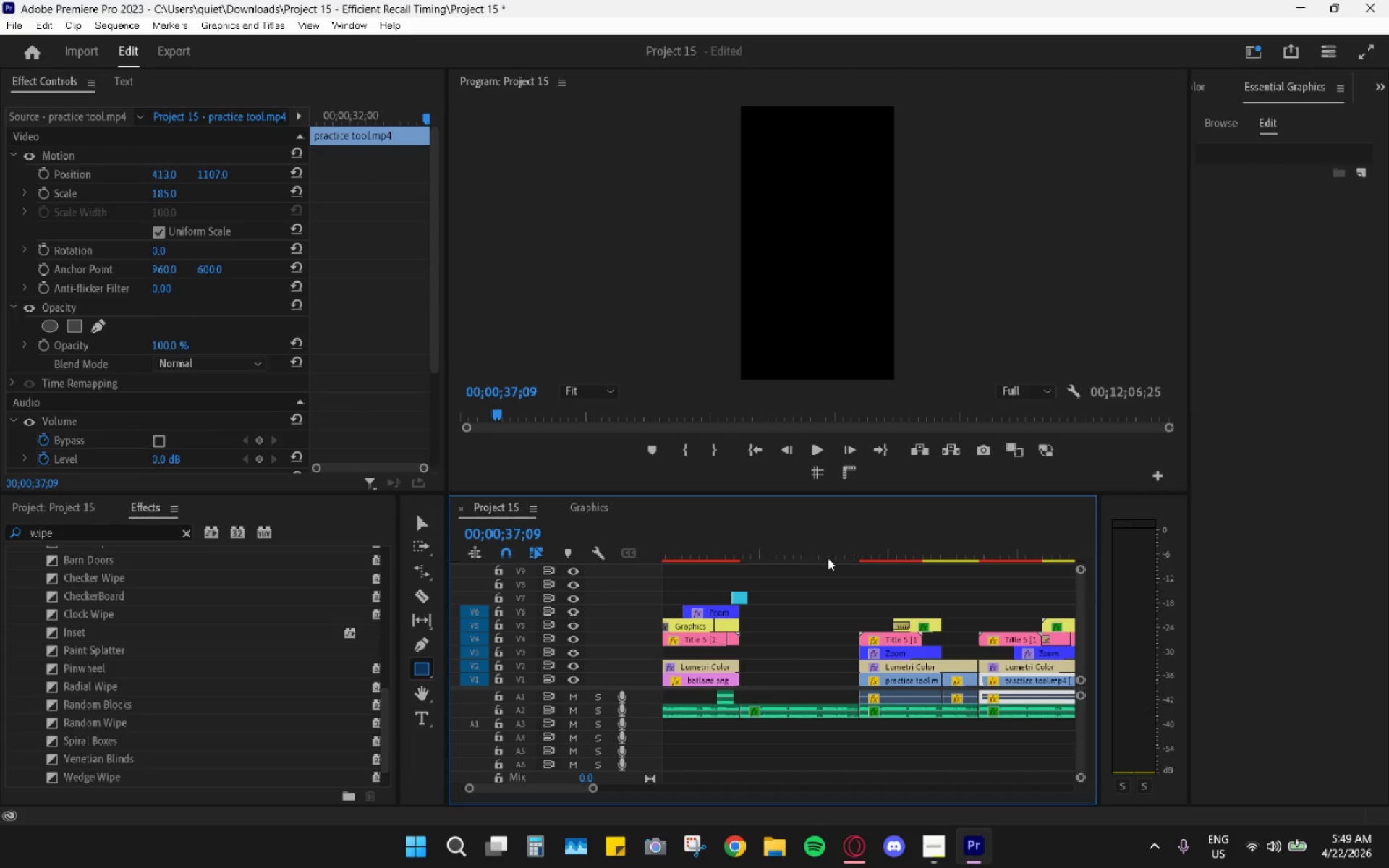 
hold_key(key=AltLeft, duration=0.41)
scroll: coordinate [824, 576], scroll_direction: none, amount: 0.0
 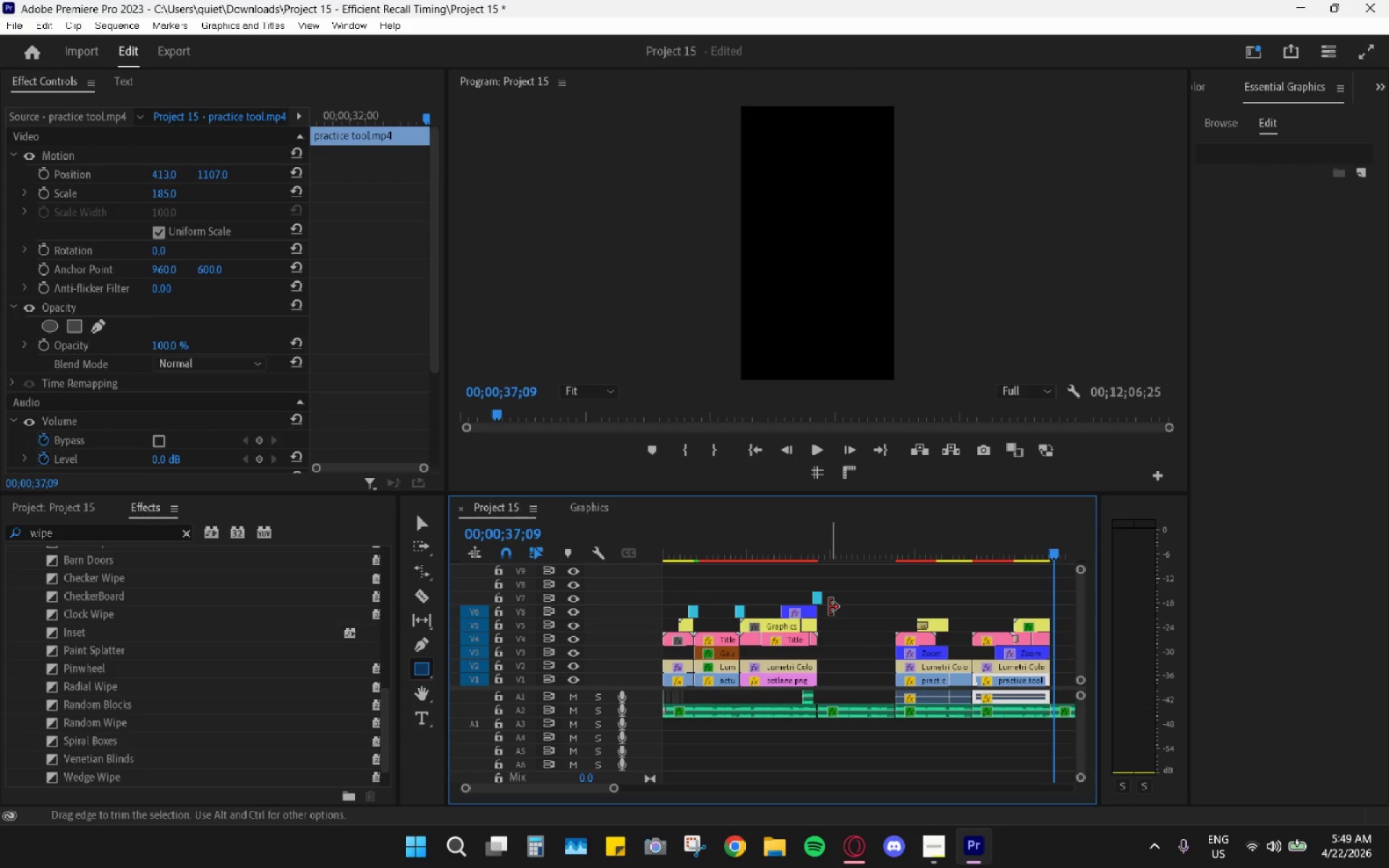 
hold_key(key=AltLeft, duration=0.44)
scroll: coordinate [819, 621], scroll_direction: up, amount: 7.0
 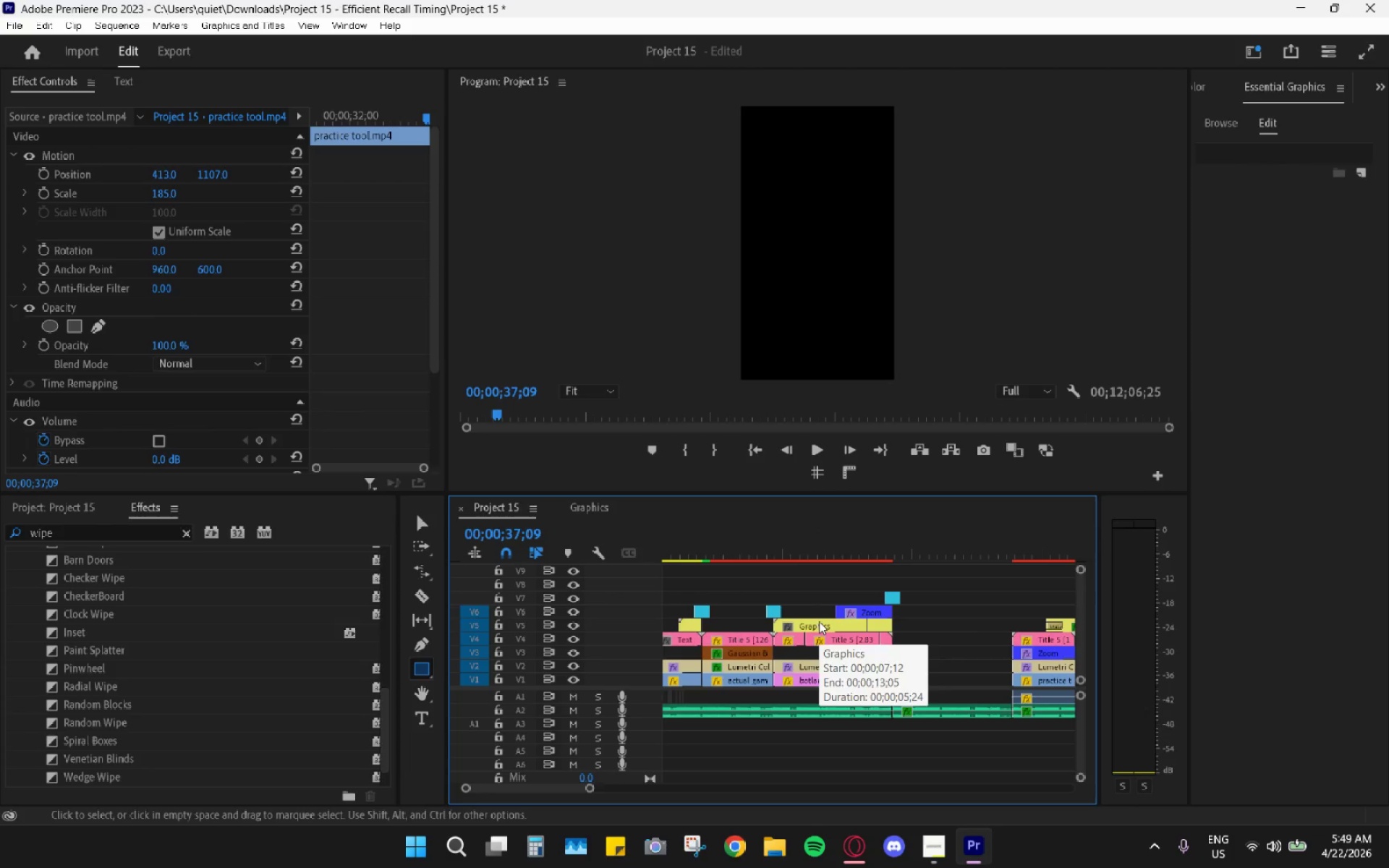 
scroll: coordinate [819, 621], scroll_direction: down, amount: 3.0
 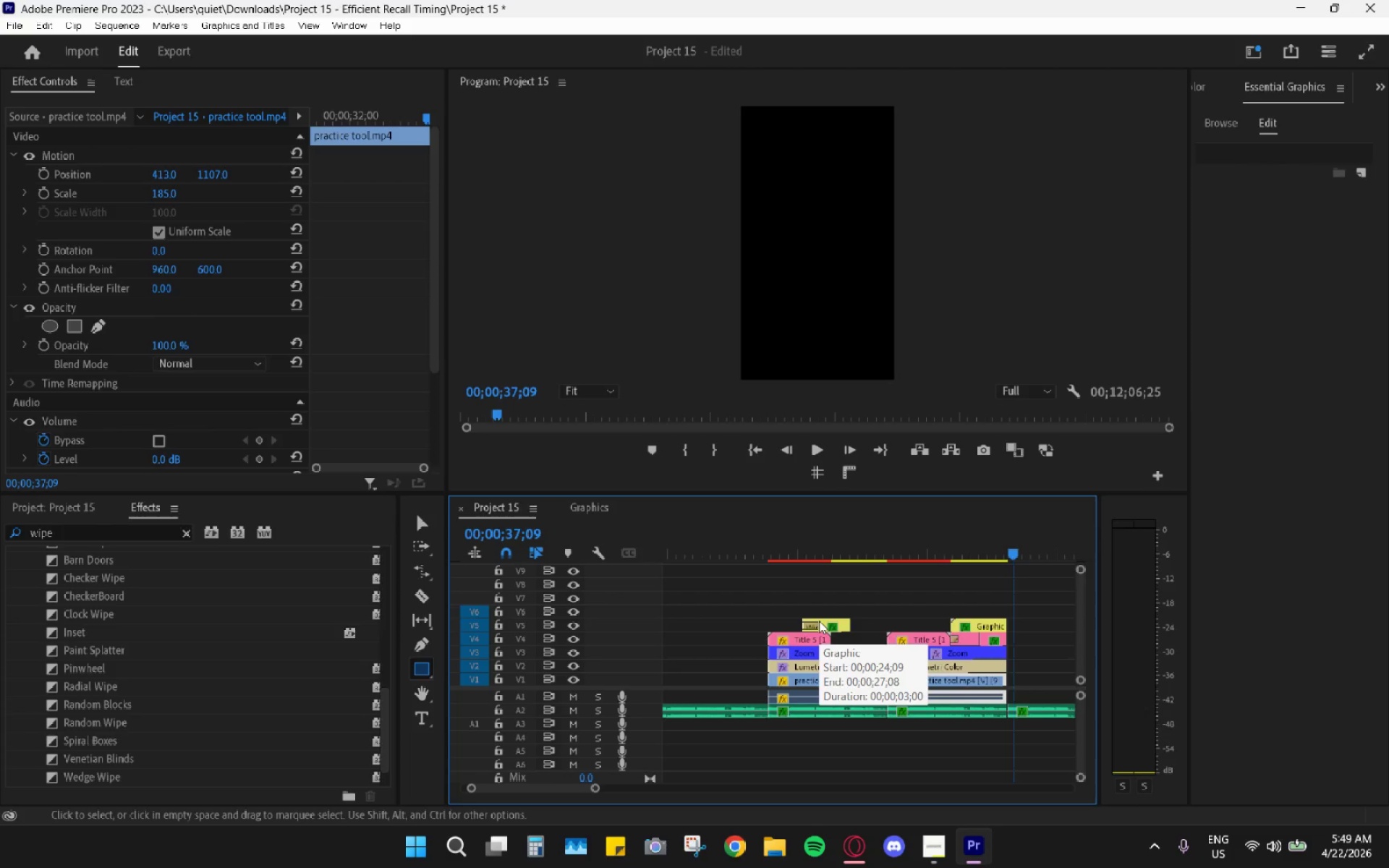 
scroll: coordinate [819, 621], scroll_direction: up, amount: 6.0
 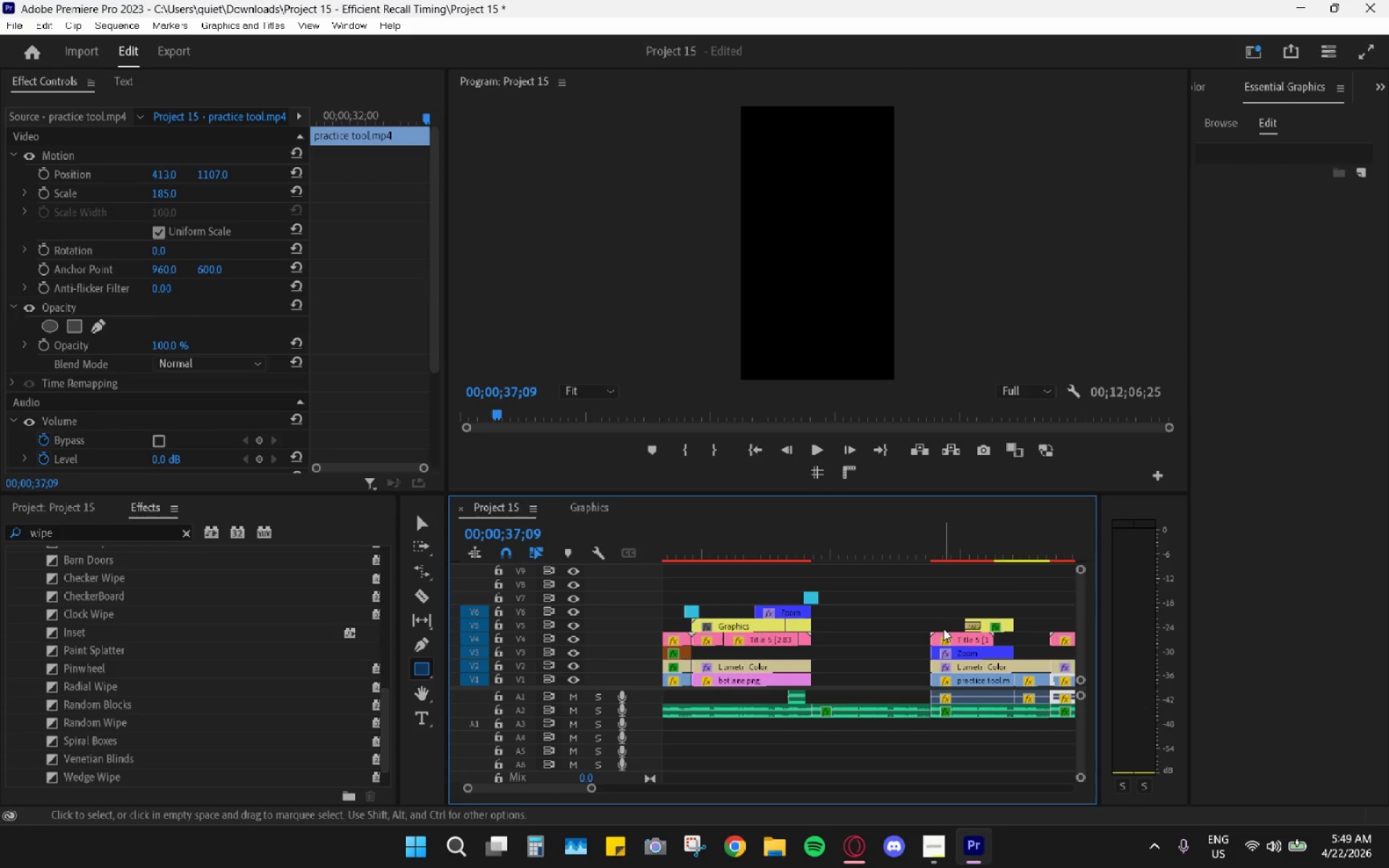 
left_click([950, 639])
 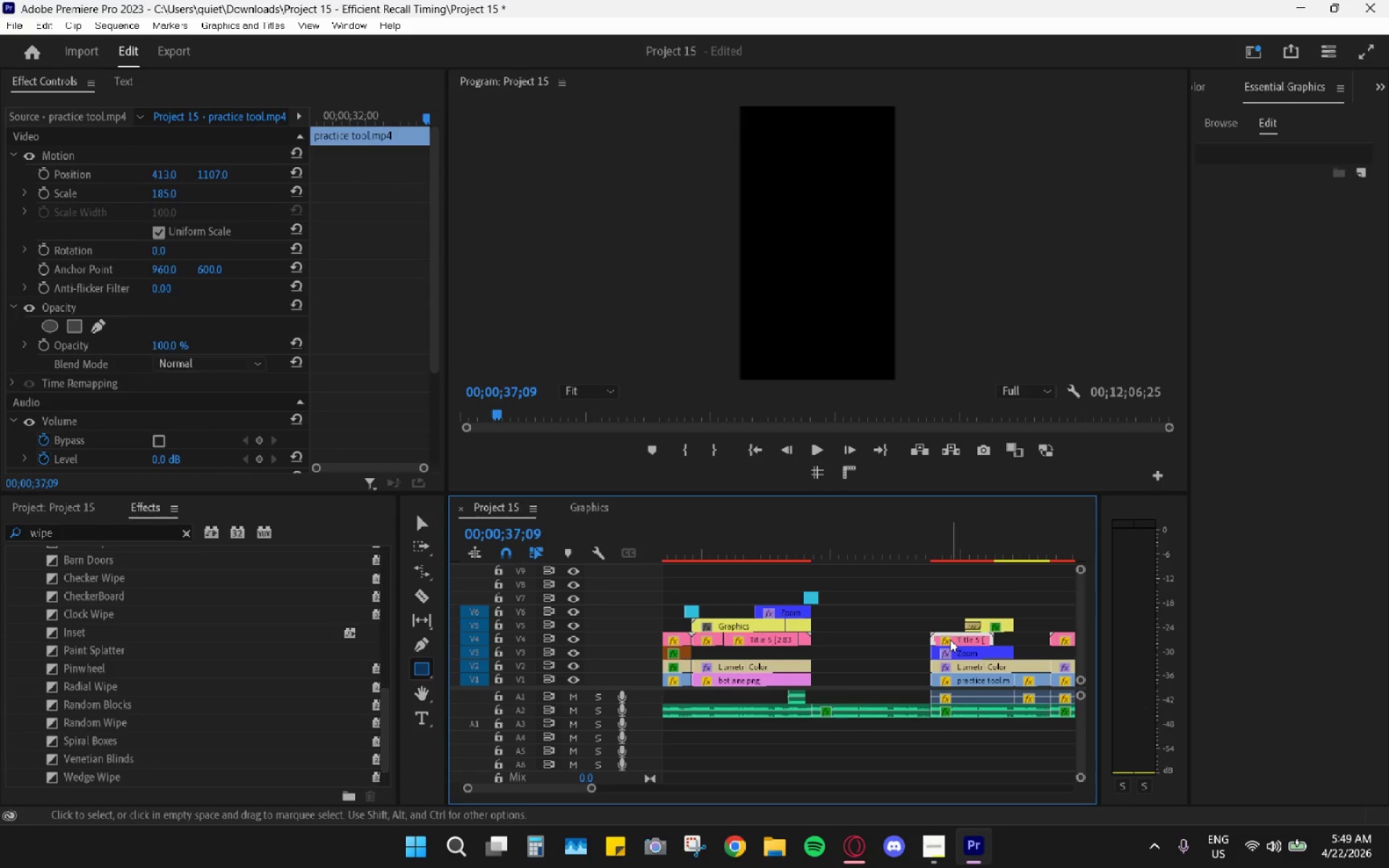 
key(Control+C)
 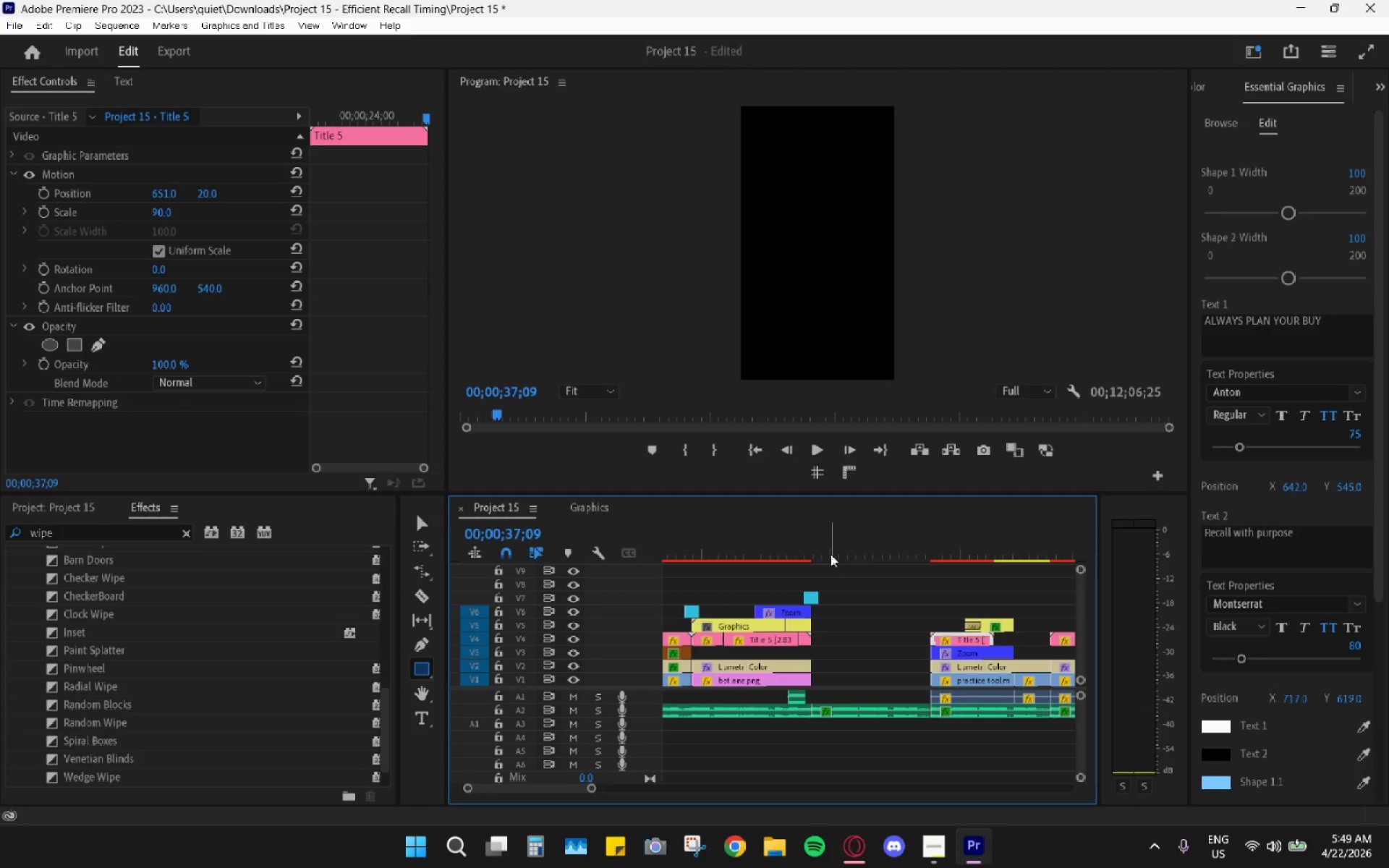 
left_click_drag(start_coordinate=[825, 547], to_coordinate=[814, 542])
 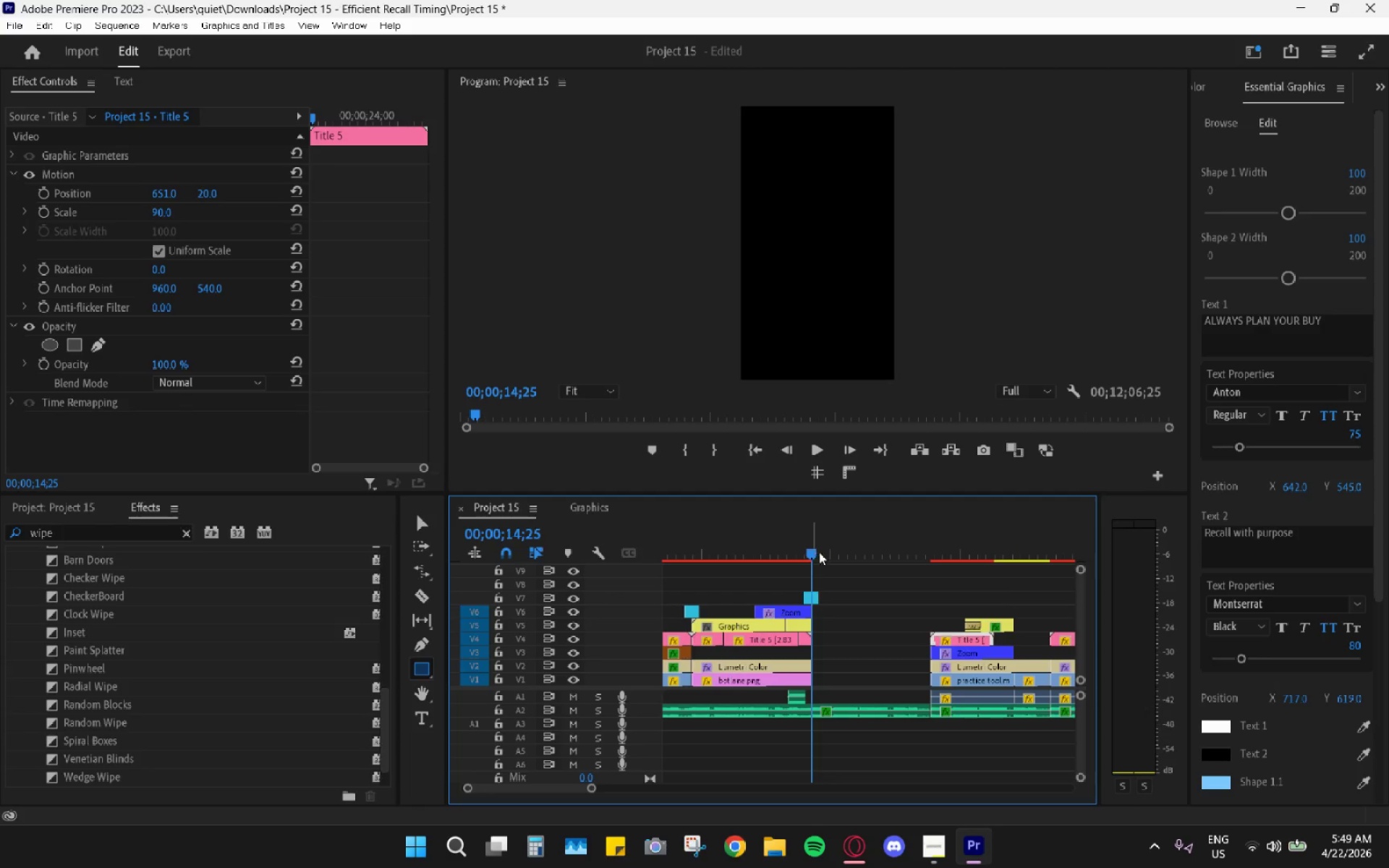 
key(Control+ControlLeft)
 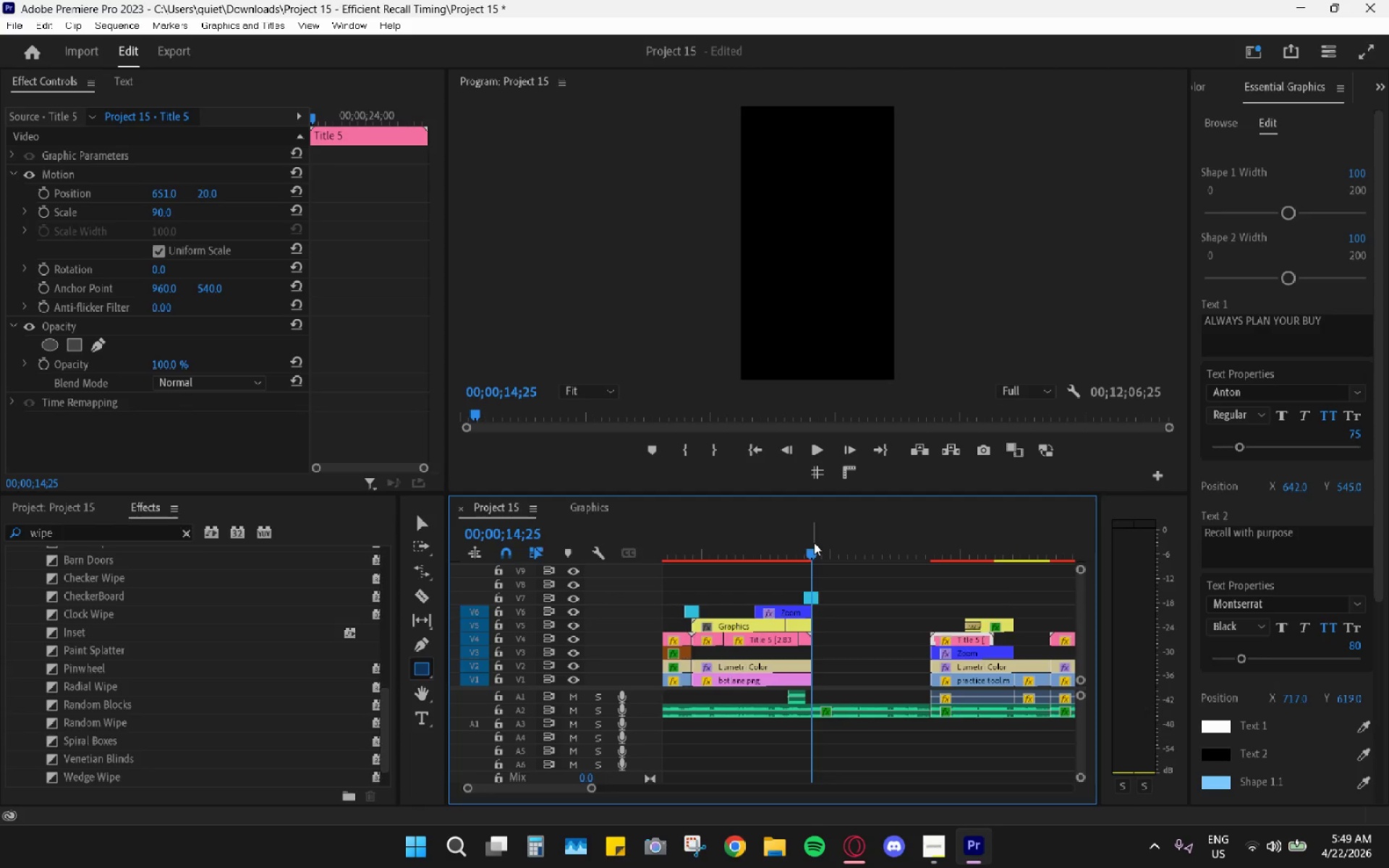 
key(Control+V)
 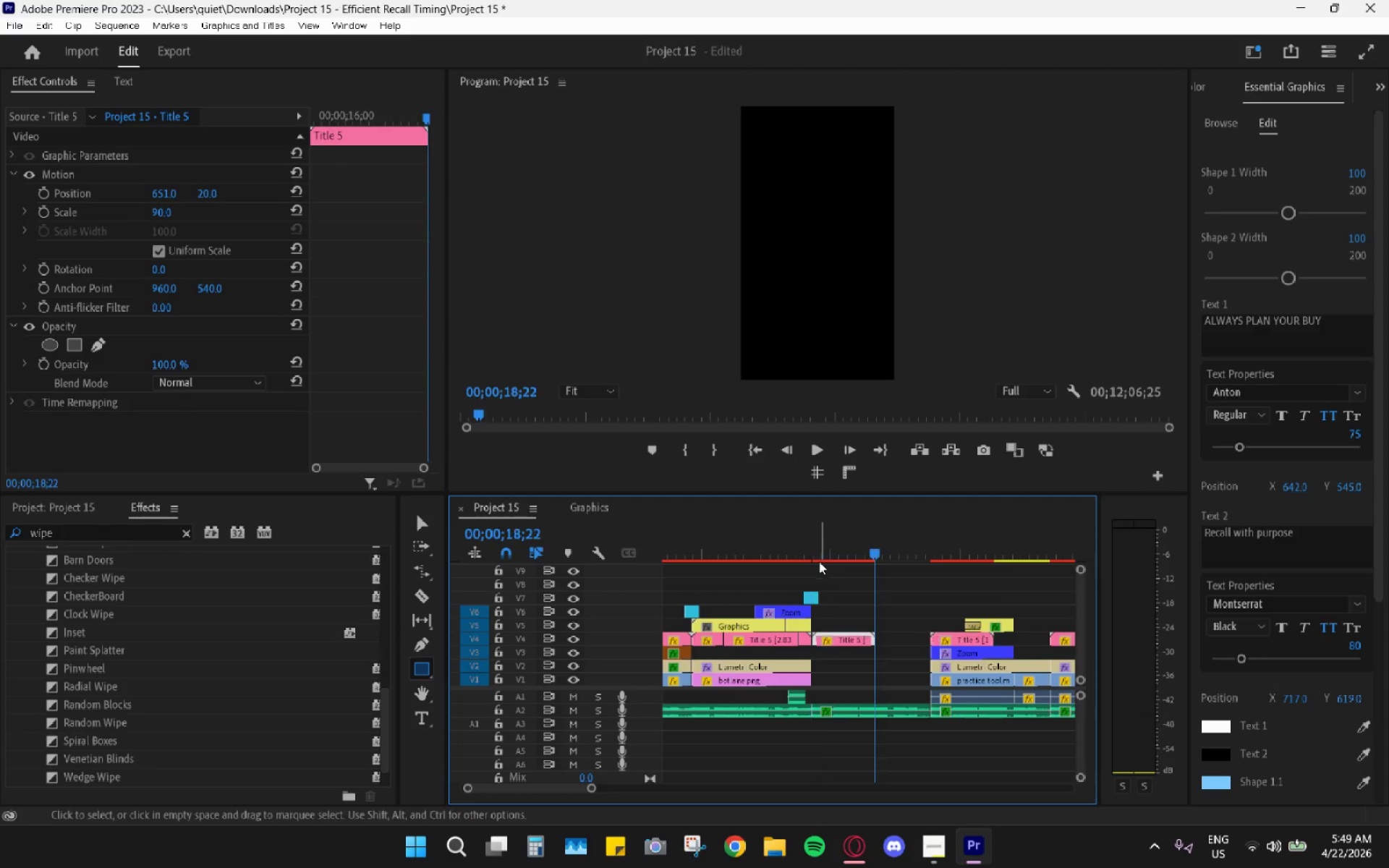 
hold_key(key=AltLeft, duration=0.66)
scroll: coordinate [828, 610], scroll_direction: up, amount: 9.0
 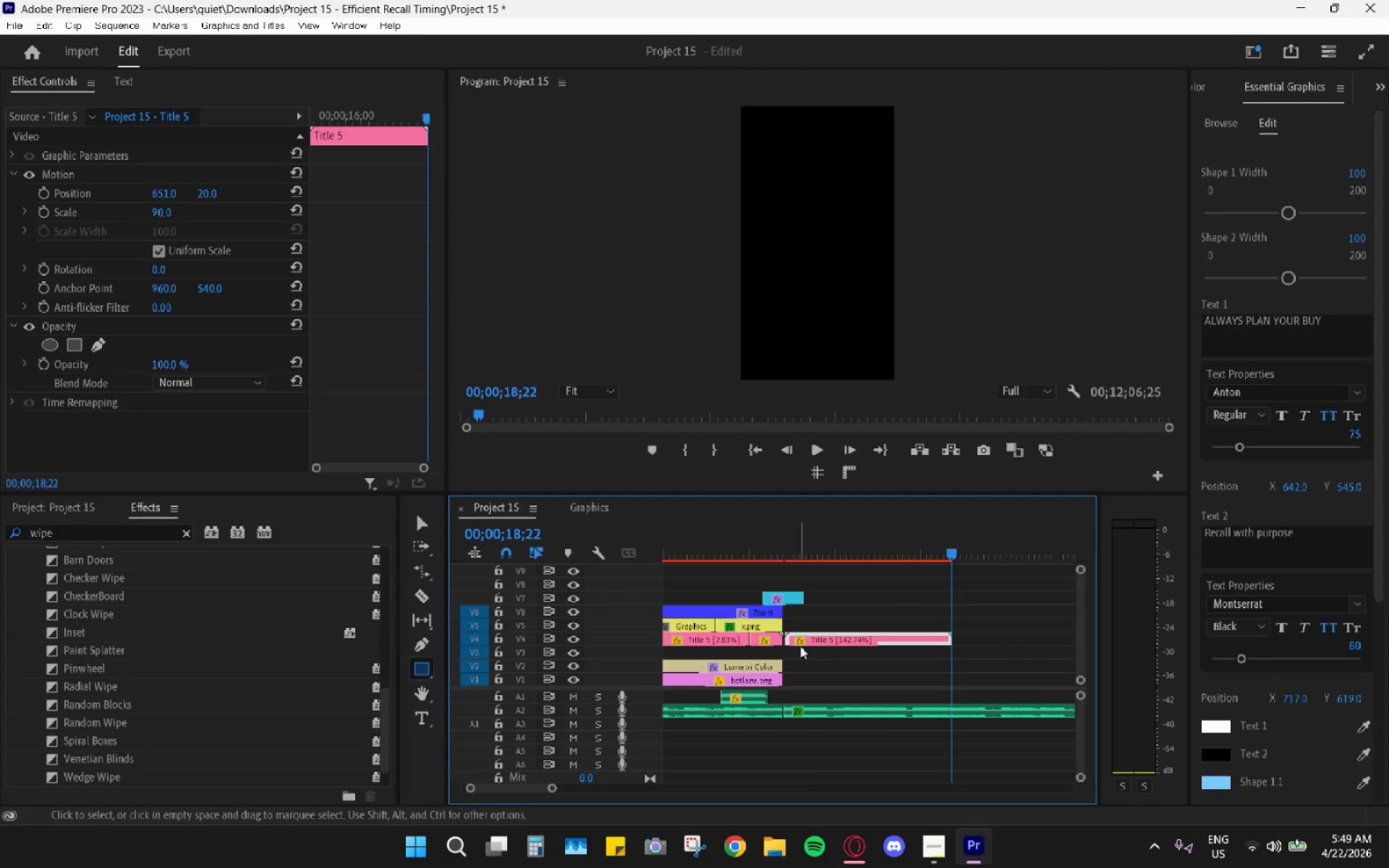 
left_click_drag(start_coordinate=[806, 638], to_coordinate=[801, 635])
 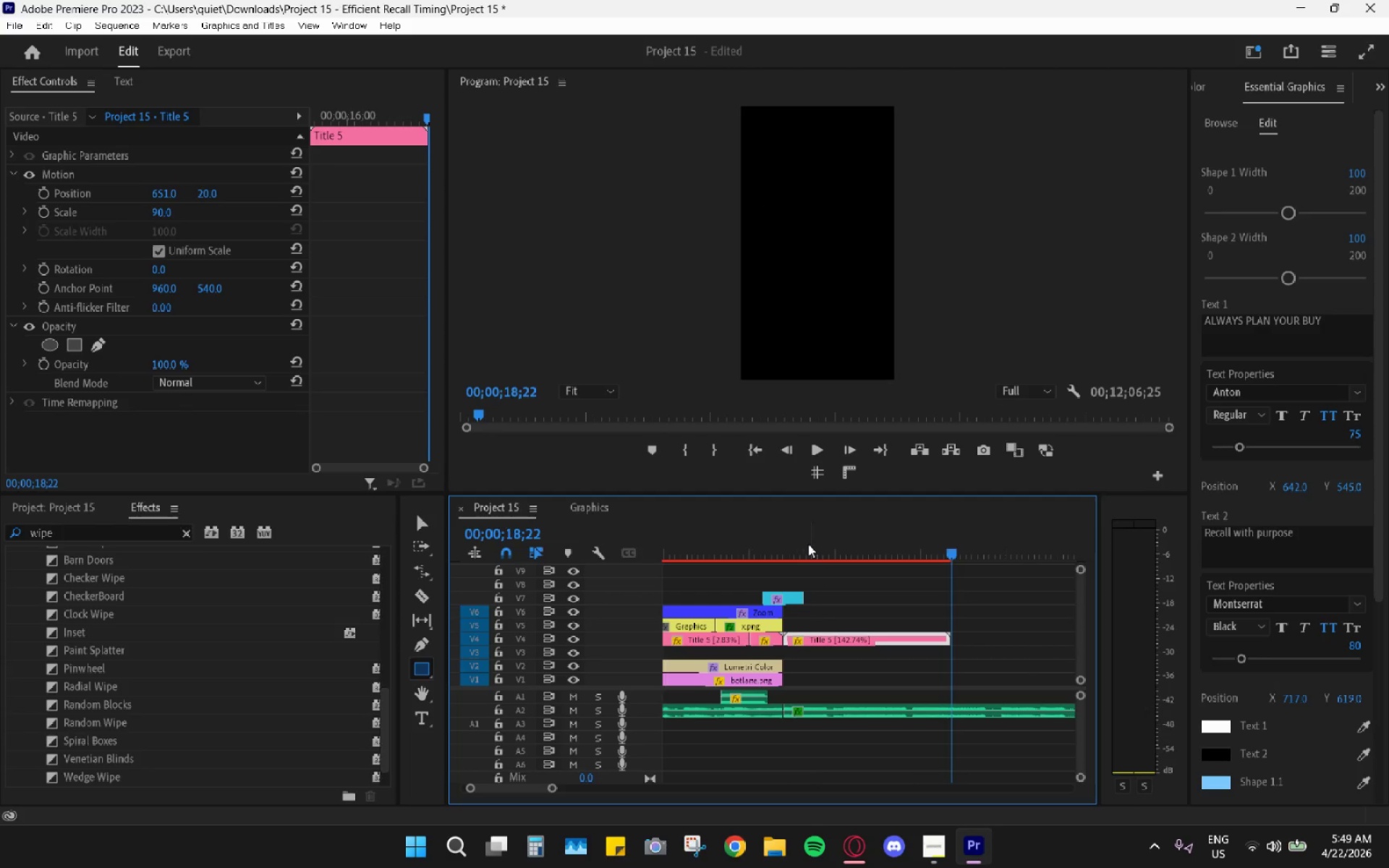 
left_click_drag(start_coordinate=[805, 536], to_coordinate=[840, 546])
 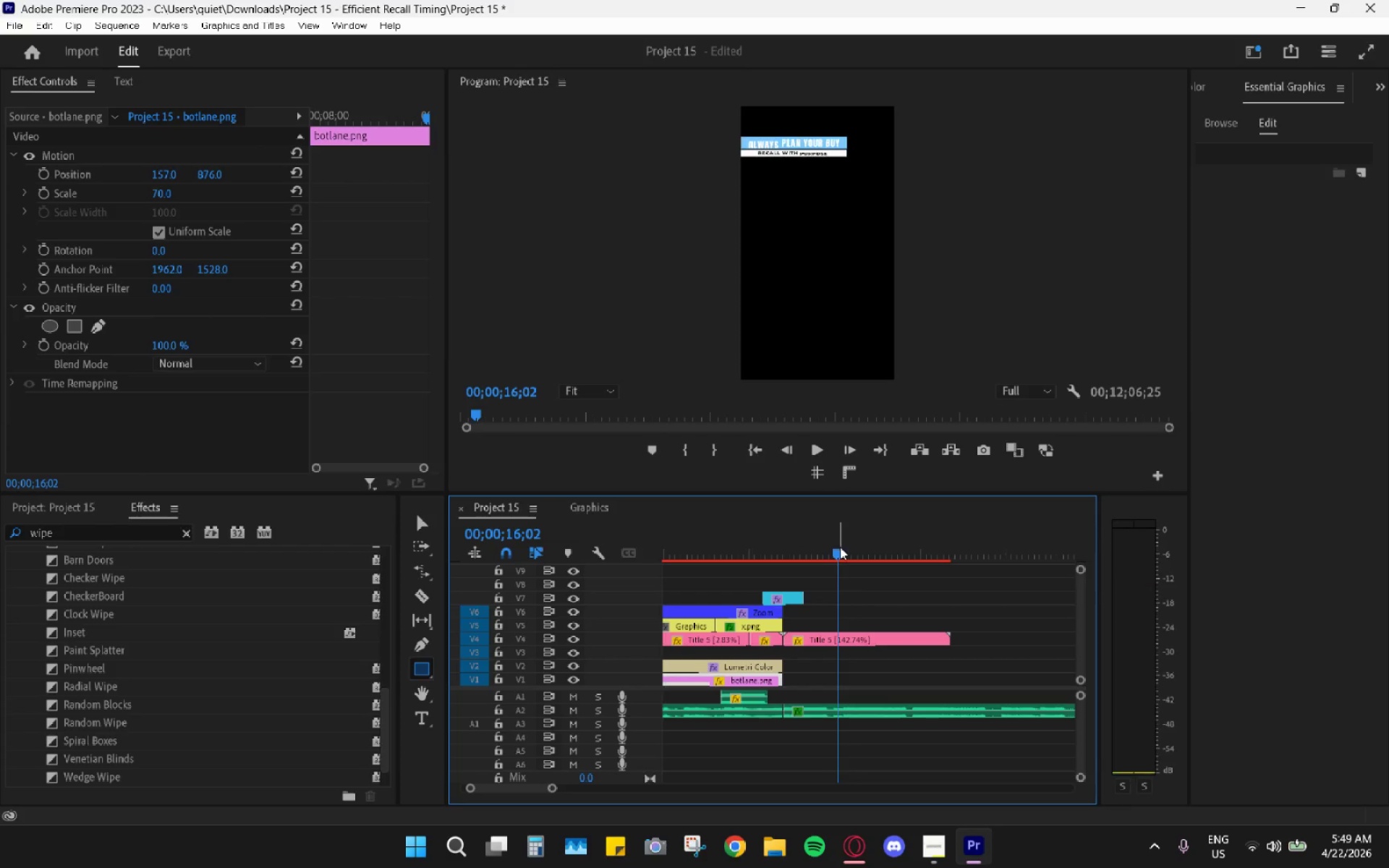 
hold_key(key=AltLeft, duration=0.64)
scroll: coordinate [942, 713], scroll_direction: down, amount: 10.0
 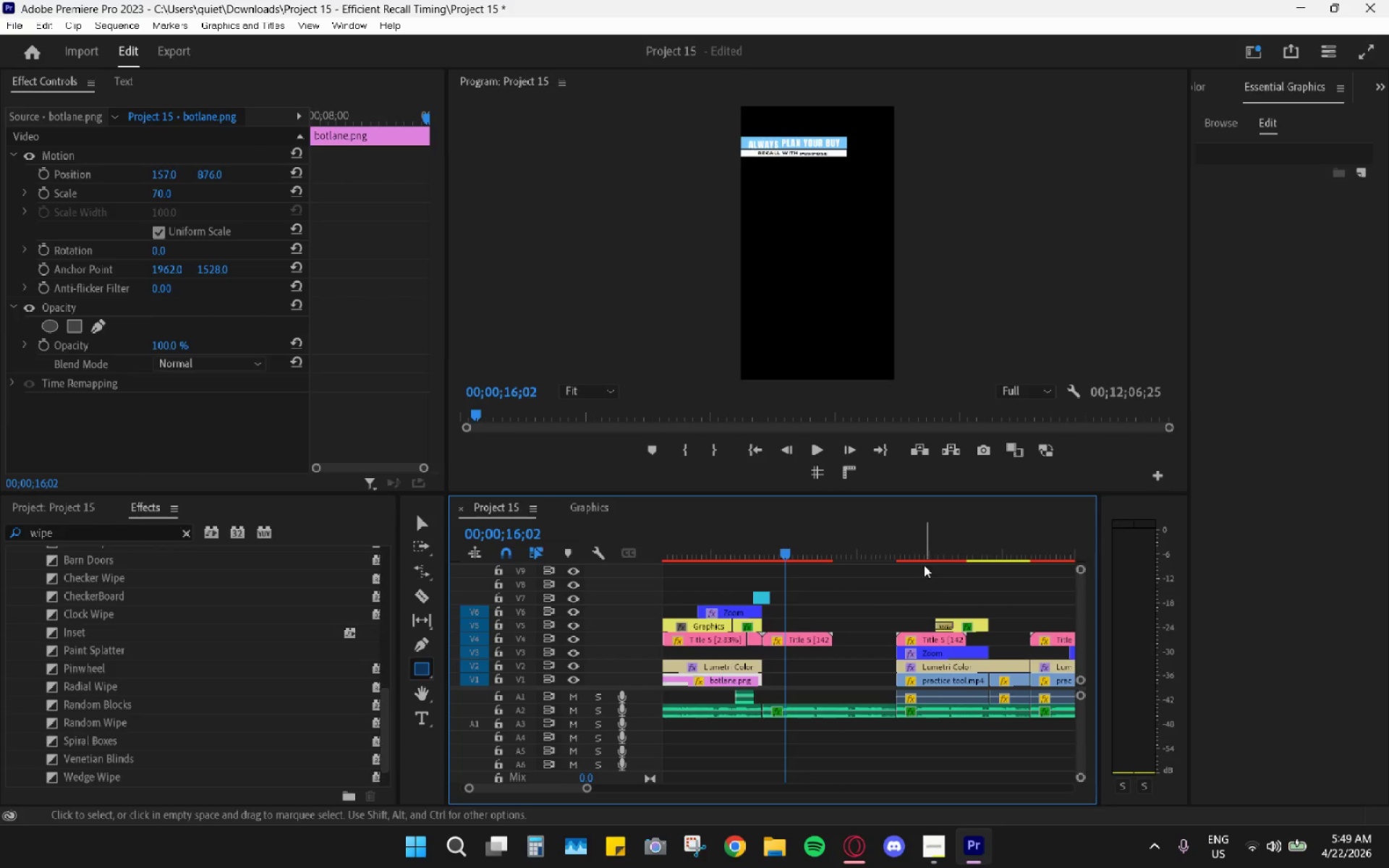 
hold_key(key=AltLeft, duration=0.7)
scroll: coordinate [924, 565], scroll_direction: down, amount: 7.0
 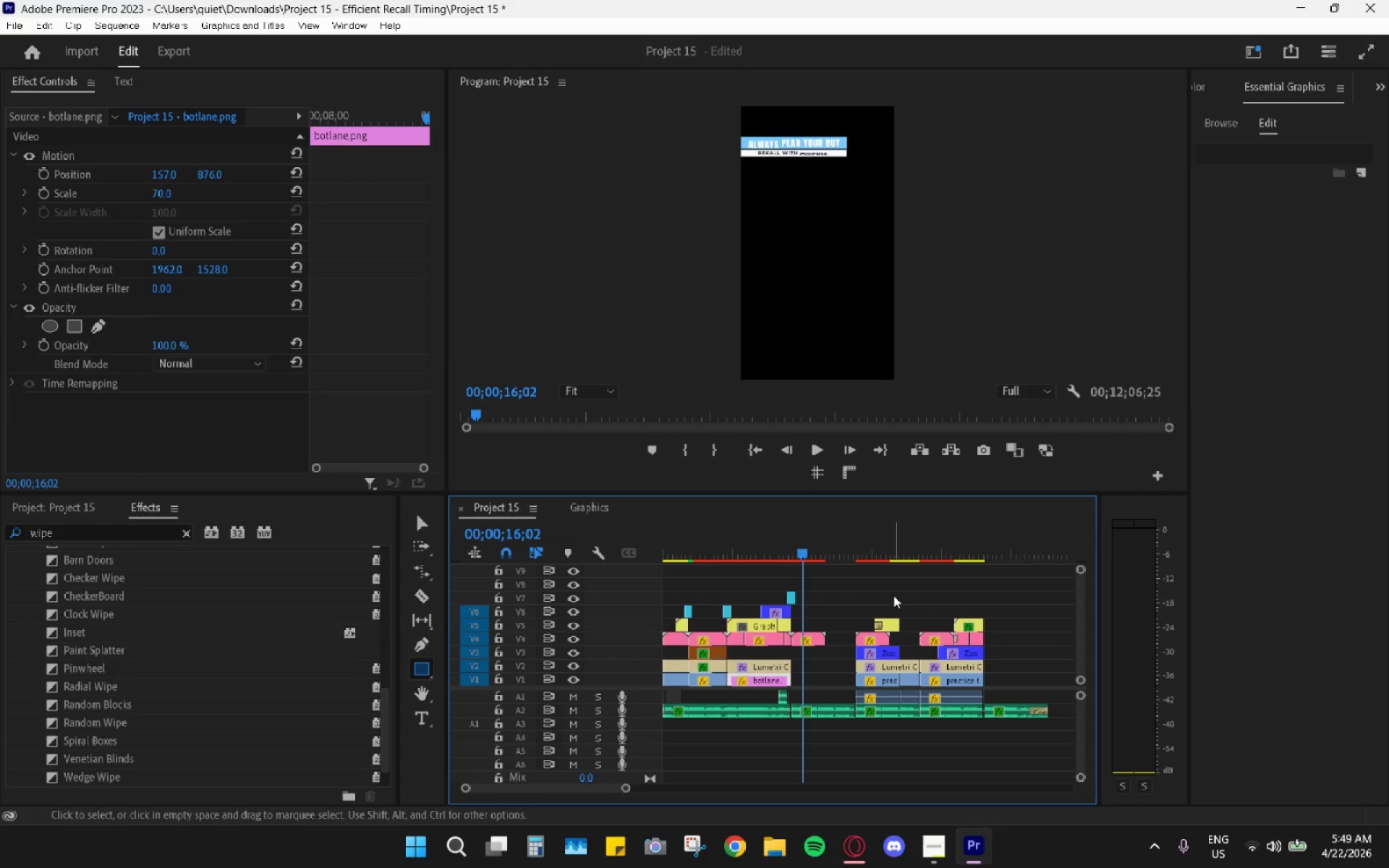 
hold_key(key=AltLeft, duration=0.69)
 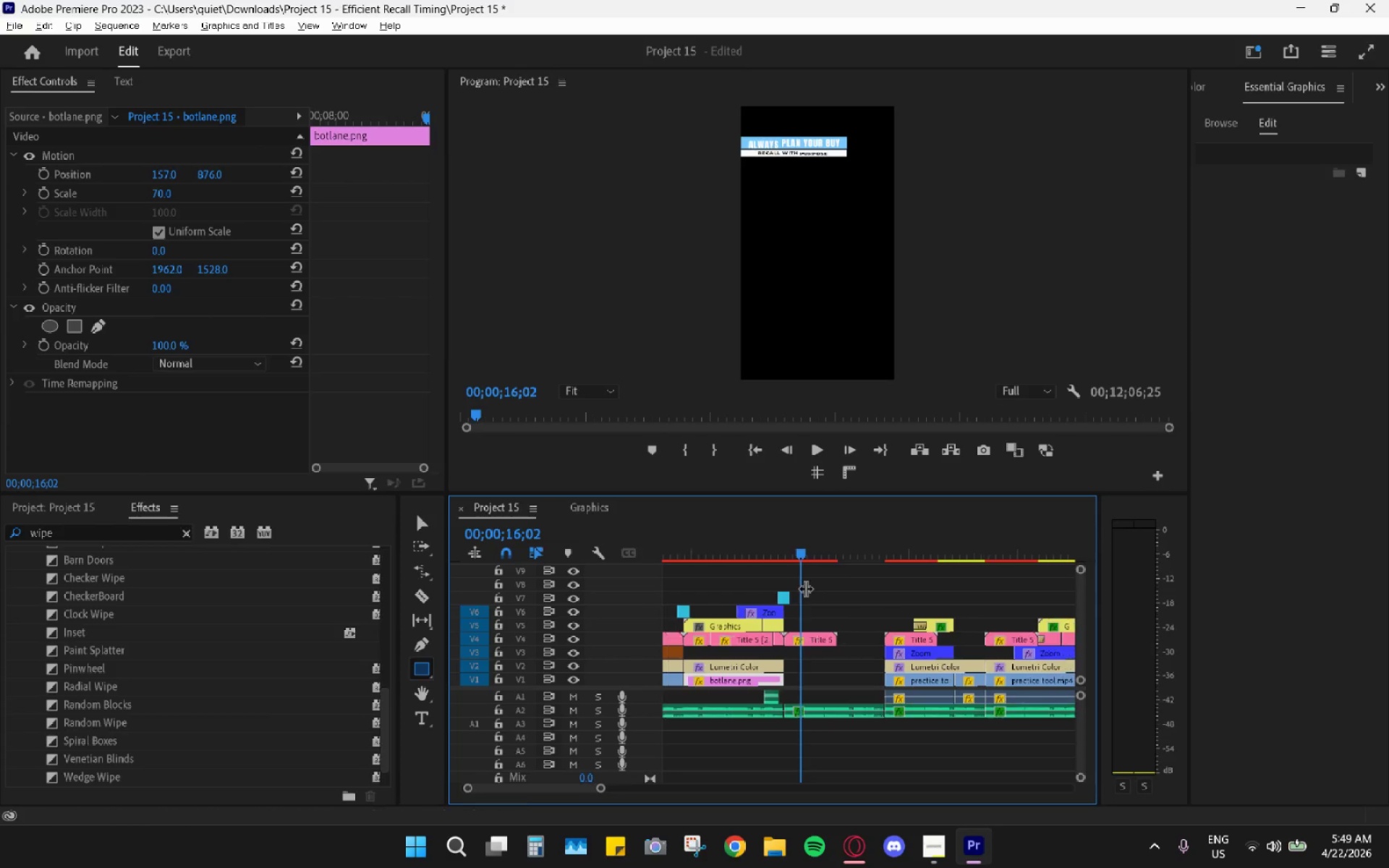 
hold_key(key=AltLeft, duration=0.56)
 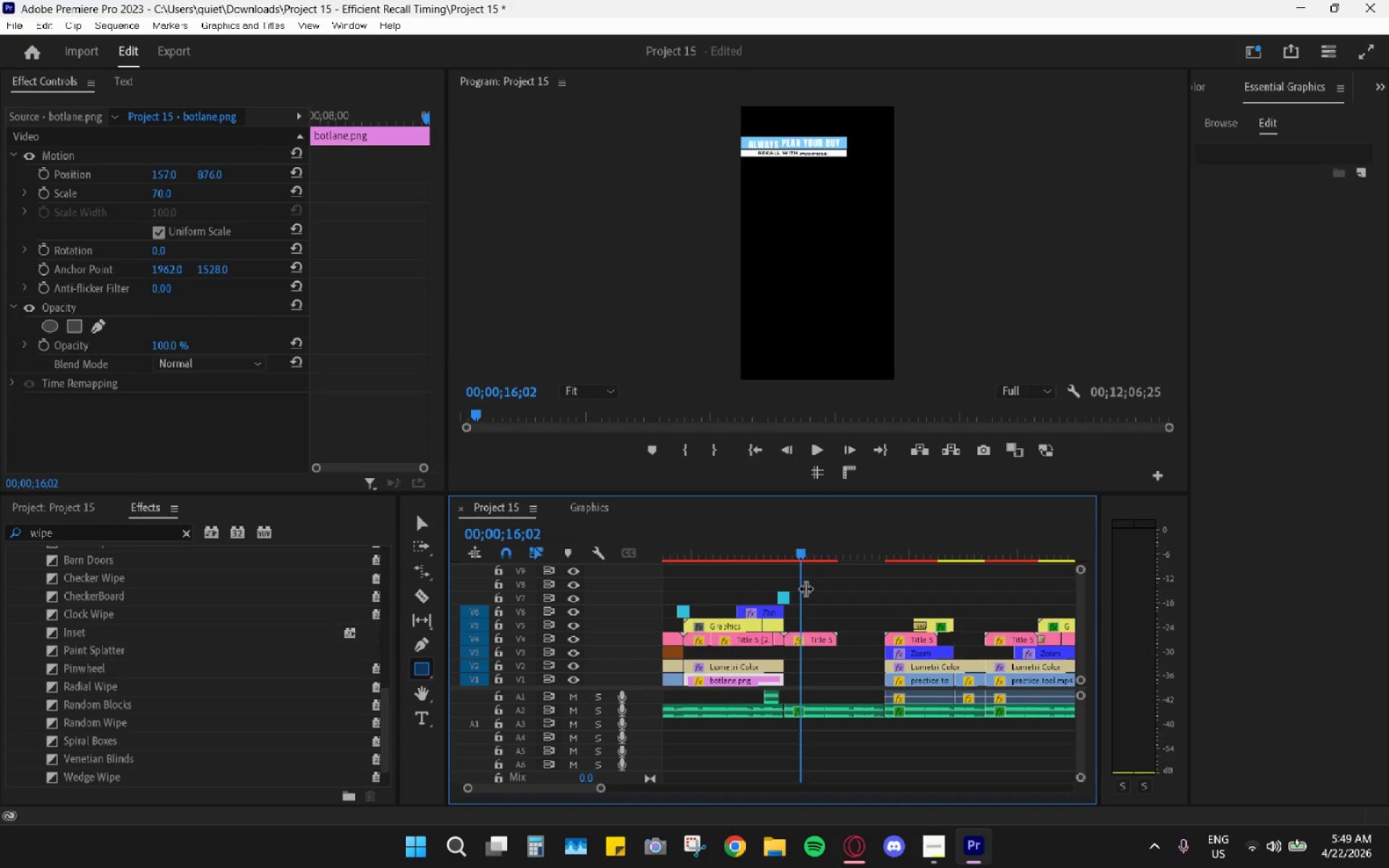 
scroll: coordinate [805, 588], scroll_direction: up, amount: 8.0
 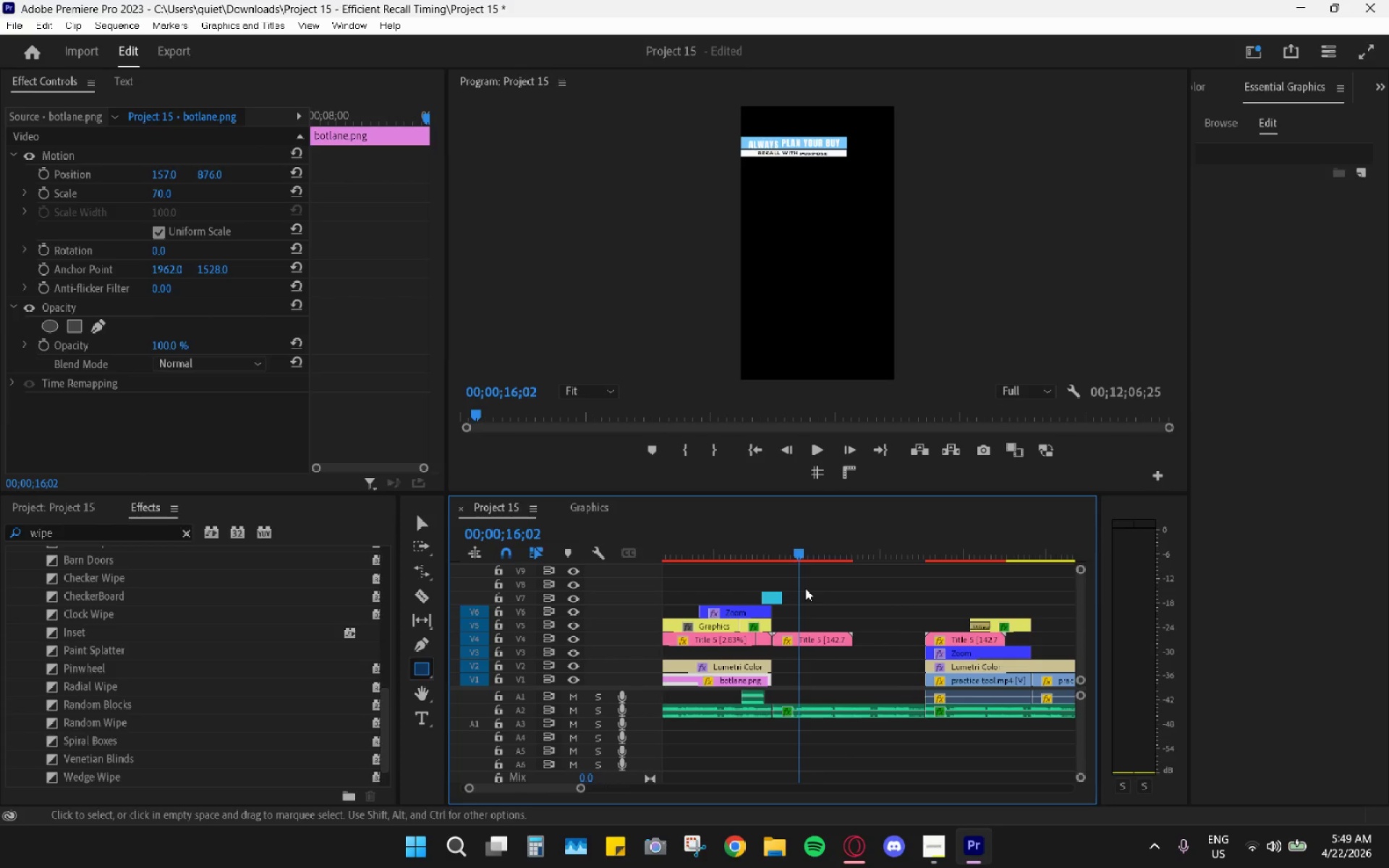 
scroll: coordinate [805, 588], scroll_direction: down, amount: 4.0
 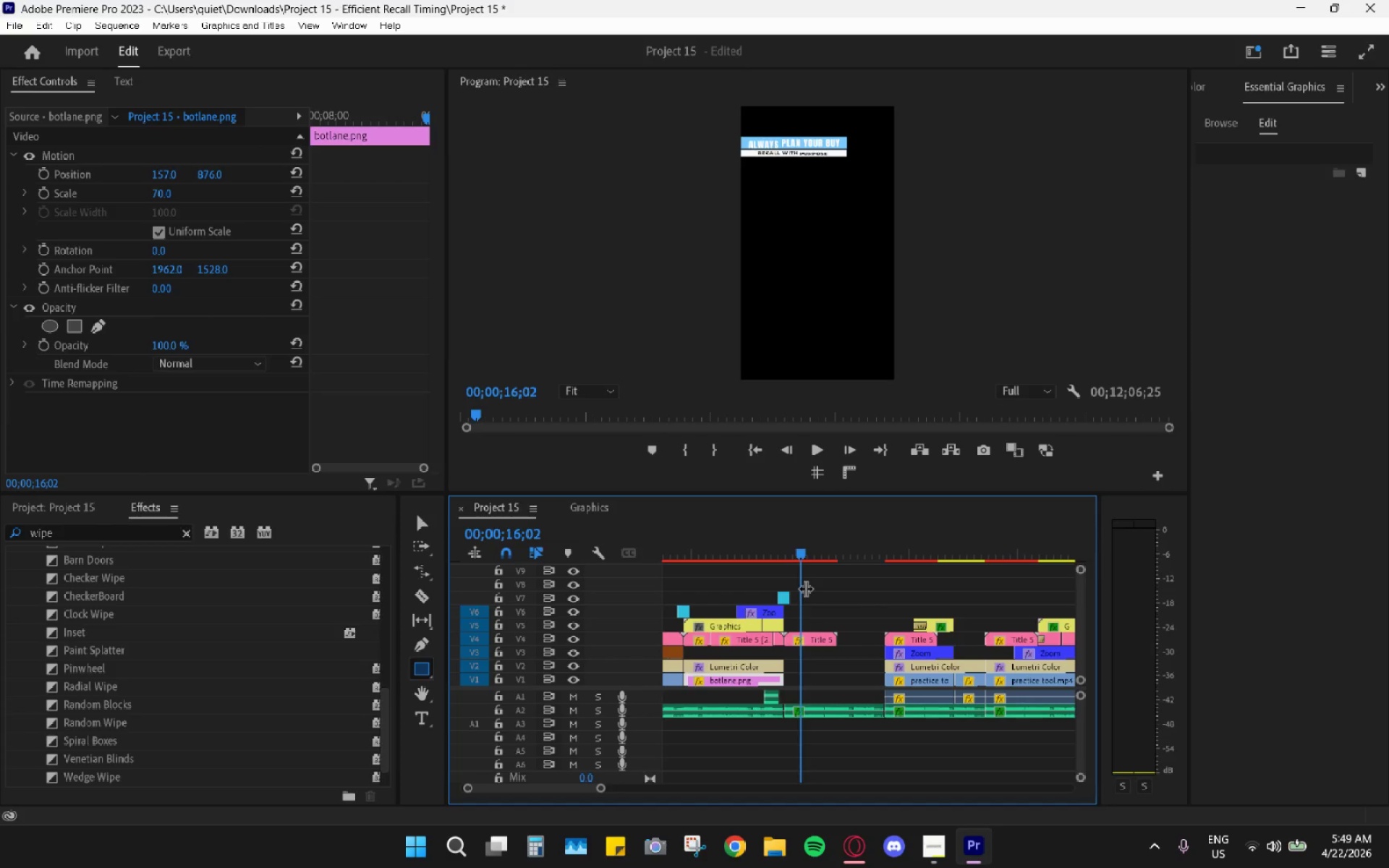 
scroll: coordinate [805, 588], scroll_direction: up, amount: 5.0
 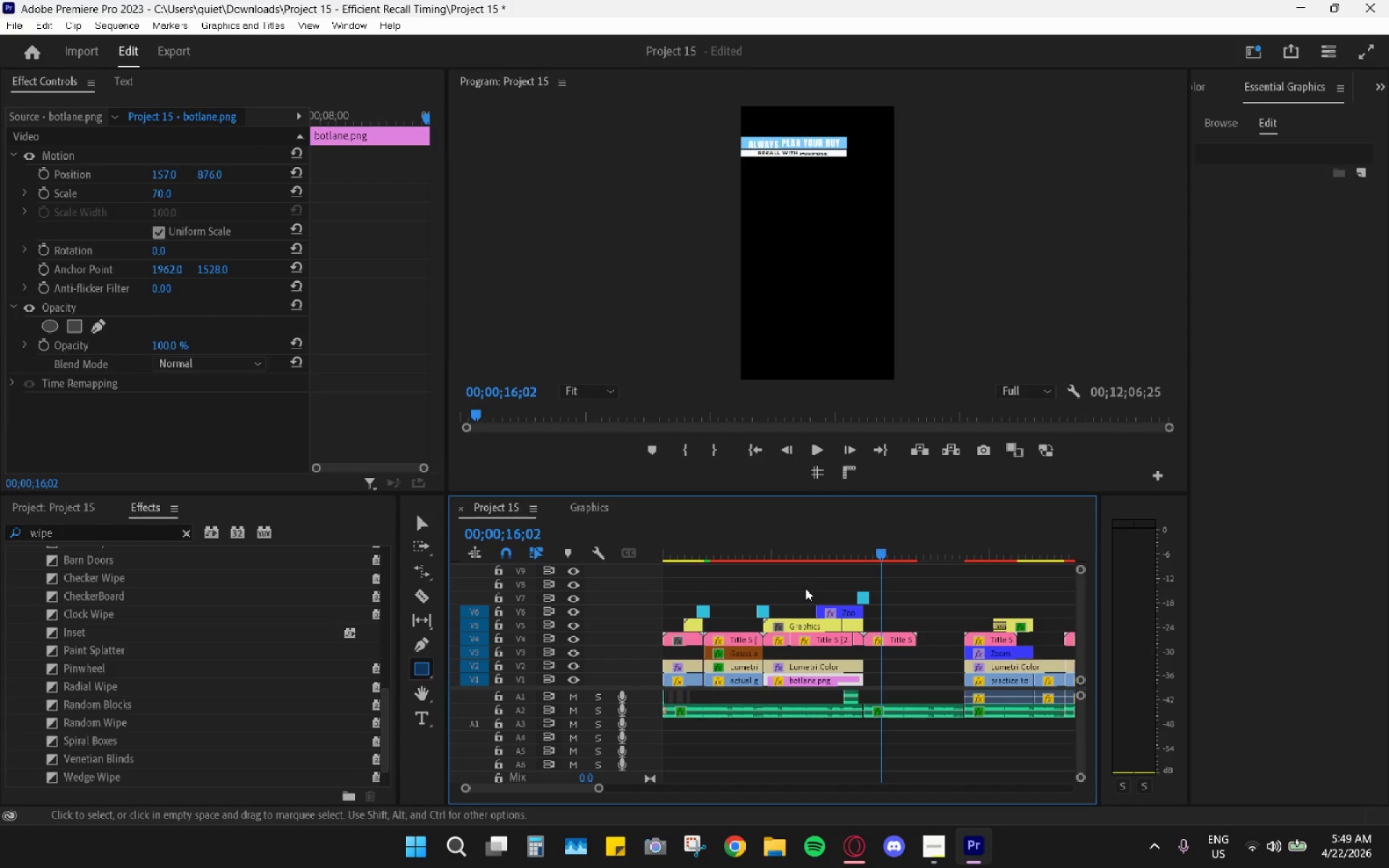 
hold_key(key=AltLeft, duration=0.83)
 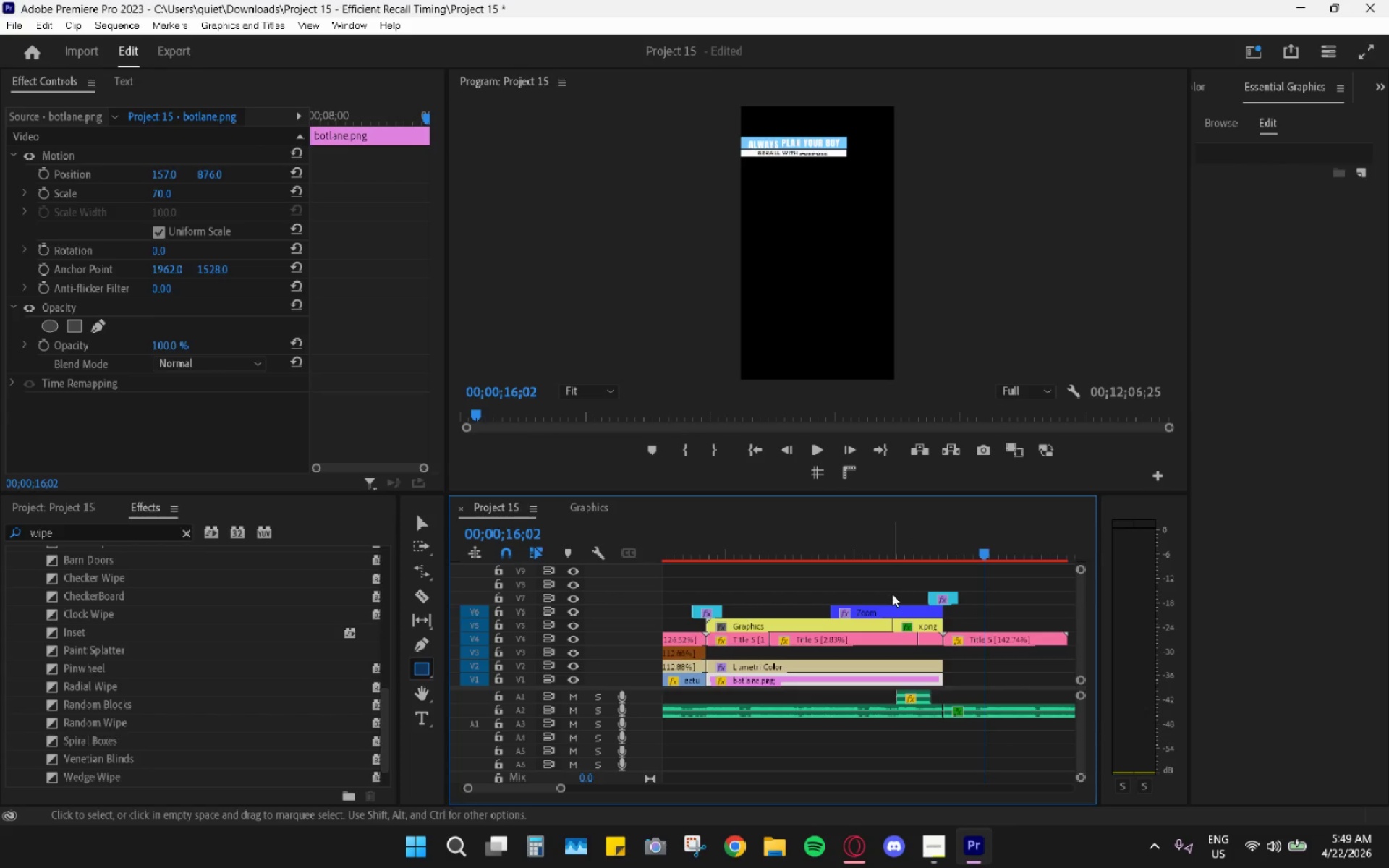 
left_click_drag(start_coordinate=[879, 542], to_coordinate=[920, 564])
 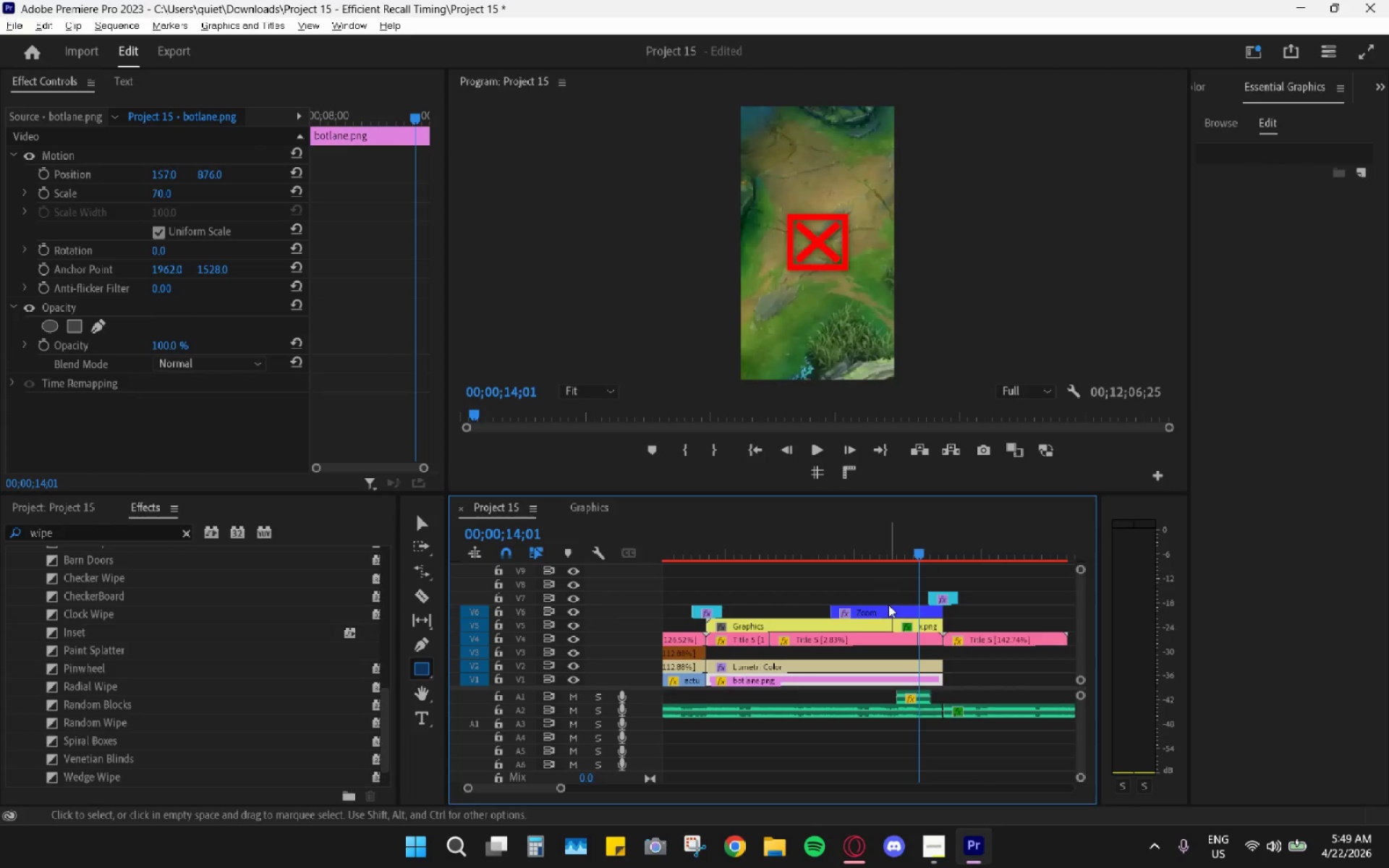 
hold_key(key=AltLeft, duration=0.64)
scroll: coordinate [888, 605], scroll_direction: down, amount: 8.0
 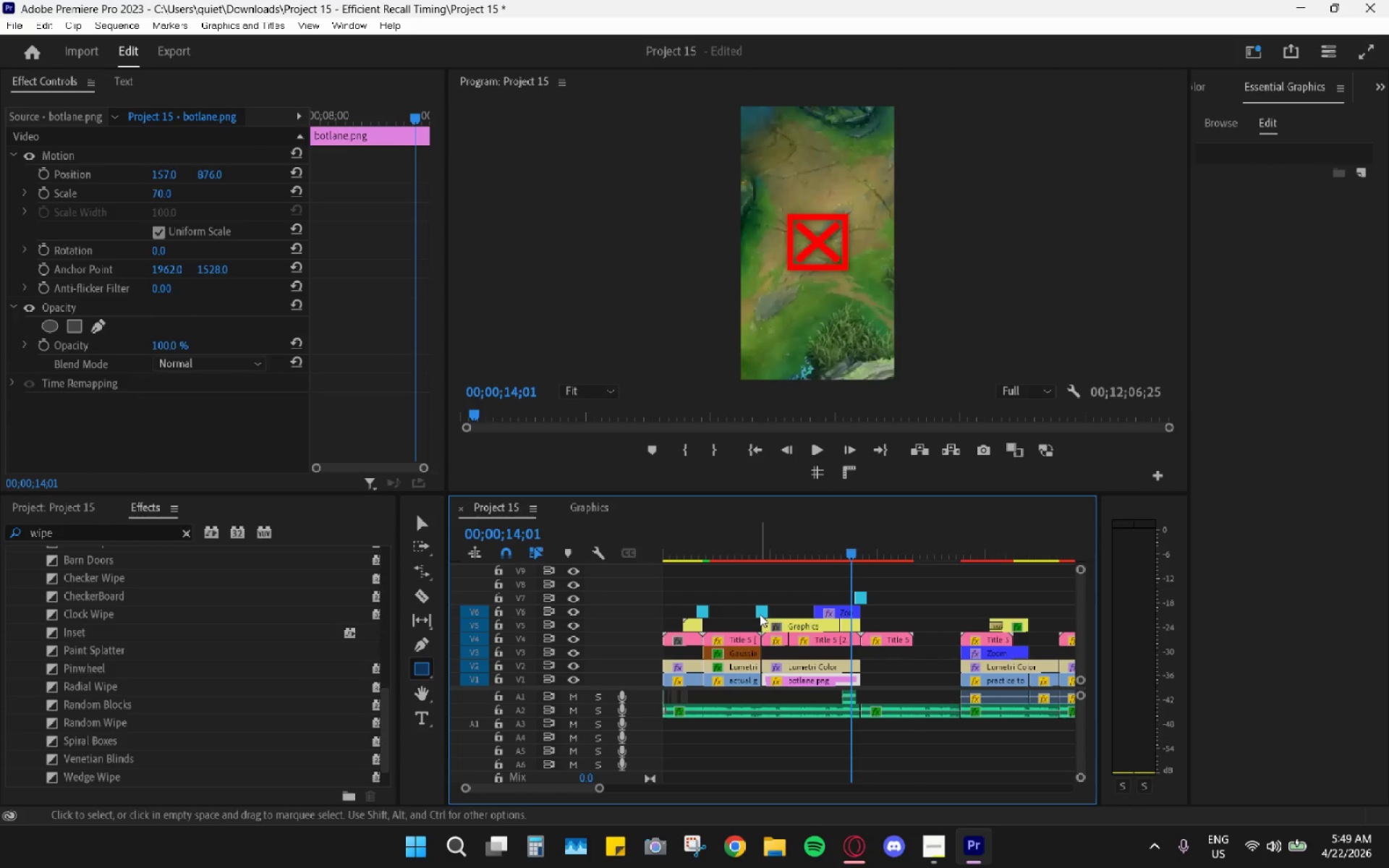 
hold_key(key=AltLeft, duration=0.81)
scroll: coordinate [760, 614], scroll_direction: up, amount: 10.0
 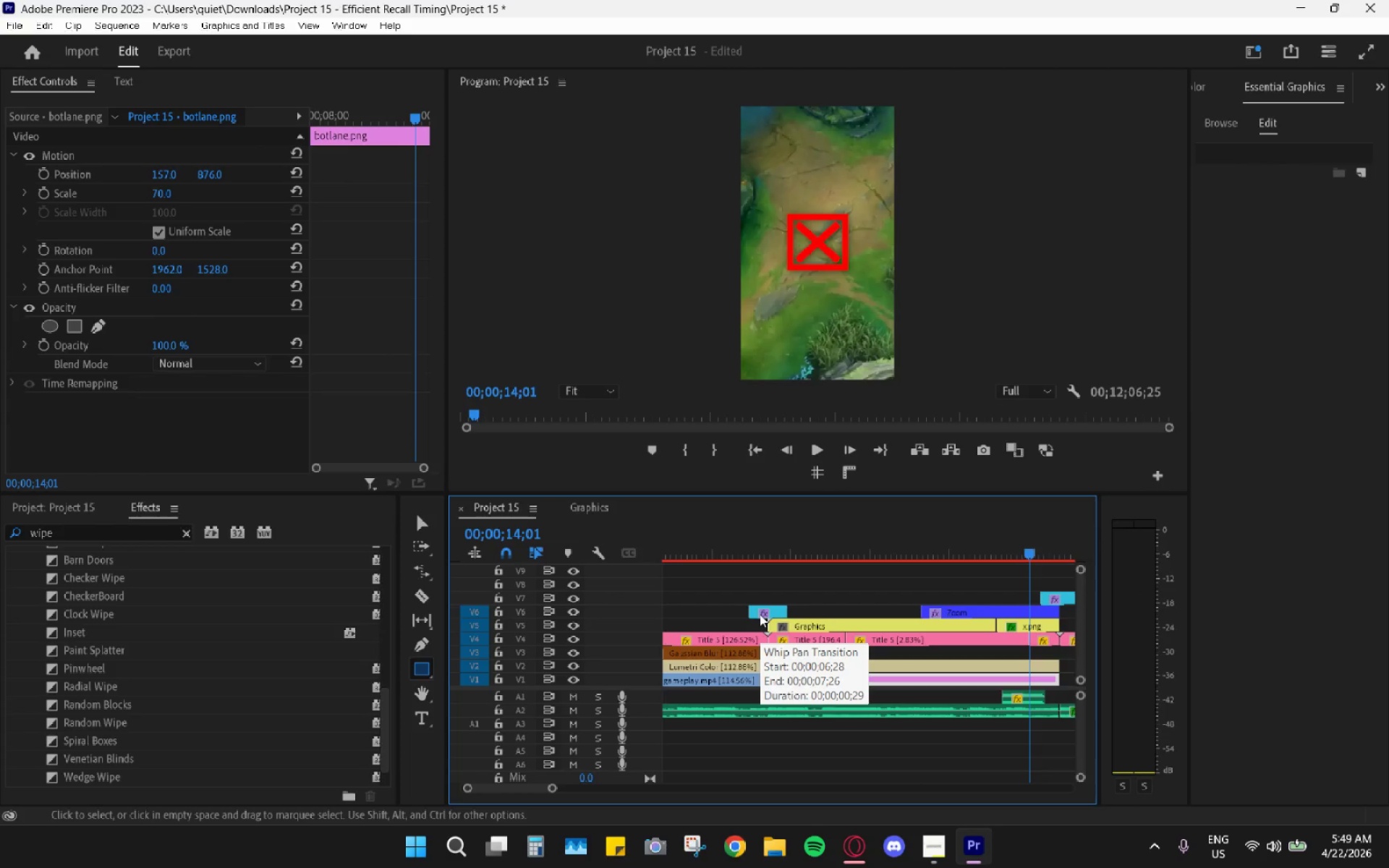 
hold_key(key=AltLeft, duration=0.59)
 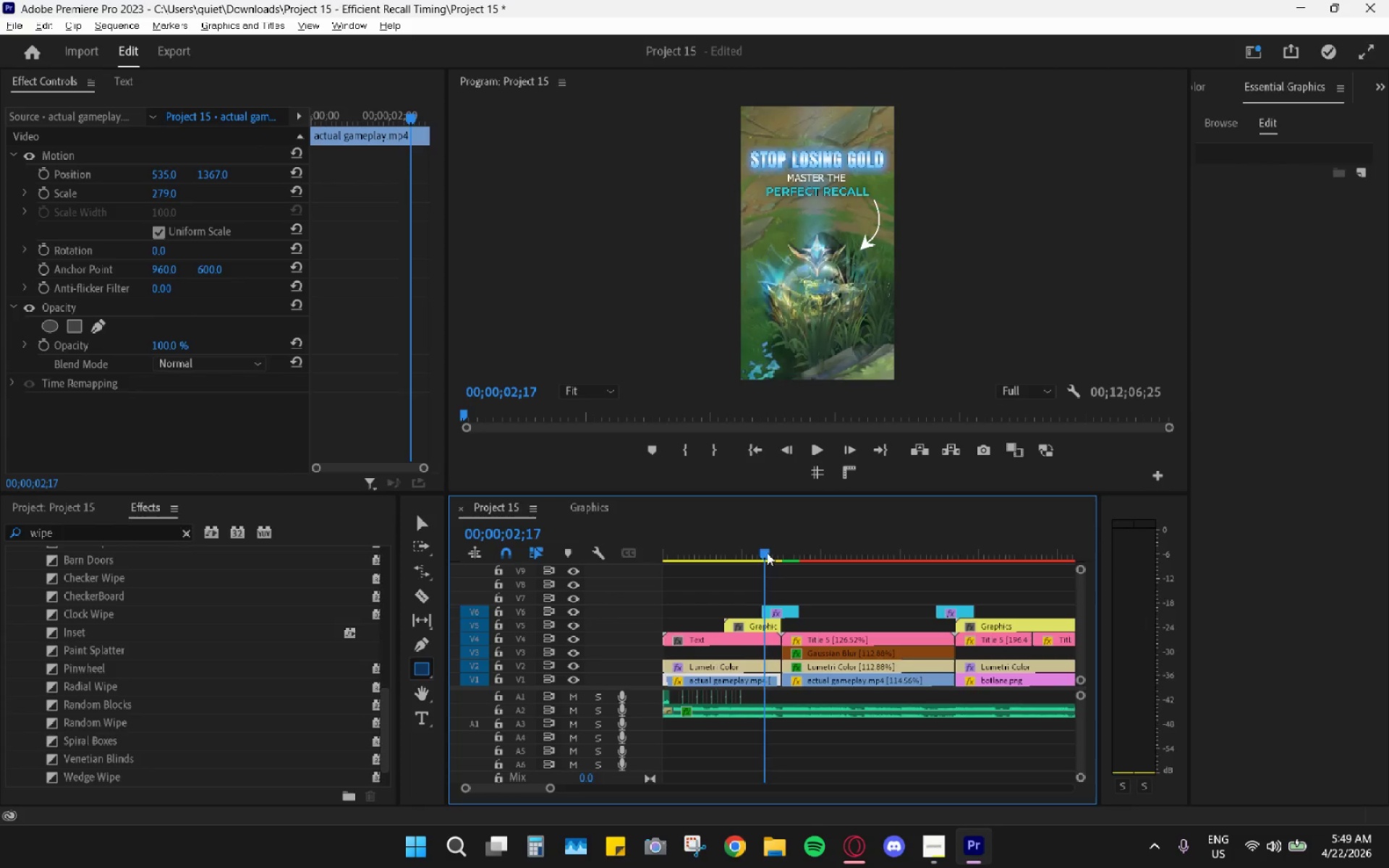 
scroll: coordinate [762, 622], scroll_direction: up, amount: 13.0
 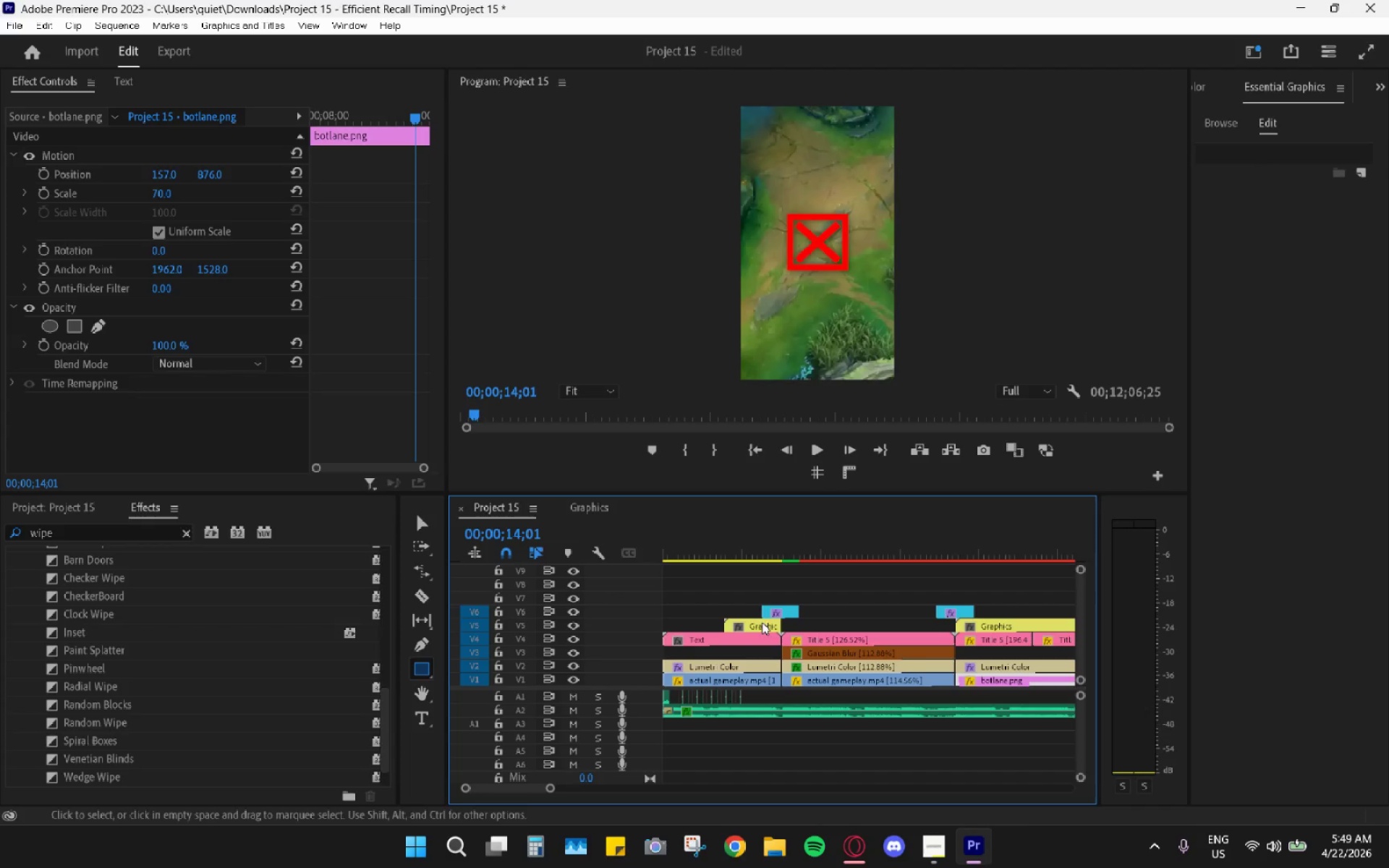 
left_click_drag(start_coordinate=[773, 556], to_coordinate=[783, 559])
 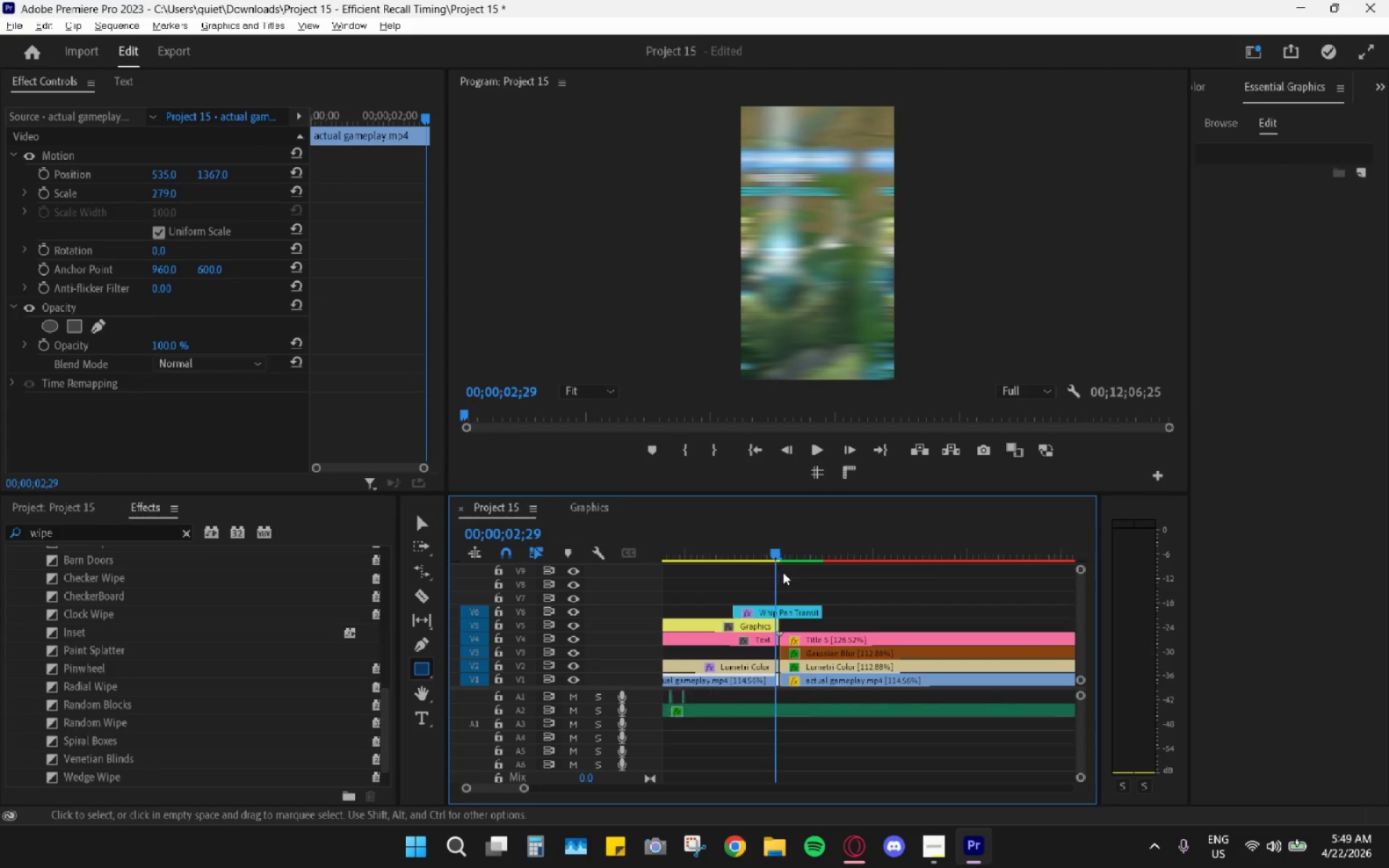 
hold_key(key=AltLeft, duration=0.55)
 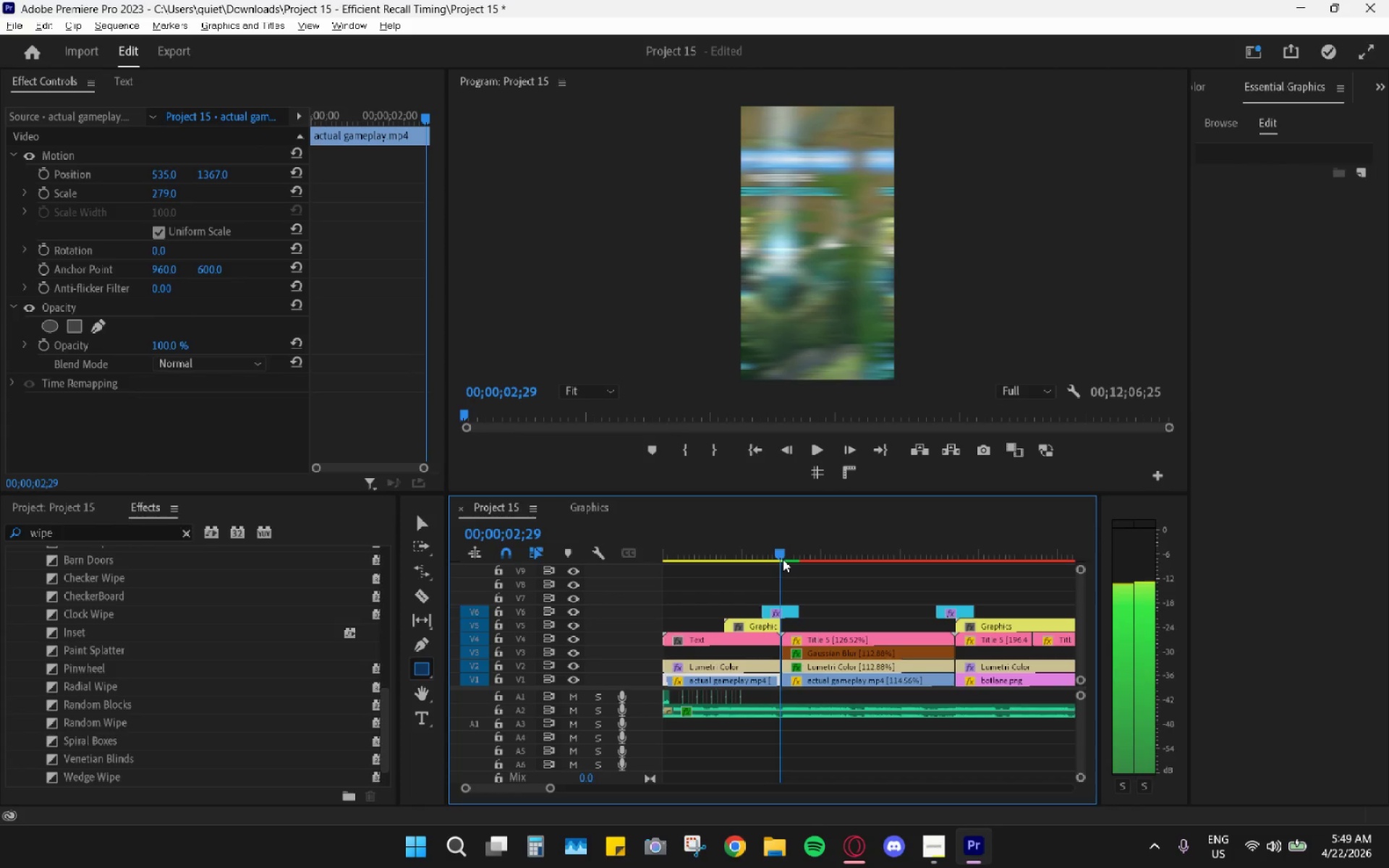 
hold_key(key=AltLeft, duration=1.03)
scroll: coordinate [778, 597], scroll_direction: up, amount: 18.0
 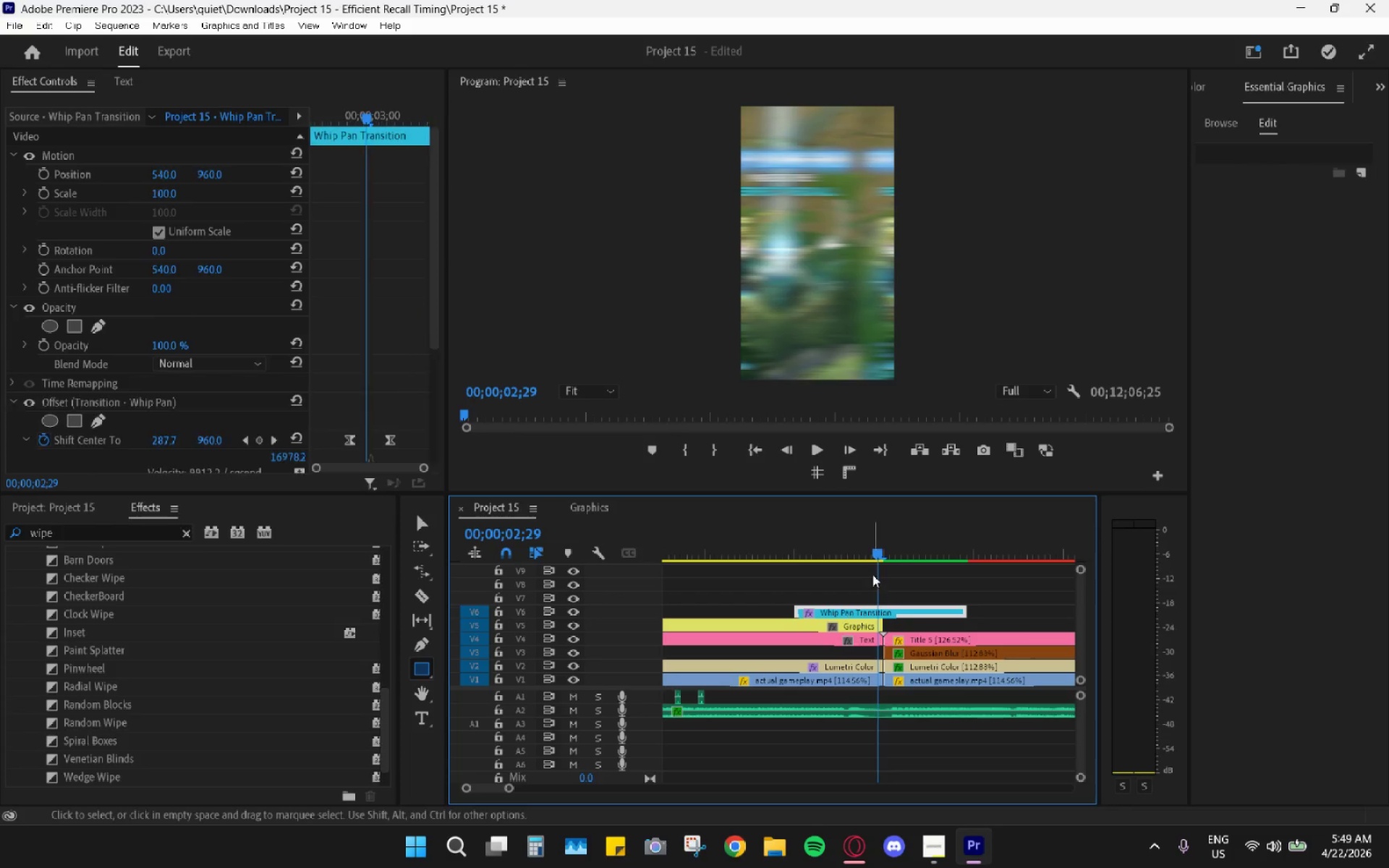 
left_click_drag(start_coordinate=[880, 558], to_coordinate=[887, 561])
 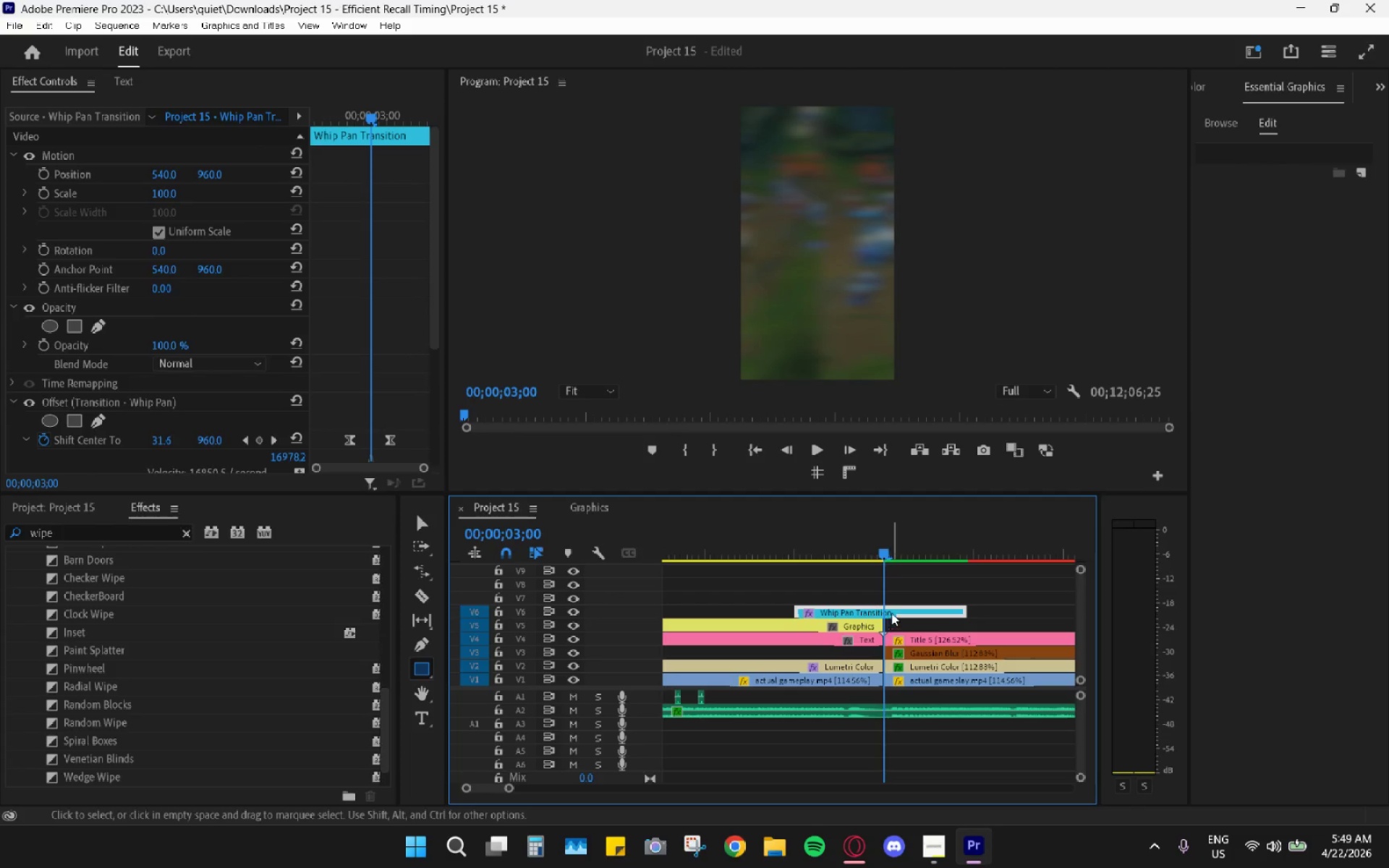 
left_click_drag(start_coordinate=[893, 610], to_coordinate=[892, 600])
 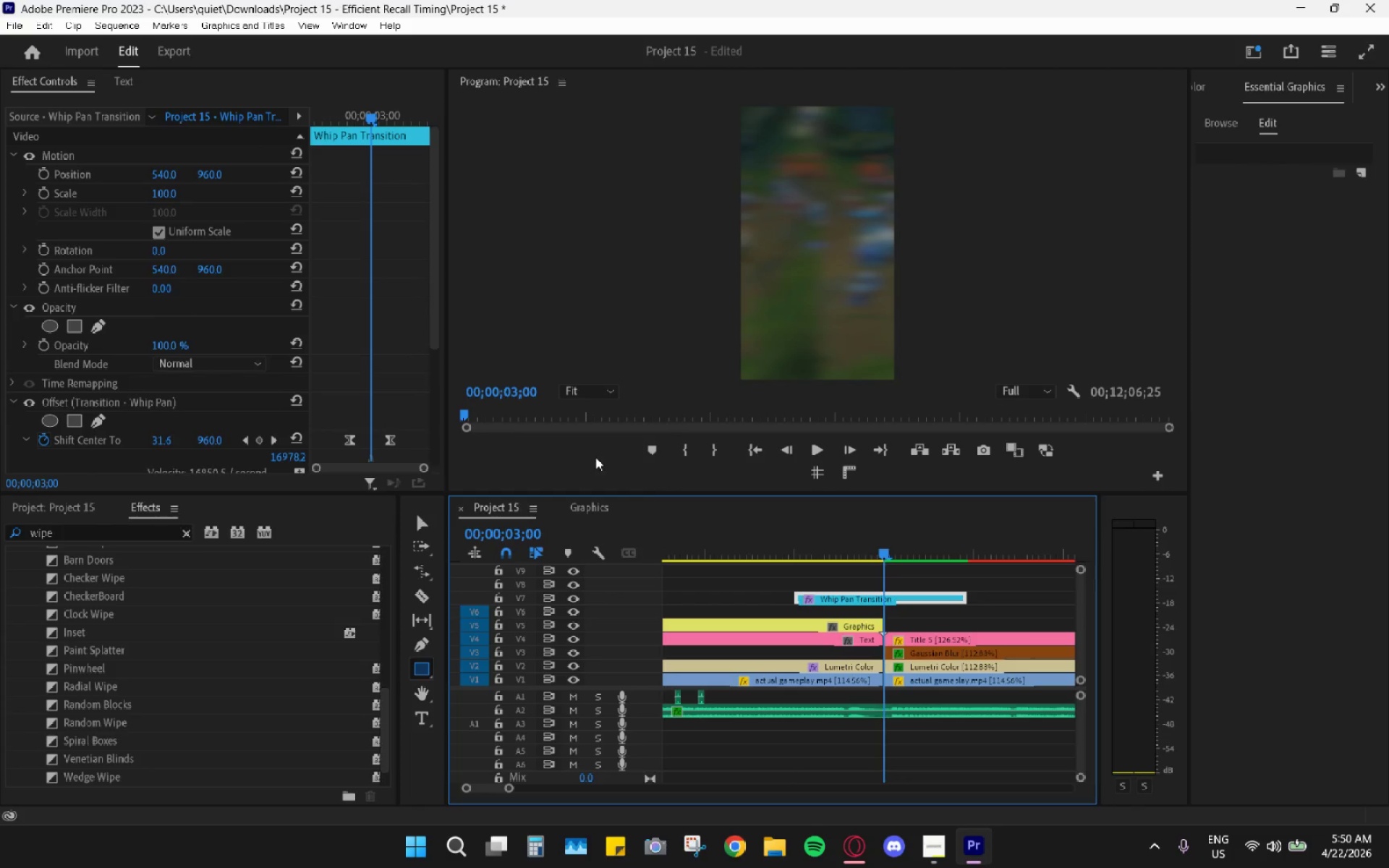 
scroll: coordinate [1023, 569], scroll_direction: down, amount: 8.0
 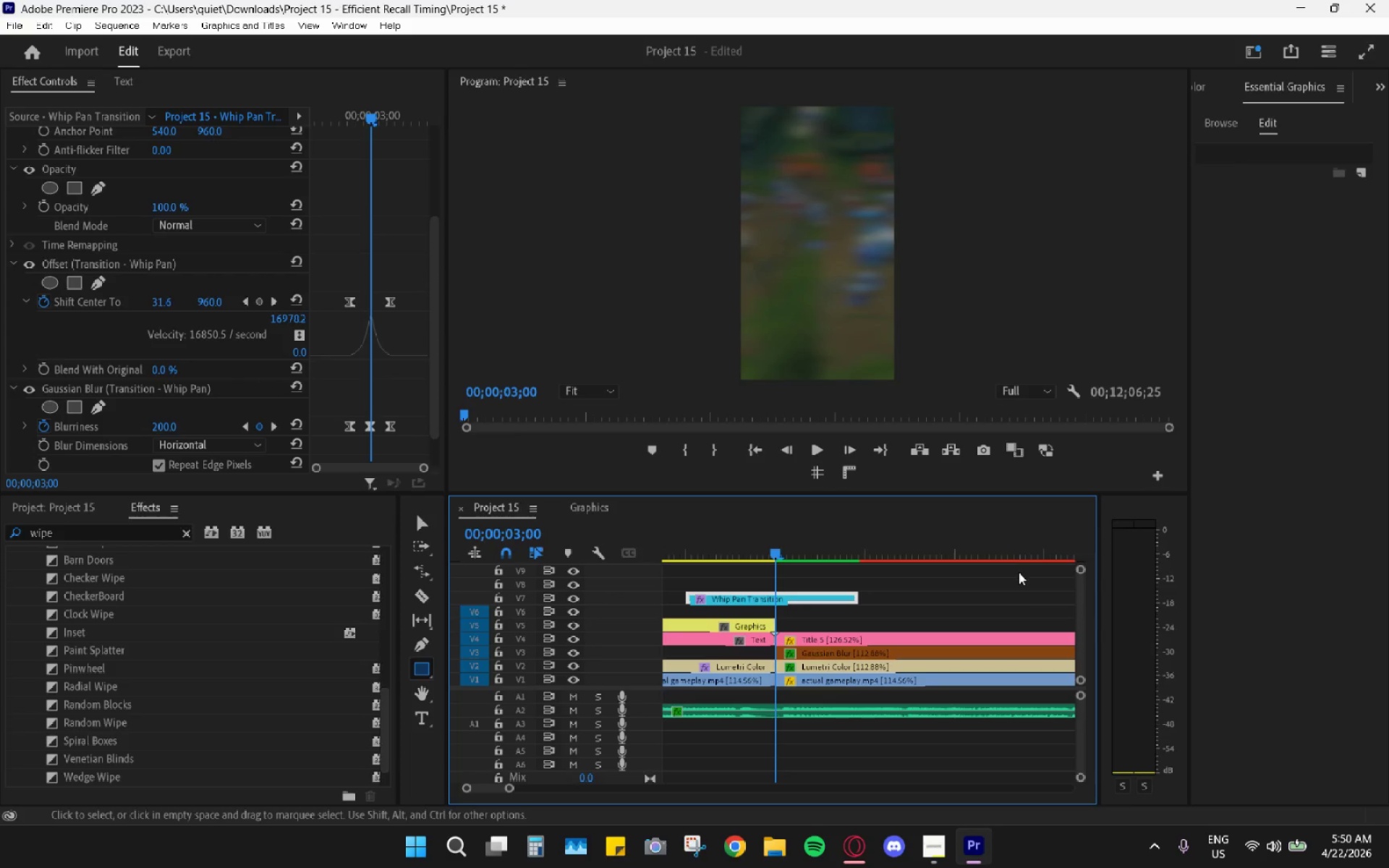 
hold_key(key=AltLeft, duration=0.61)
scroll: coordinate [987, 582], scroll_direction: down, amount: 17.0
 